 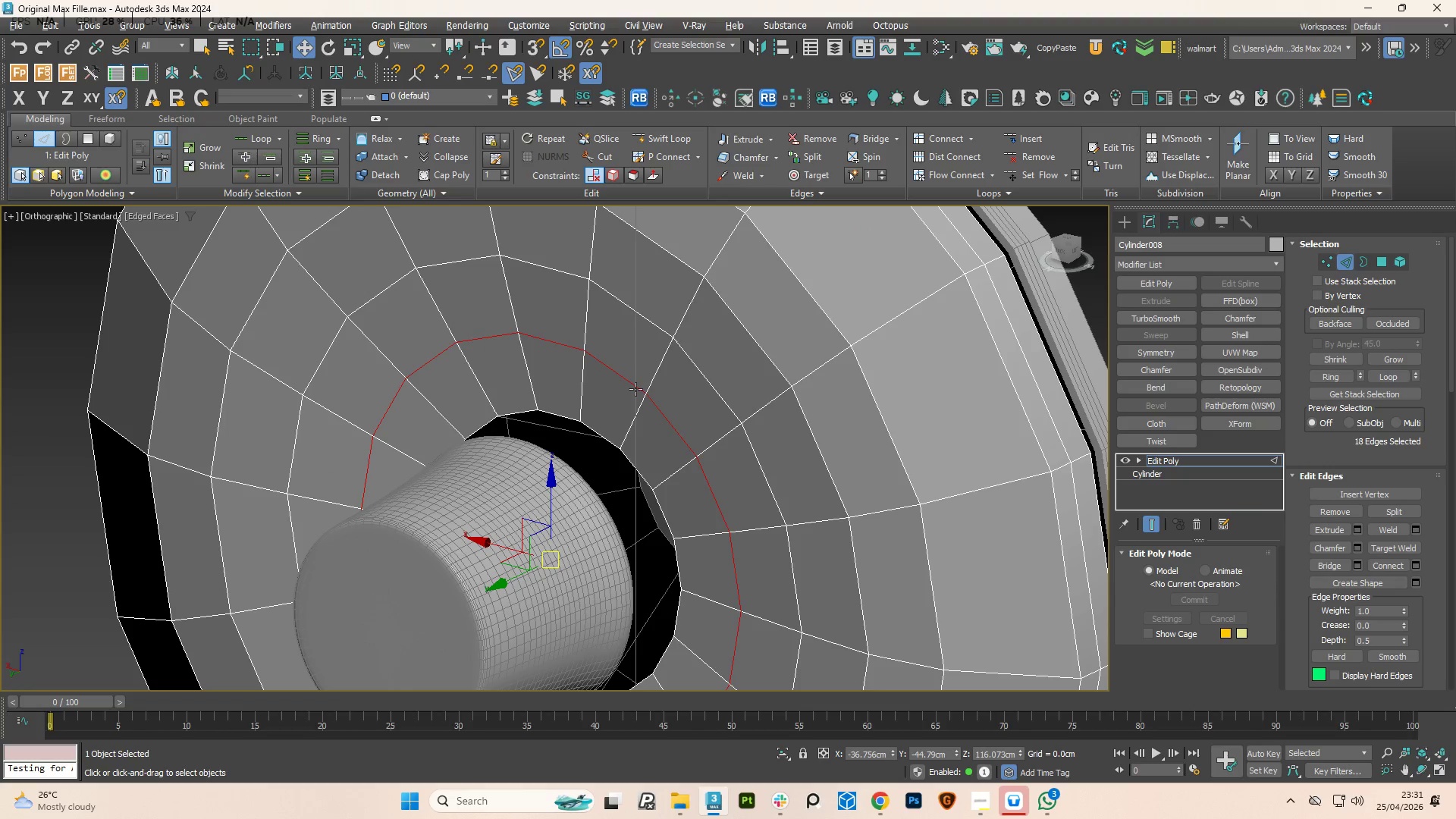 
scroll: coordinate [567, 440], scroll_direction: down, amount: 1.0
 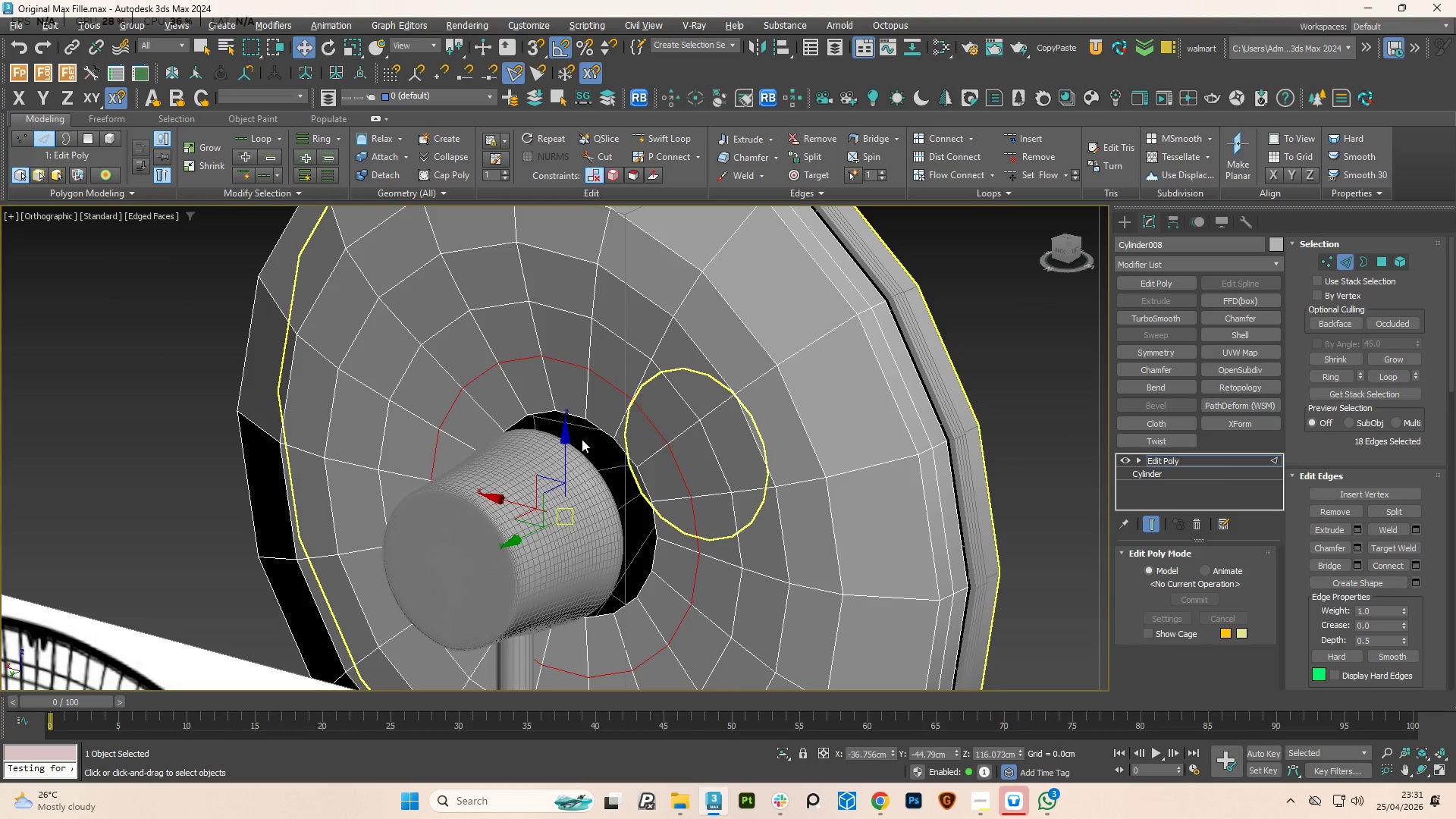 
hold_key(key=AltLeft, duration=1.22)
 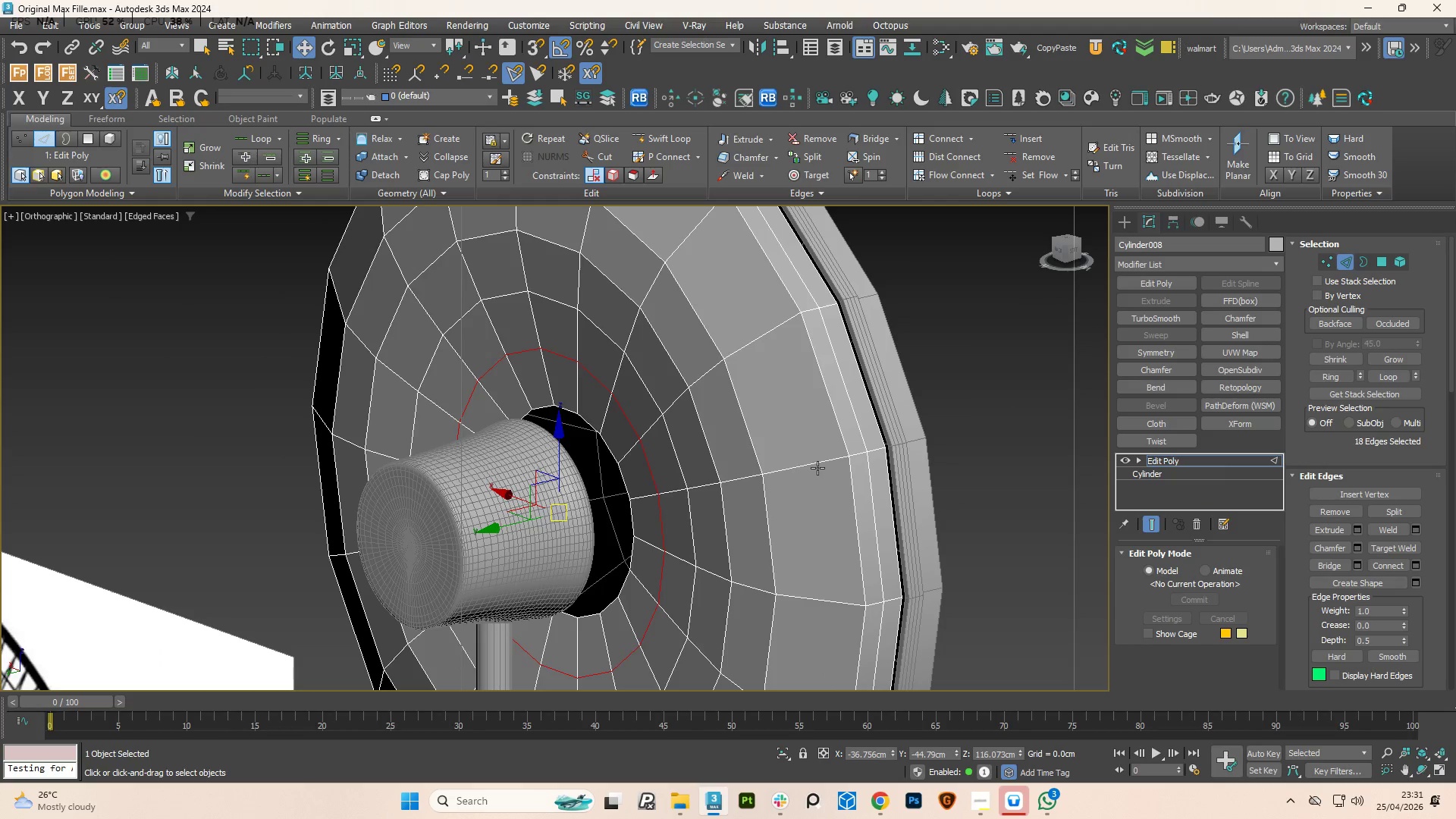 
left_click([811, 464])
 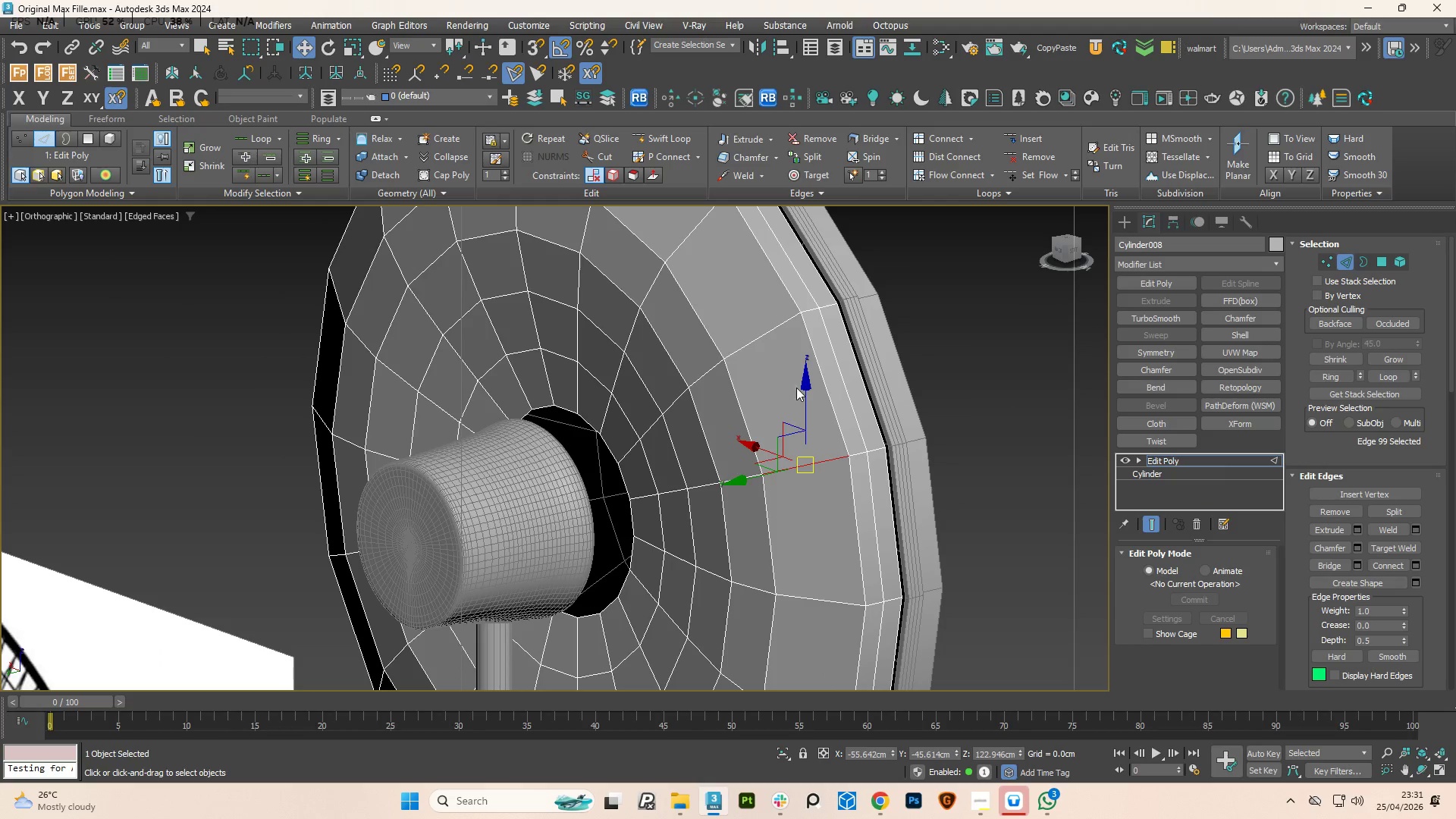 
hold_key(key=ControlLeft, duration=1.66)
double_click([775, 326])
 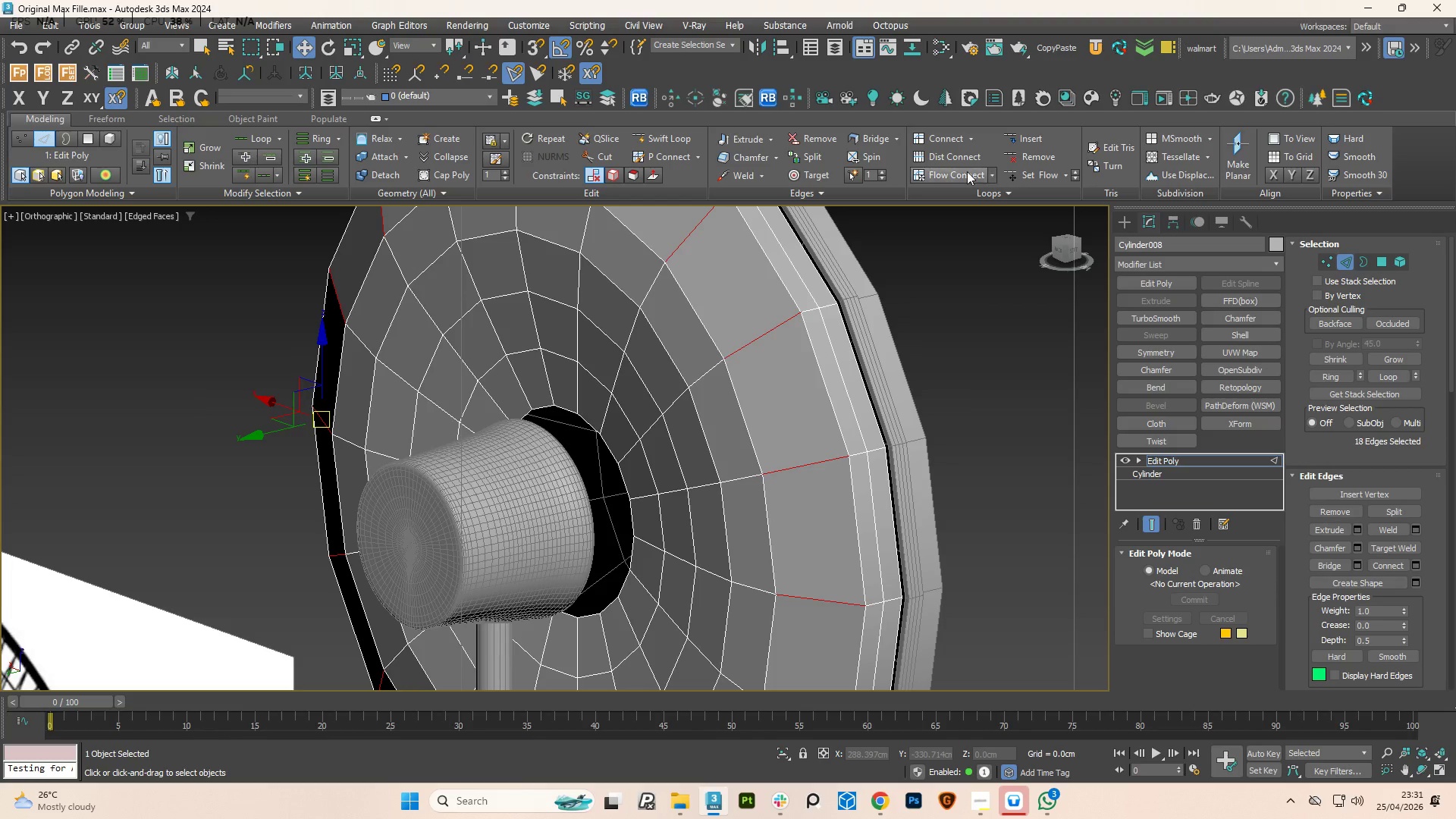 
left_click([963, 171])
 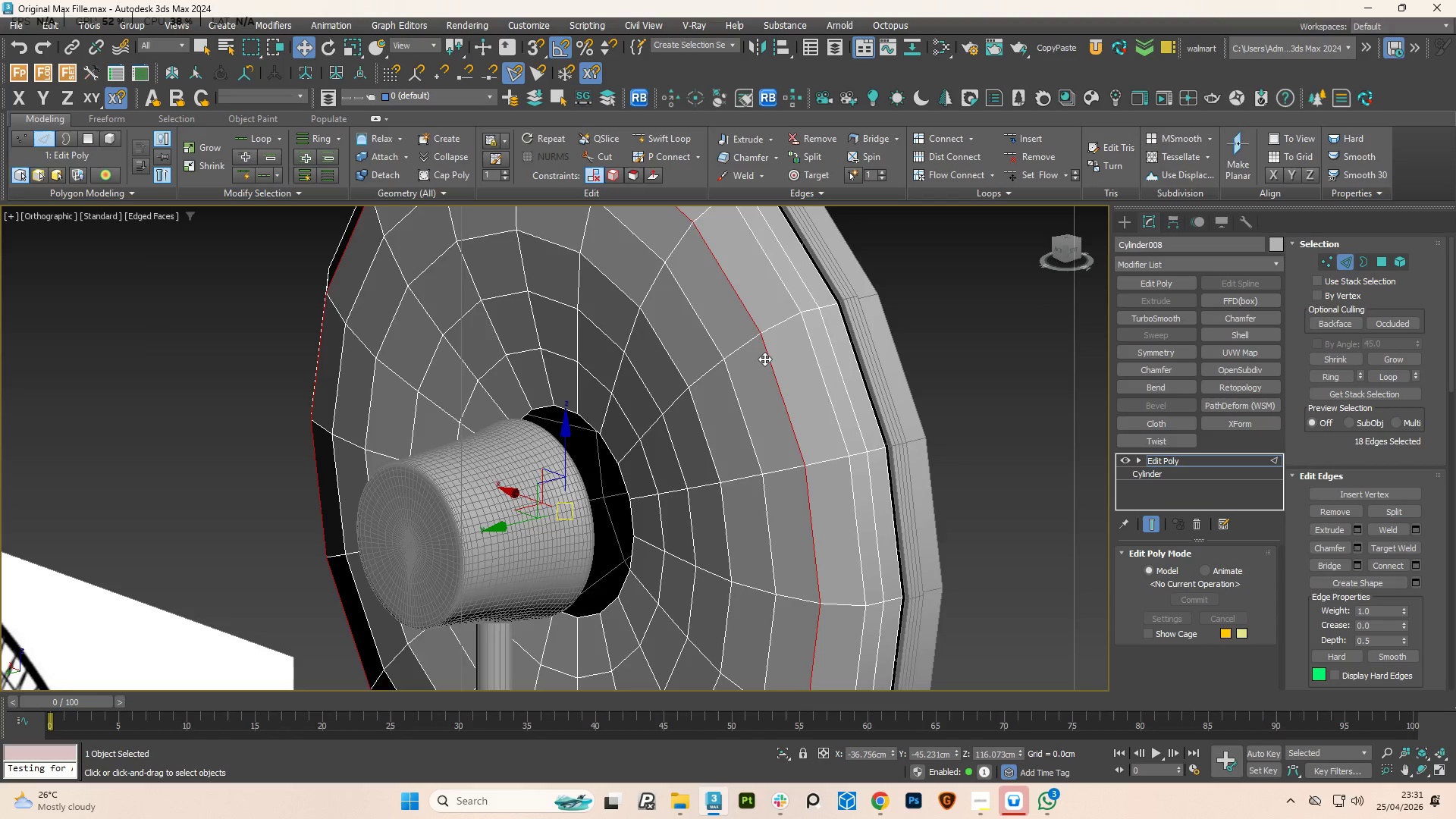 
scroll: coordinate [767, 366], scroll_direction: down, amount: 1.0
 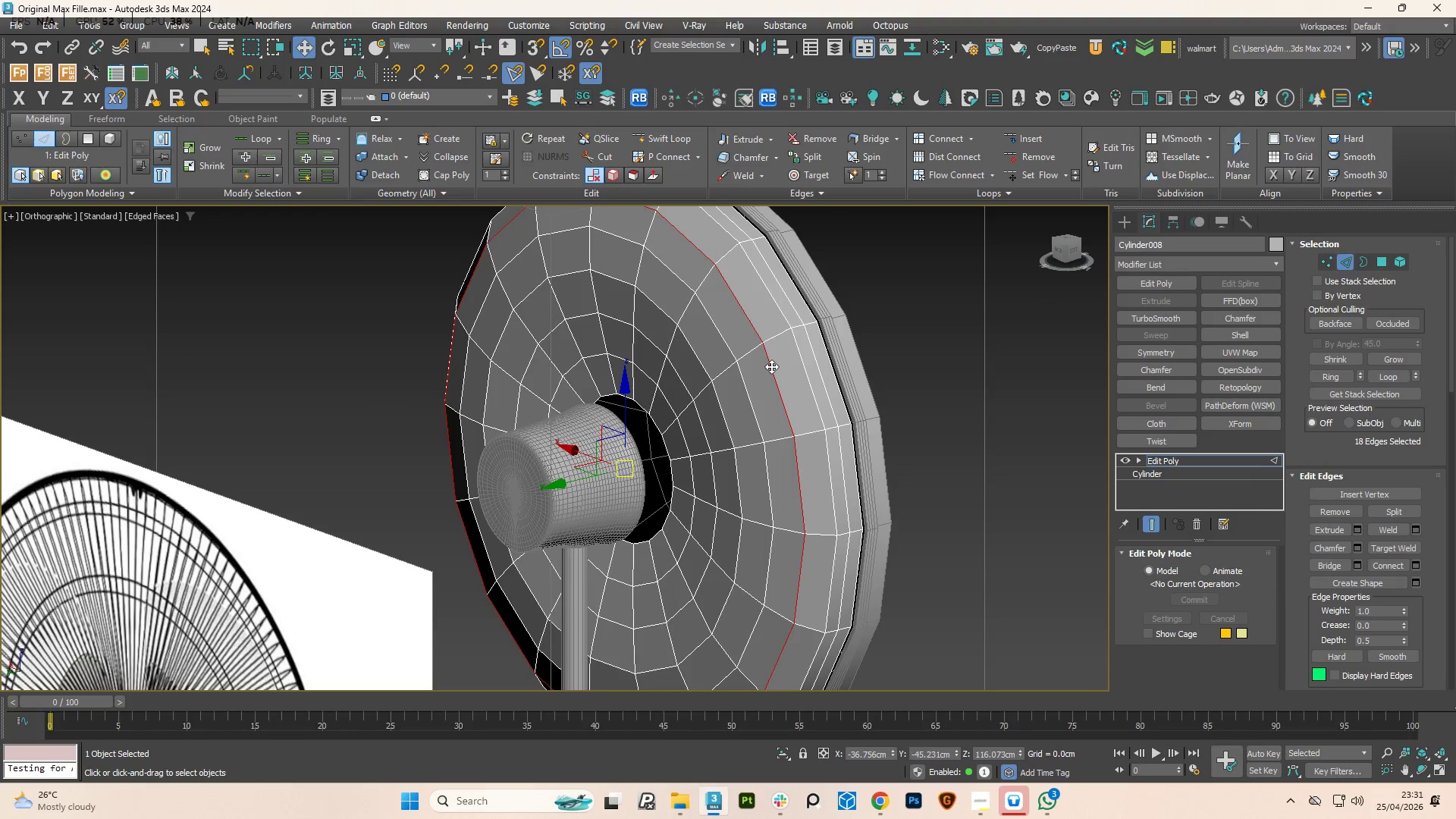 
hold_key(key=AltLeft, duration=2.16)
 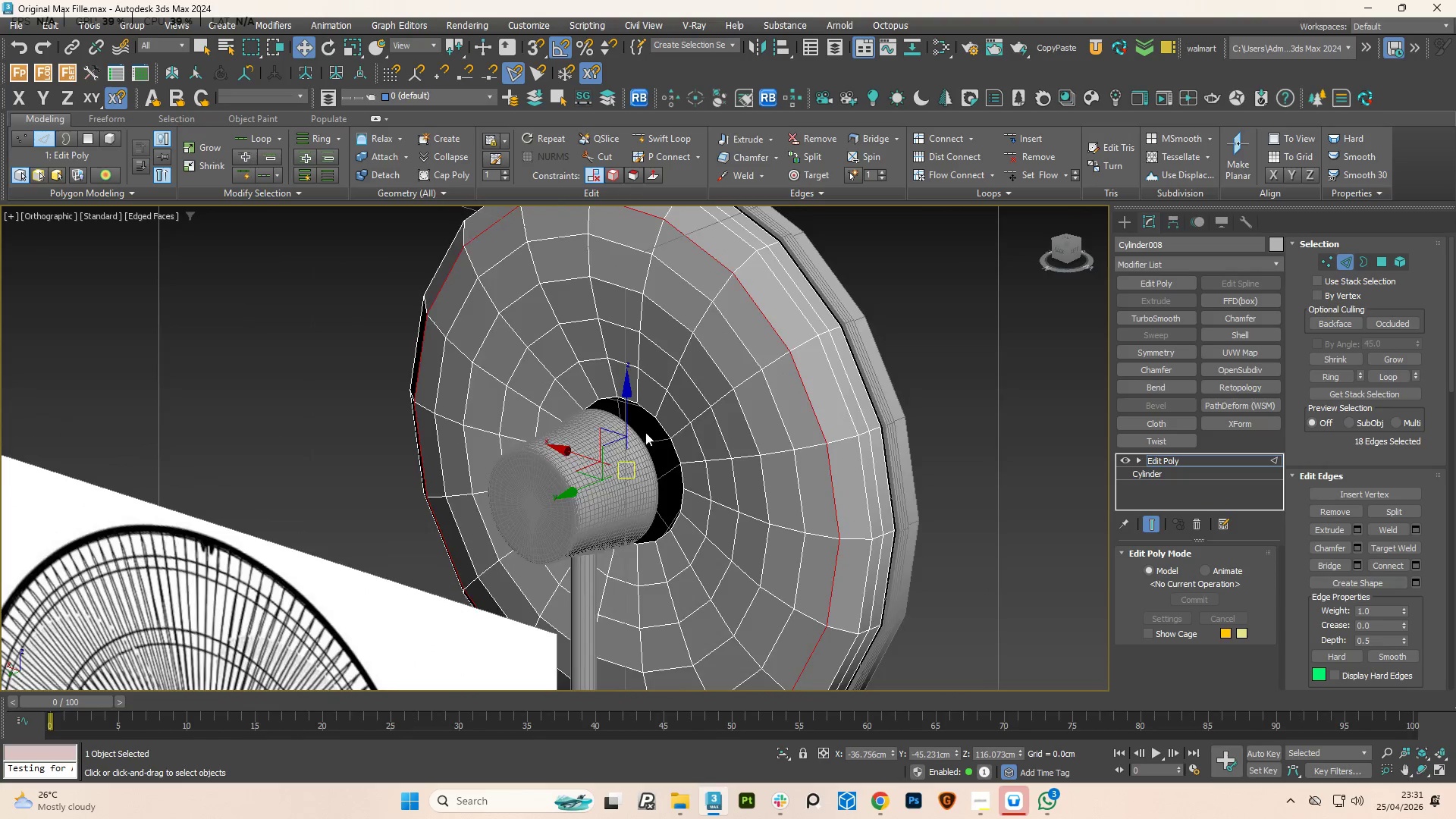 
hold_key(key=AltLeft, duration=0.52)
 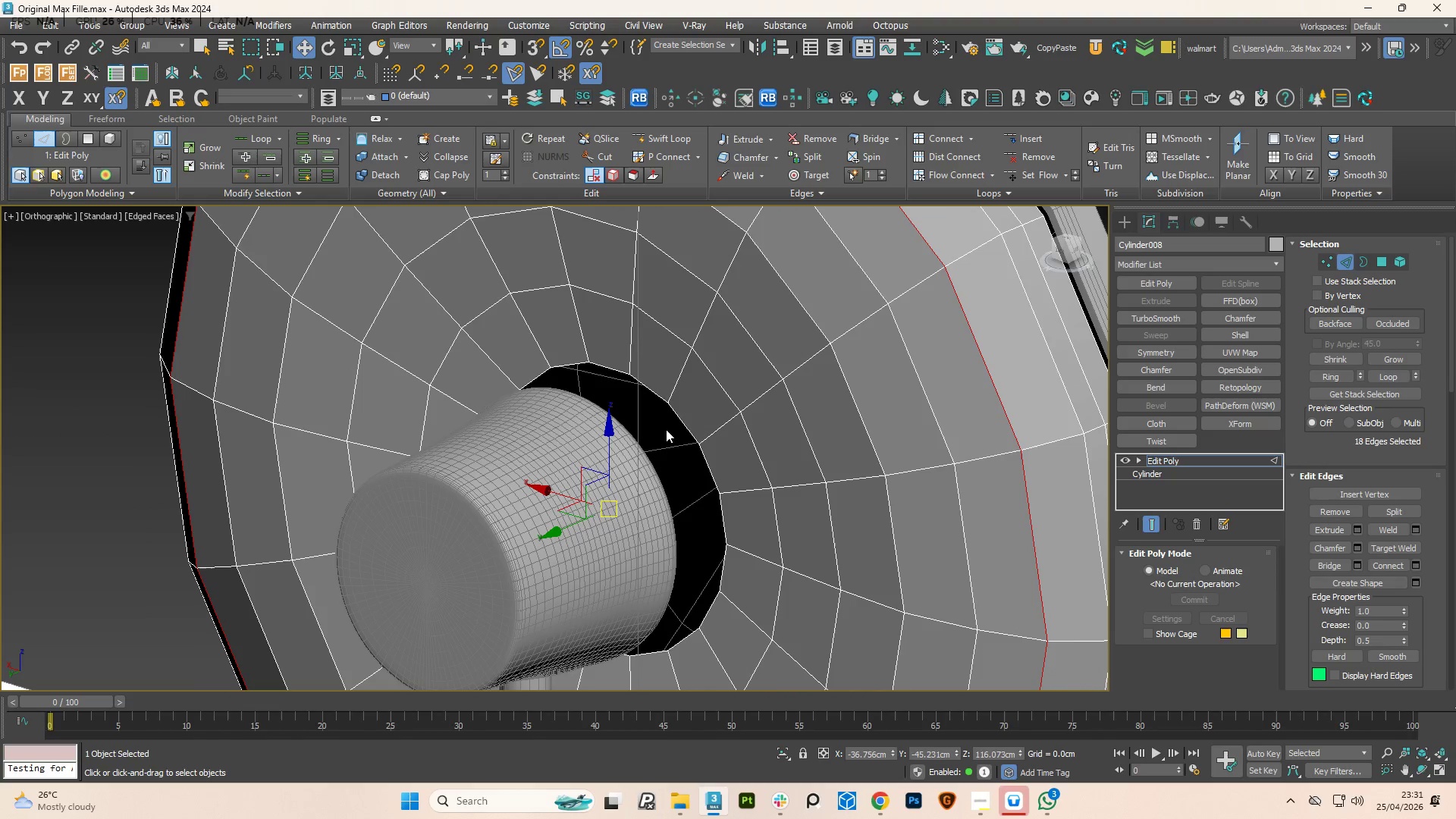 
scroll: coordinate [647, 432], scroll_direction: up, amount: 2.0
 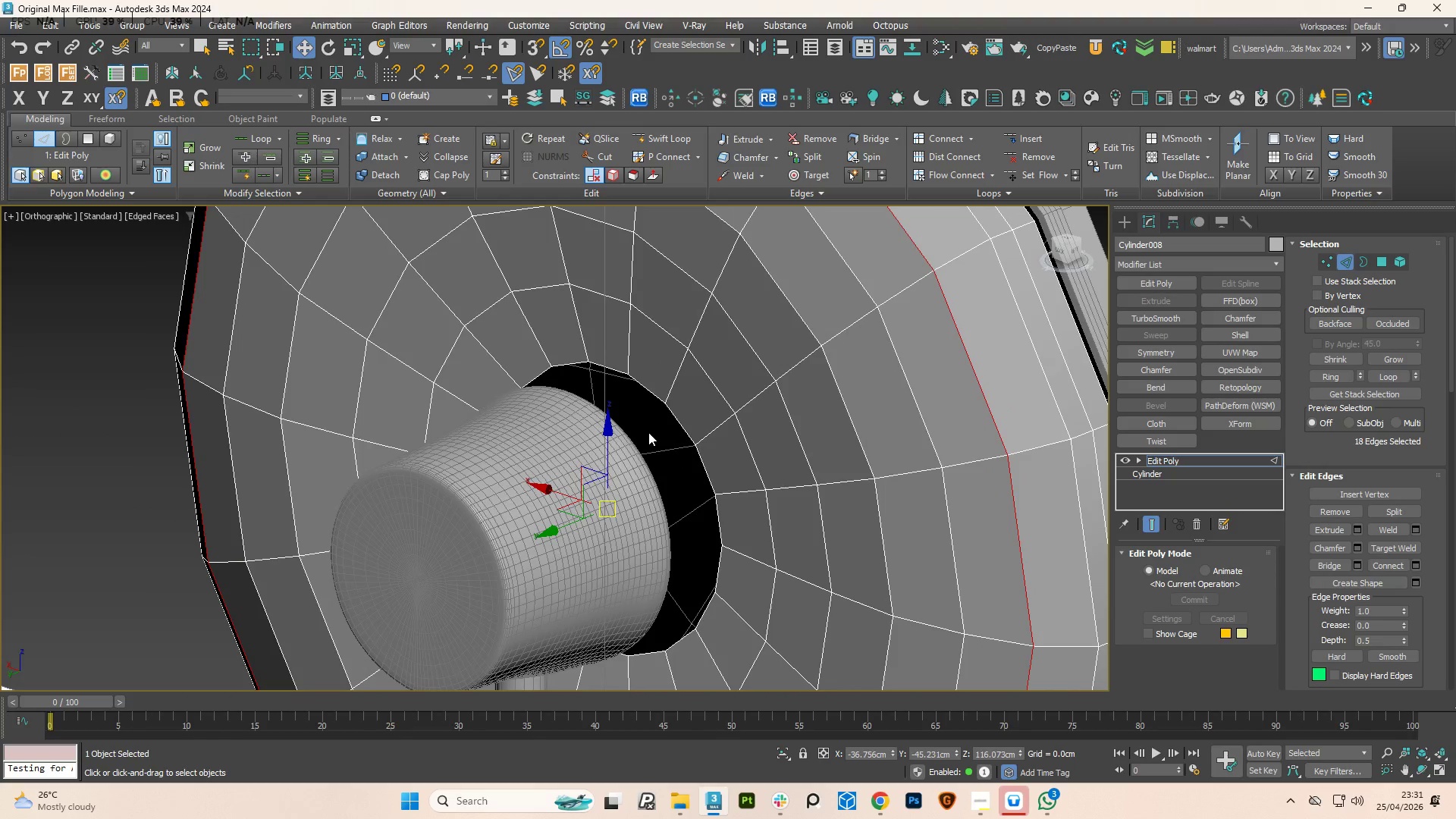 
key(3)
 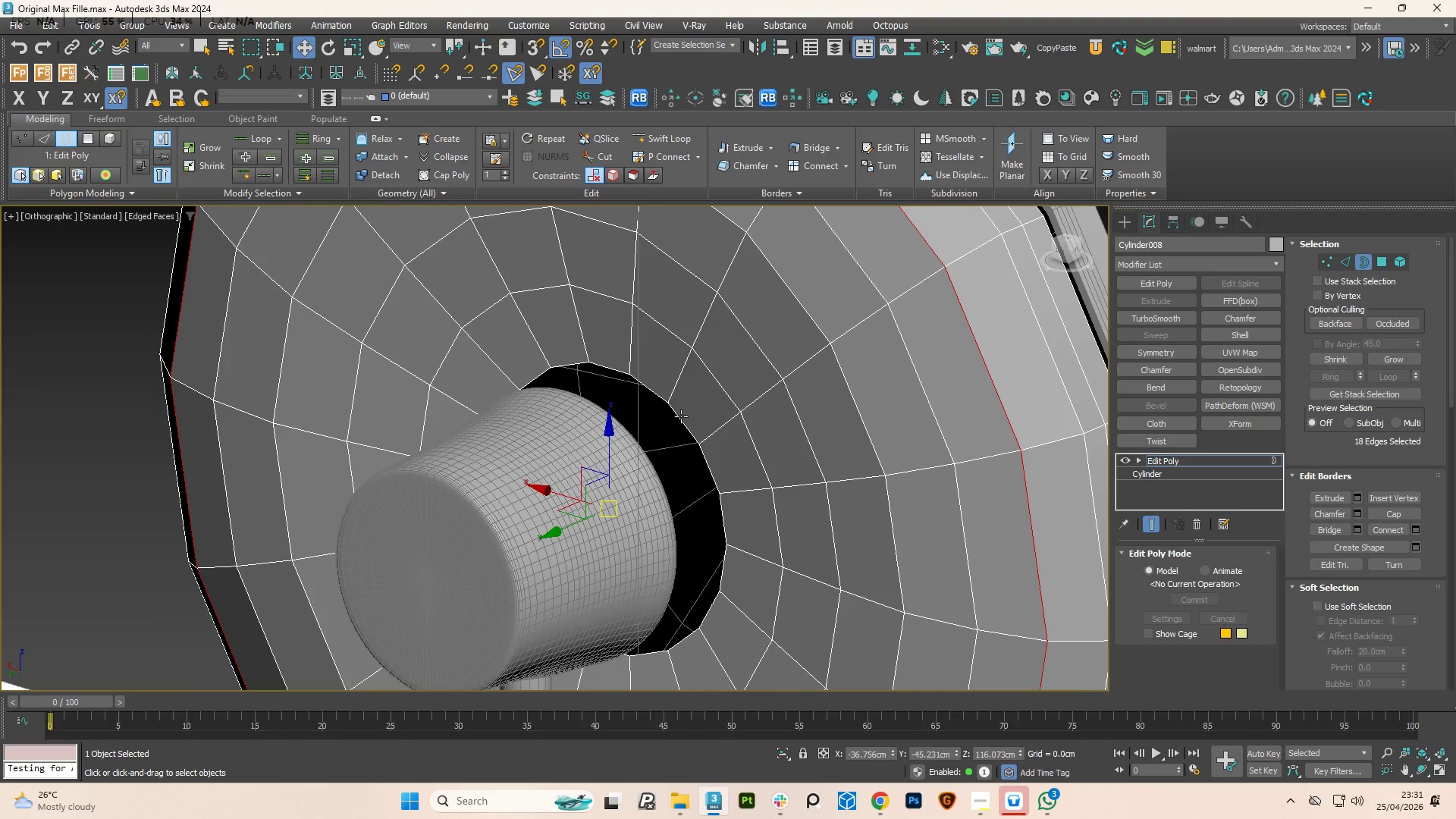 
left_click([678, 422])
 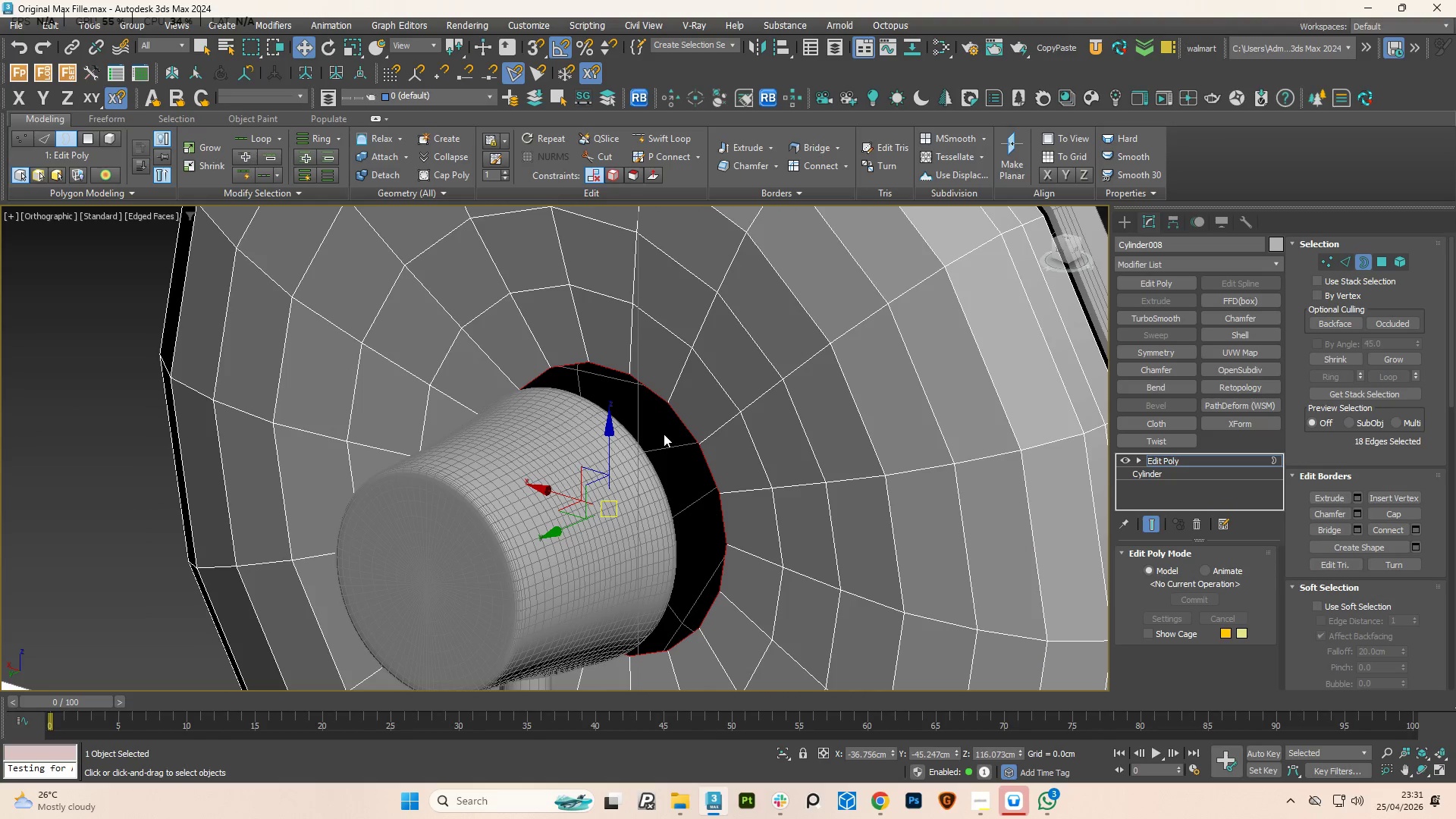 
scroll: coordinate [664, 434], scroll_direction: down, amount: 1.0
 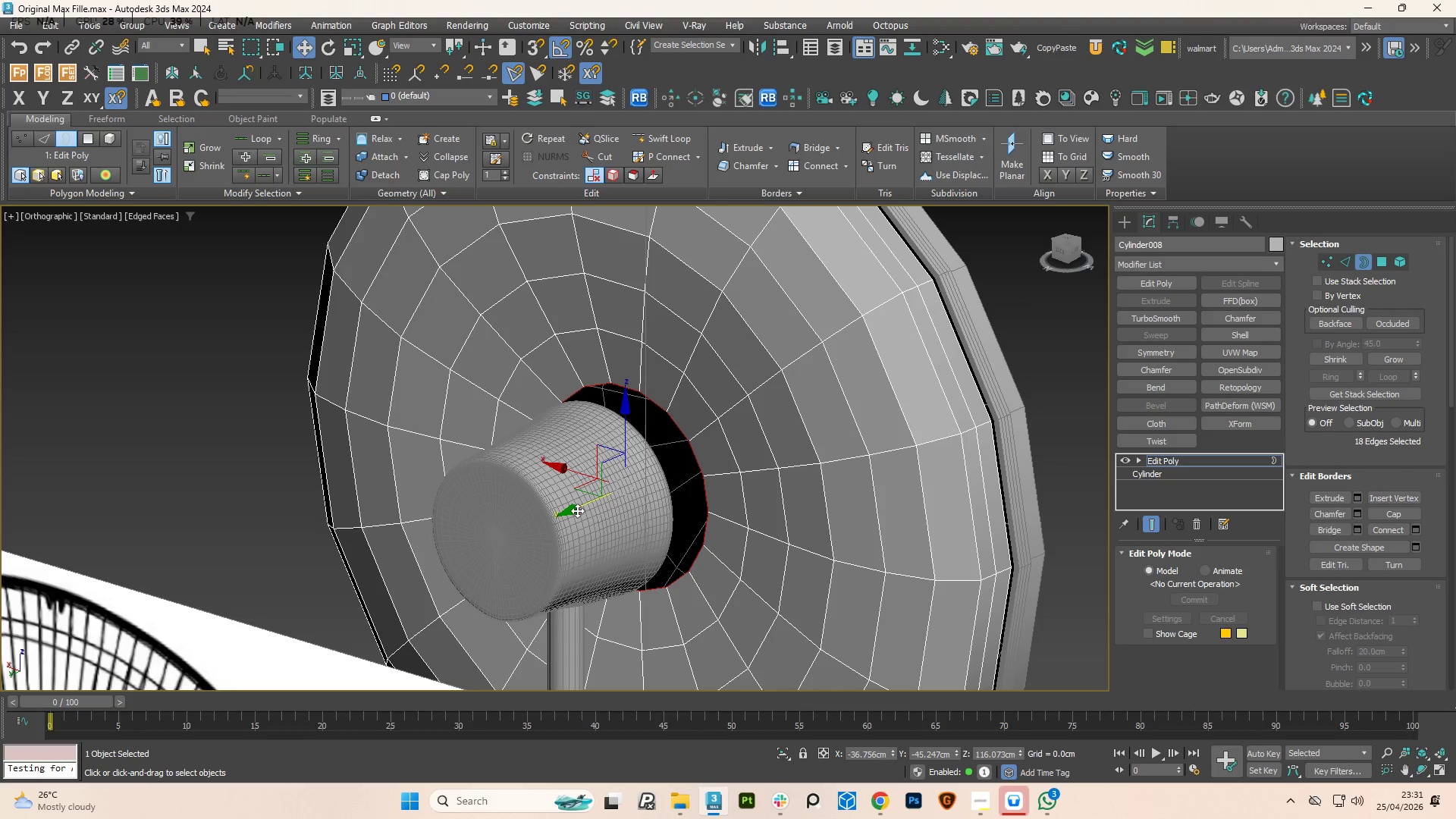 
hold_key(key=ShiftLeft, duration=2.39)
left_click_drag(start_coordinate=[577, 510], to_coordinate=[570, 510])
 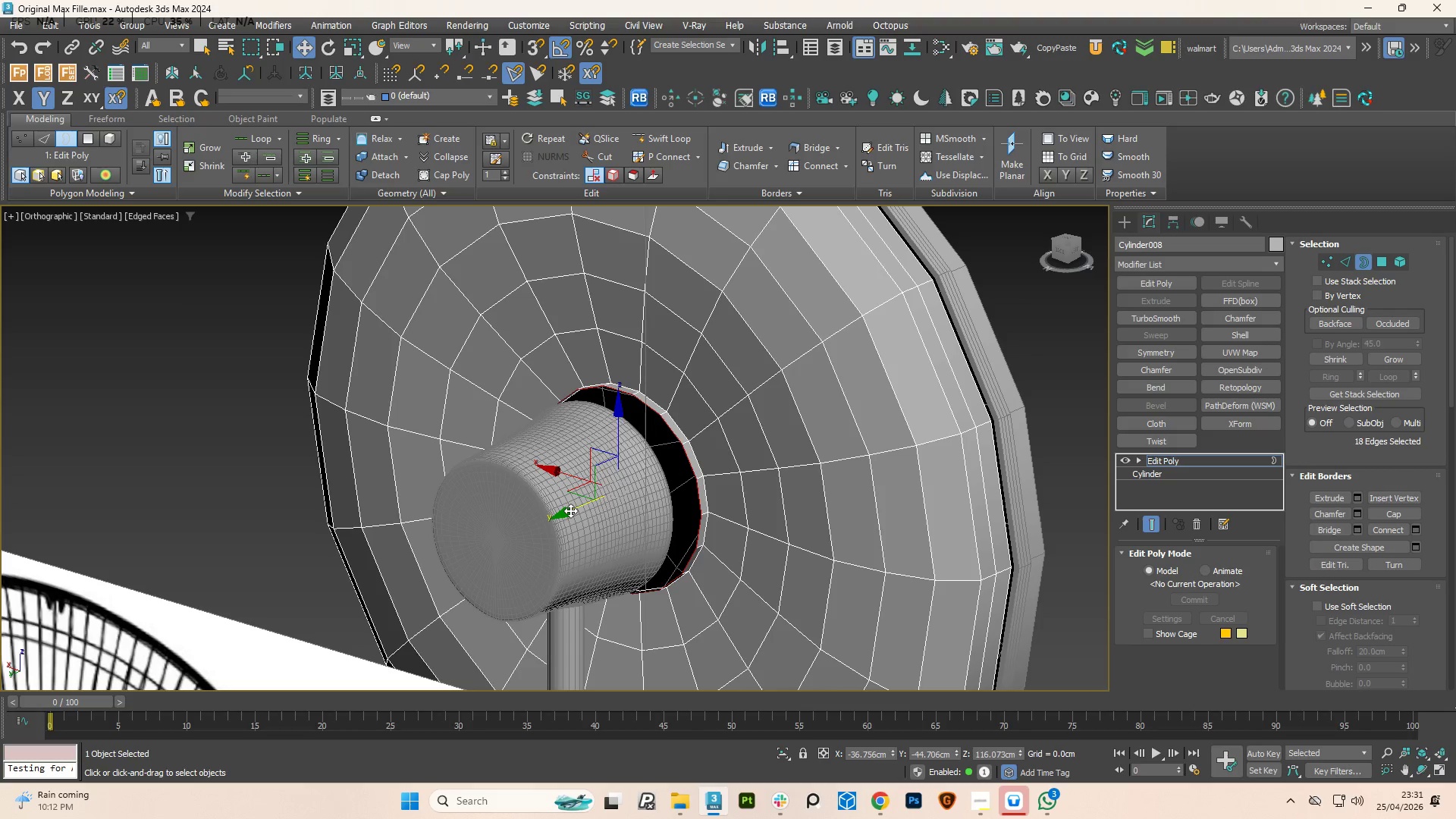 
hold_key(key=AltLeft, duration=0.45)
 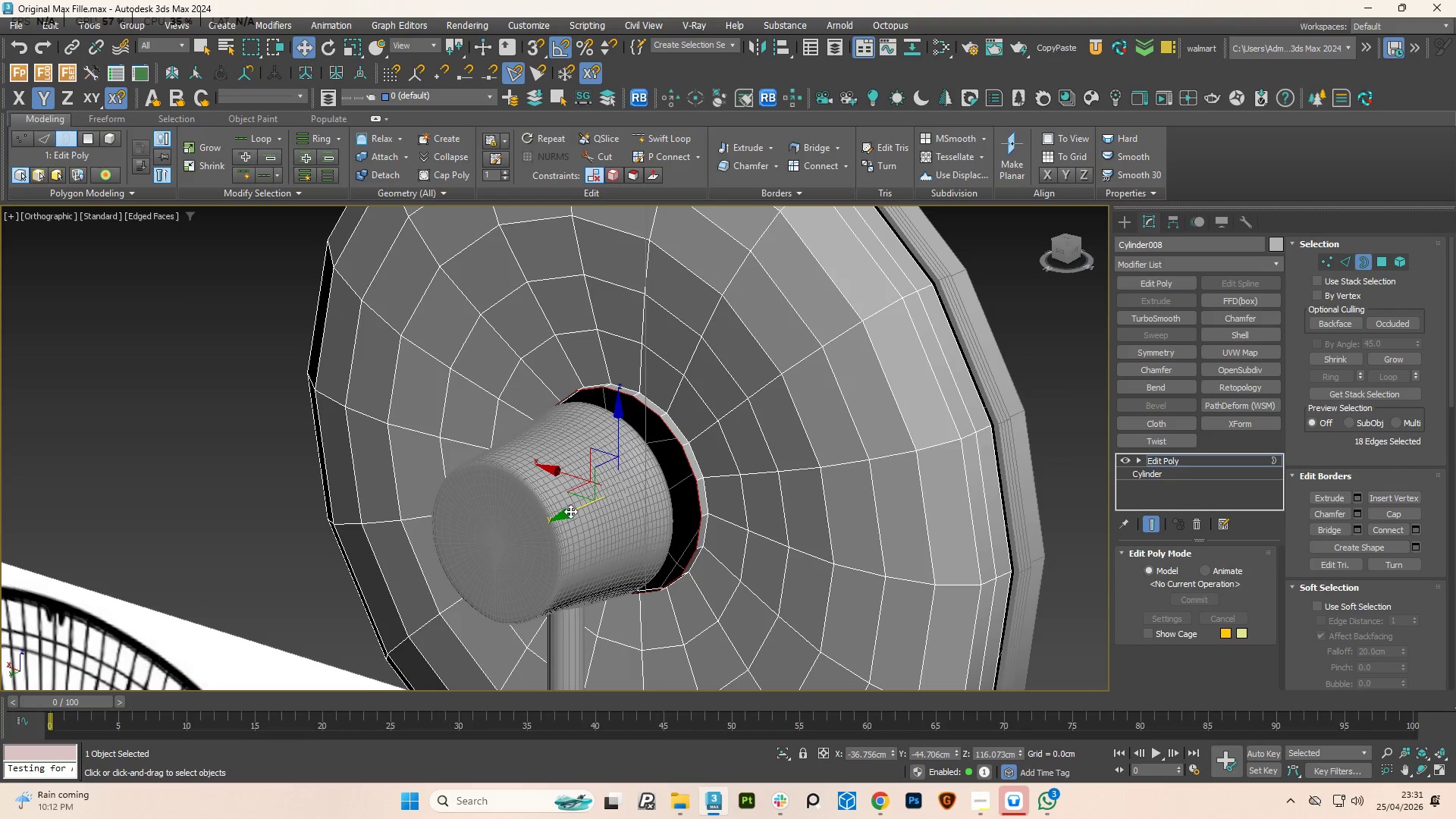 
key(R)
 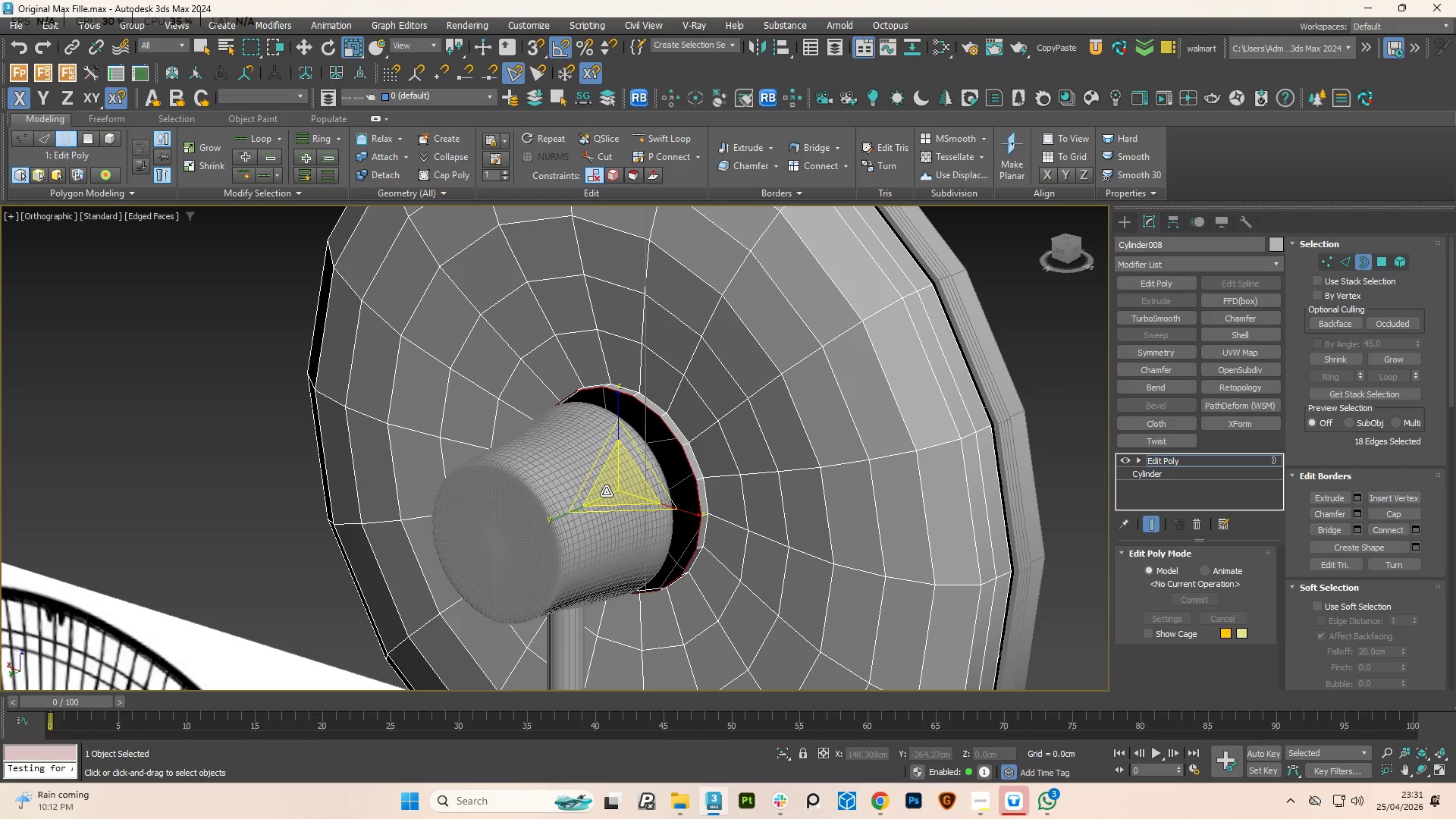 
hold_key(key=ShiftLeft, duration=3.06)
left_click_drag(start_coordinate=[606, 491], to_coordinate=[610, 495])
 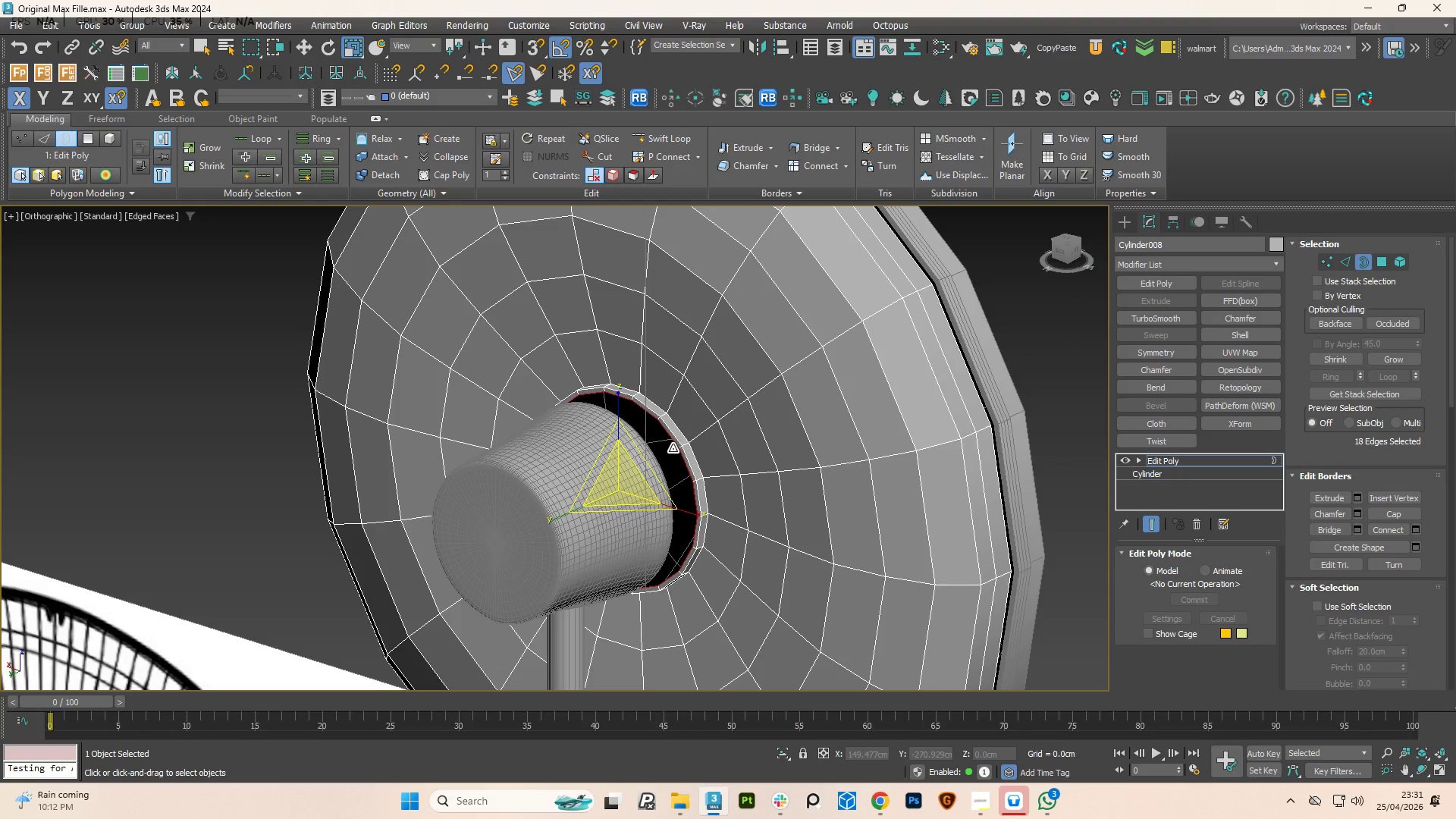 
scroll: coordinate [673, 448], scroll_direction: up, amount: 2.0
 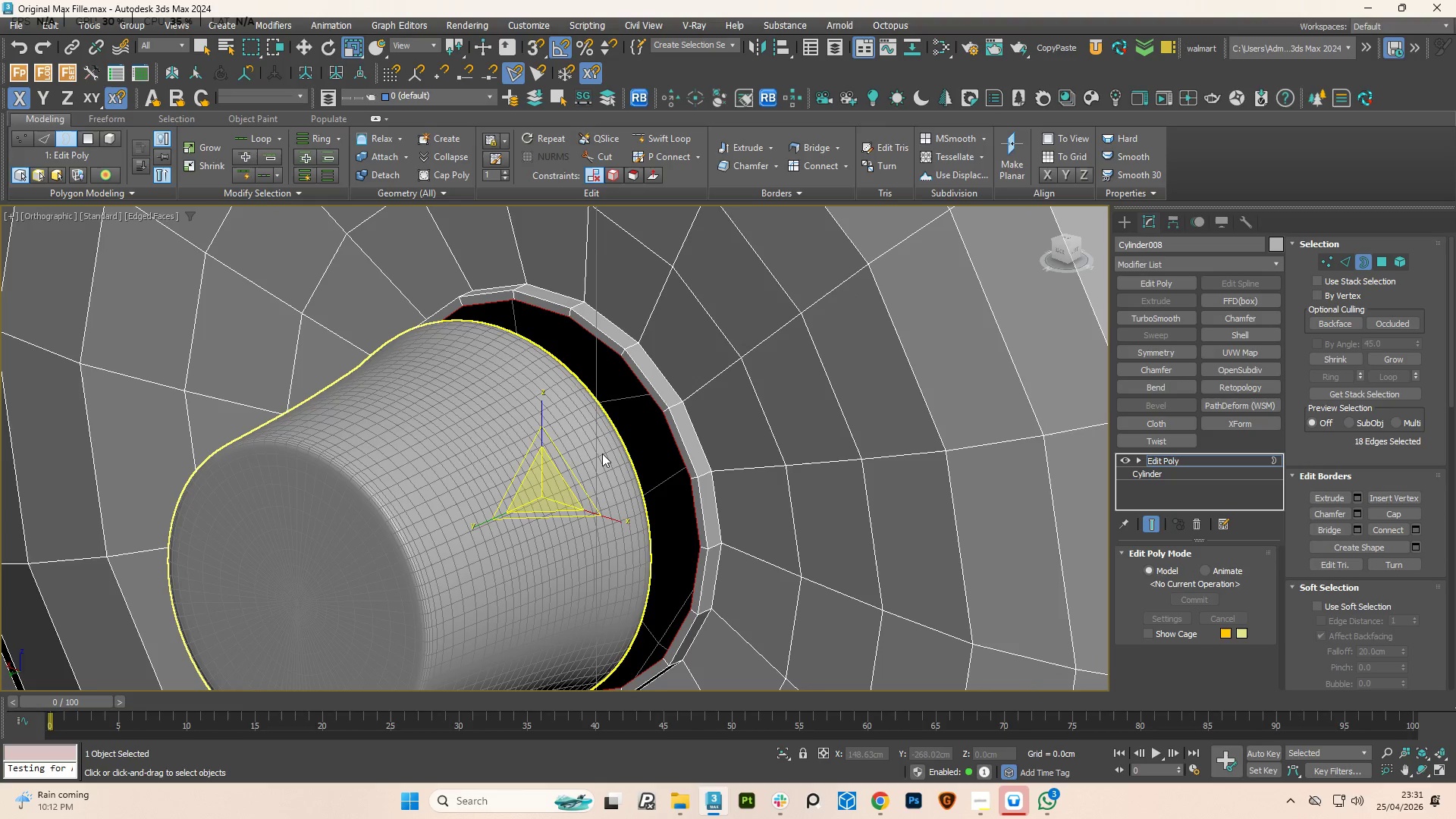 
key(W)
 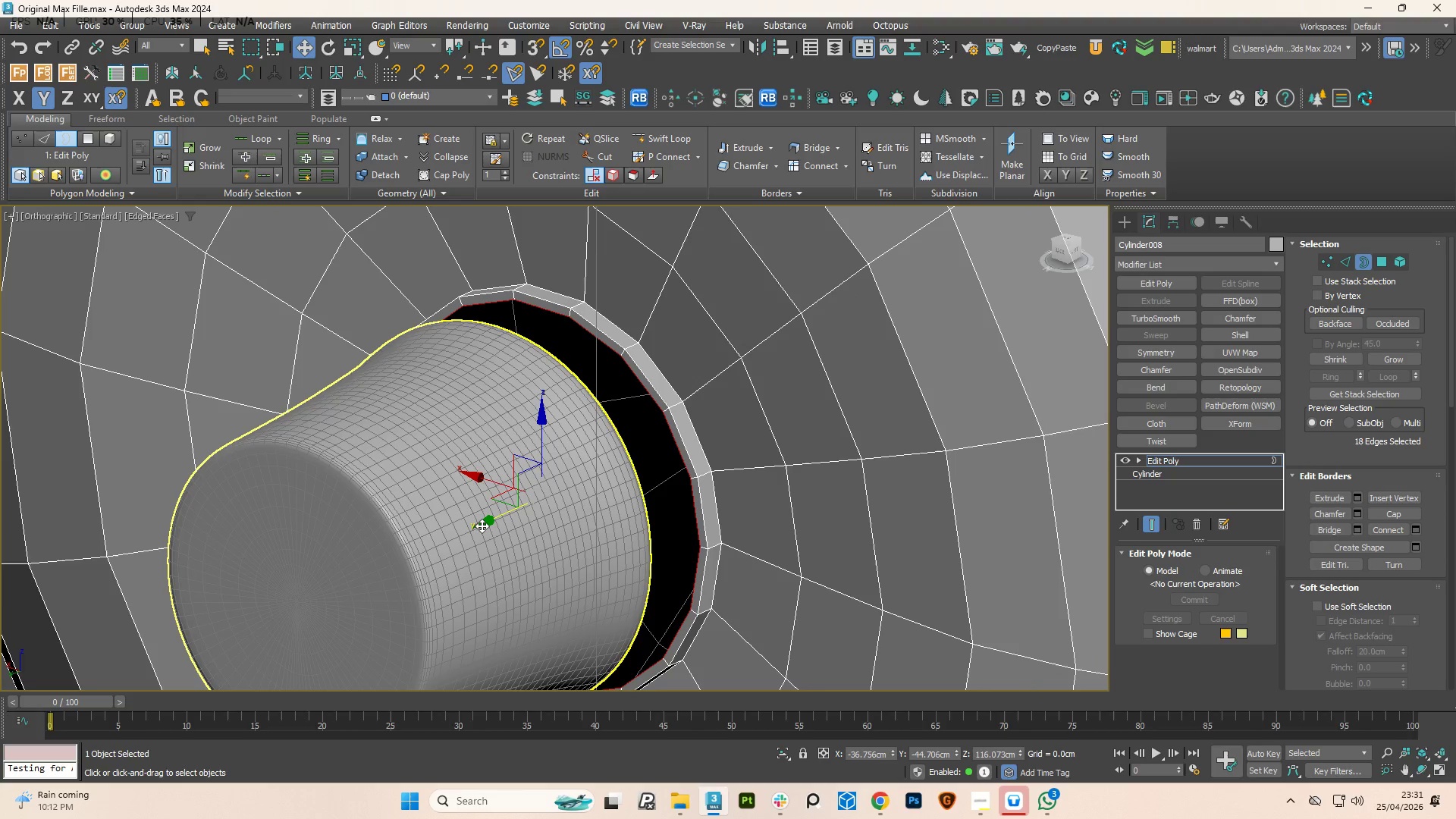 
hold_key(key=ShiftLeft, duration=1.5)
left_click_drag(start_coordinate=[482, 526], to_coordinate=[502, 524])
 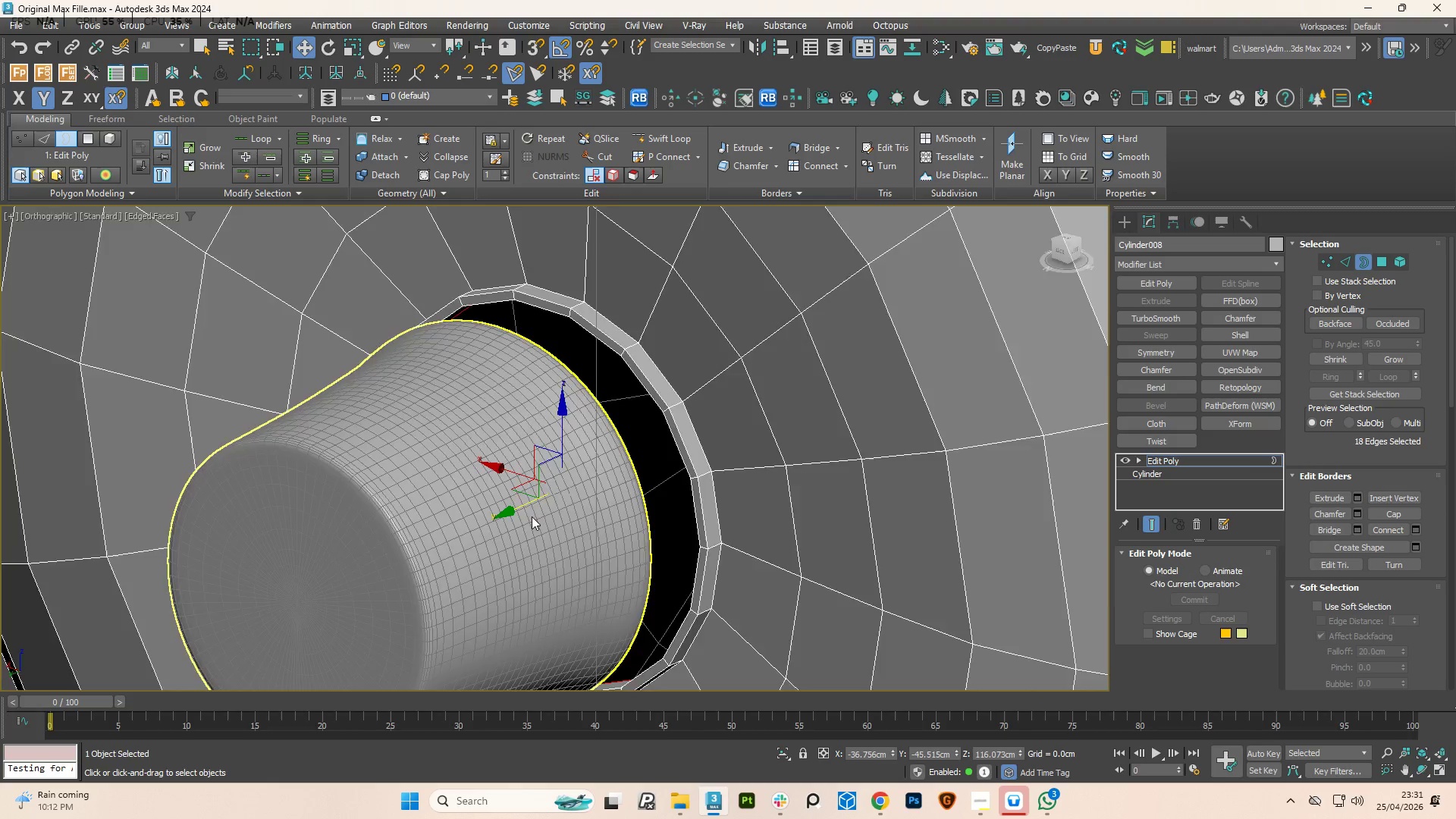 
hold_key(key=AltLeft, duration=0.73)
 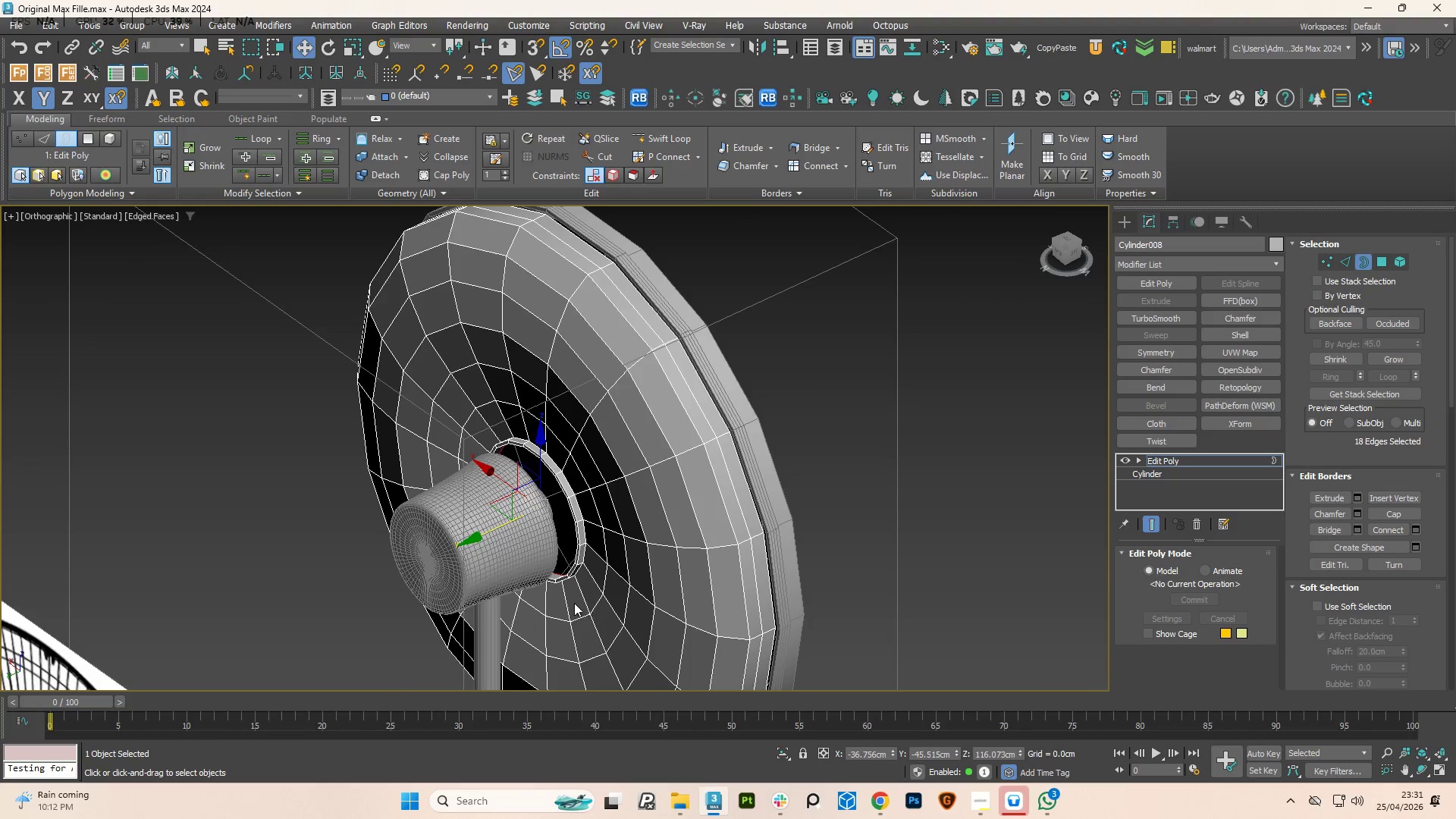 
scroll: coordinate [532, 516], scroll_direction: down, amount: 3.0
 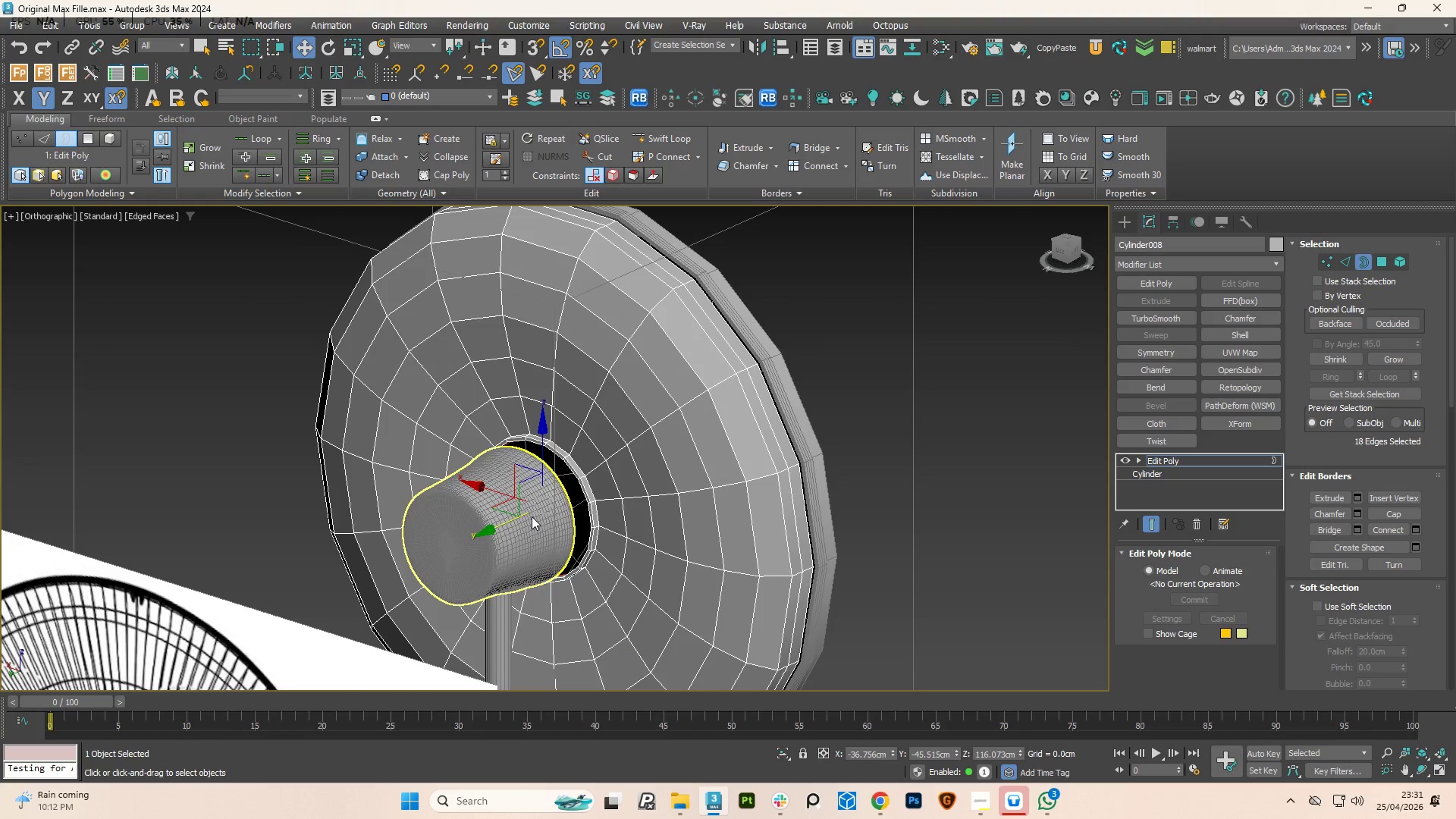 
scroll: coordinate [568, 566], scroll_direction: up, amount: 8.0
 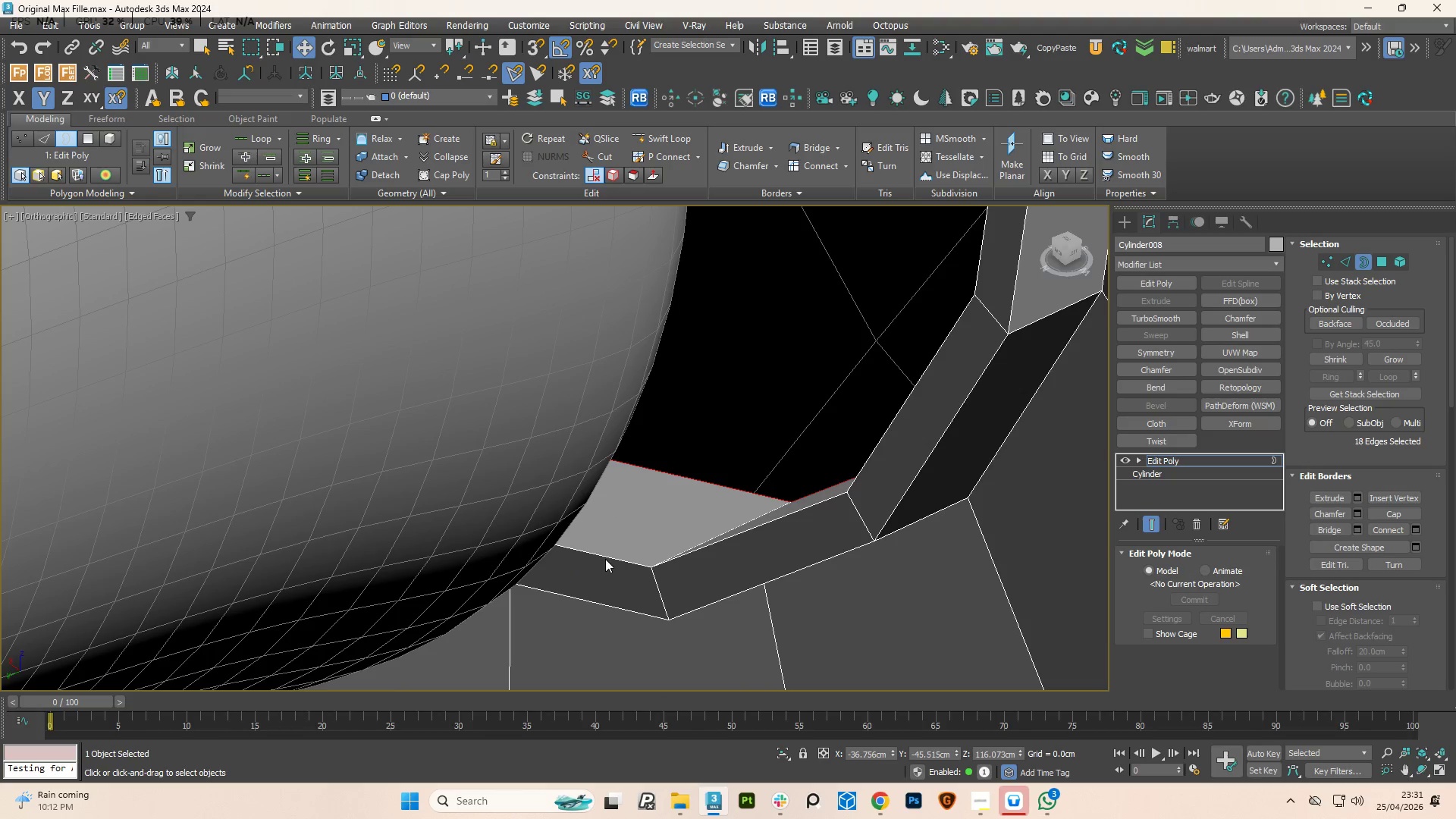 
key(Alt+1)
 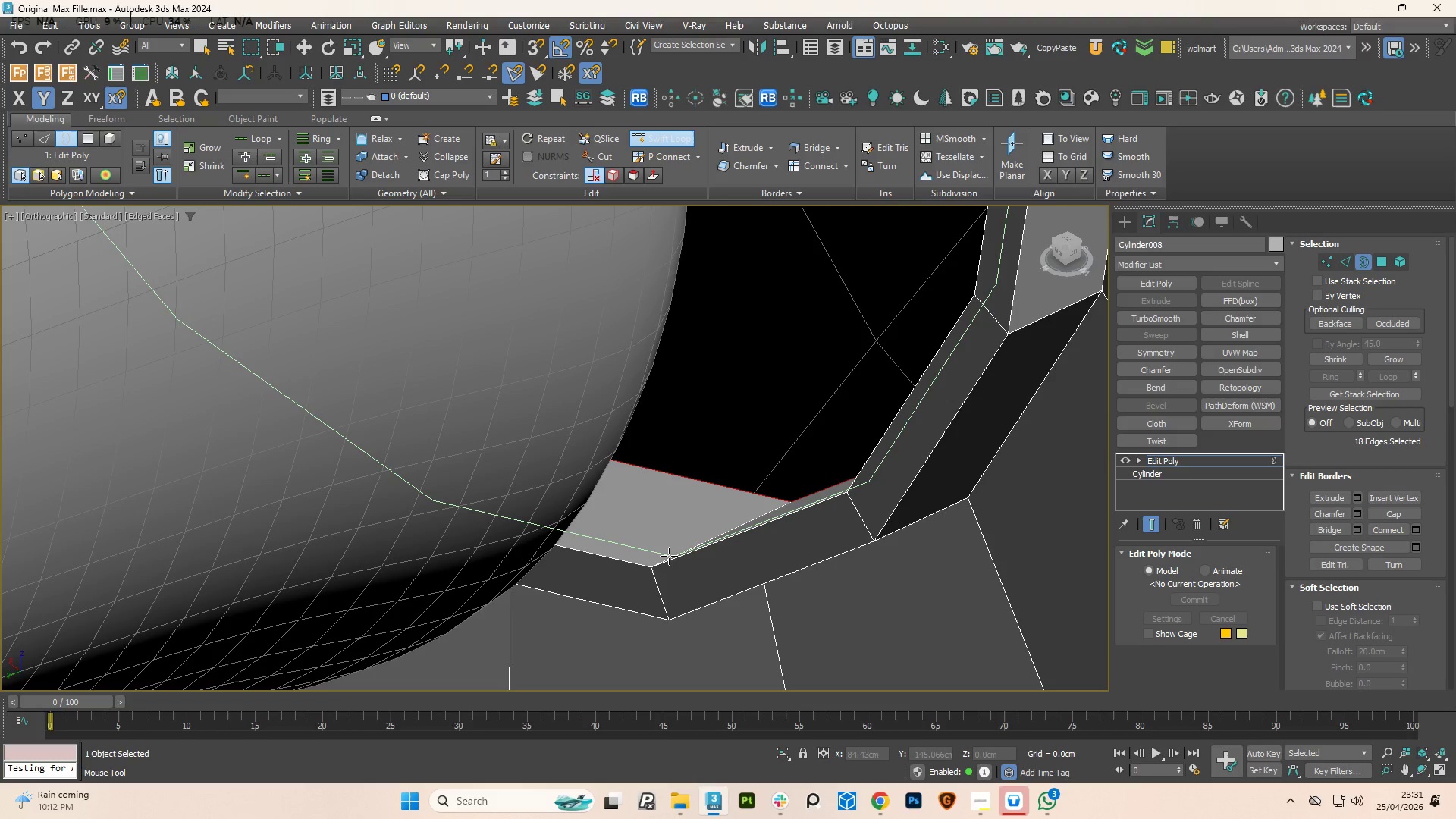 
left_click([664, 561])
 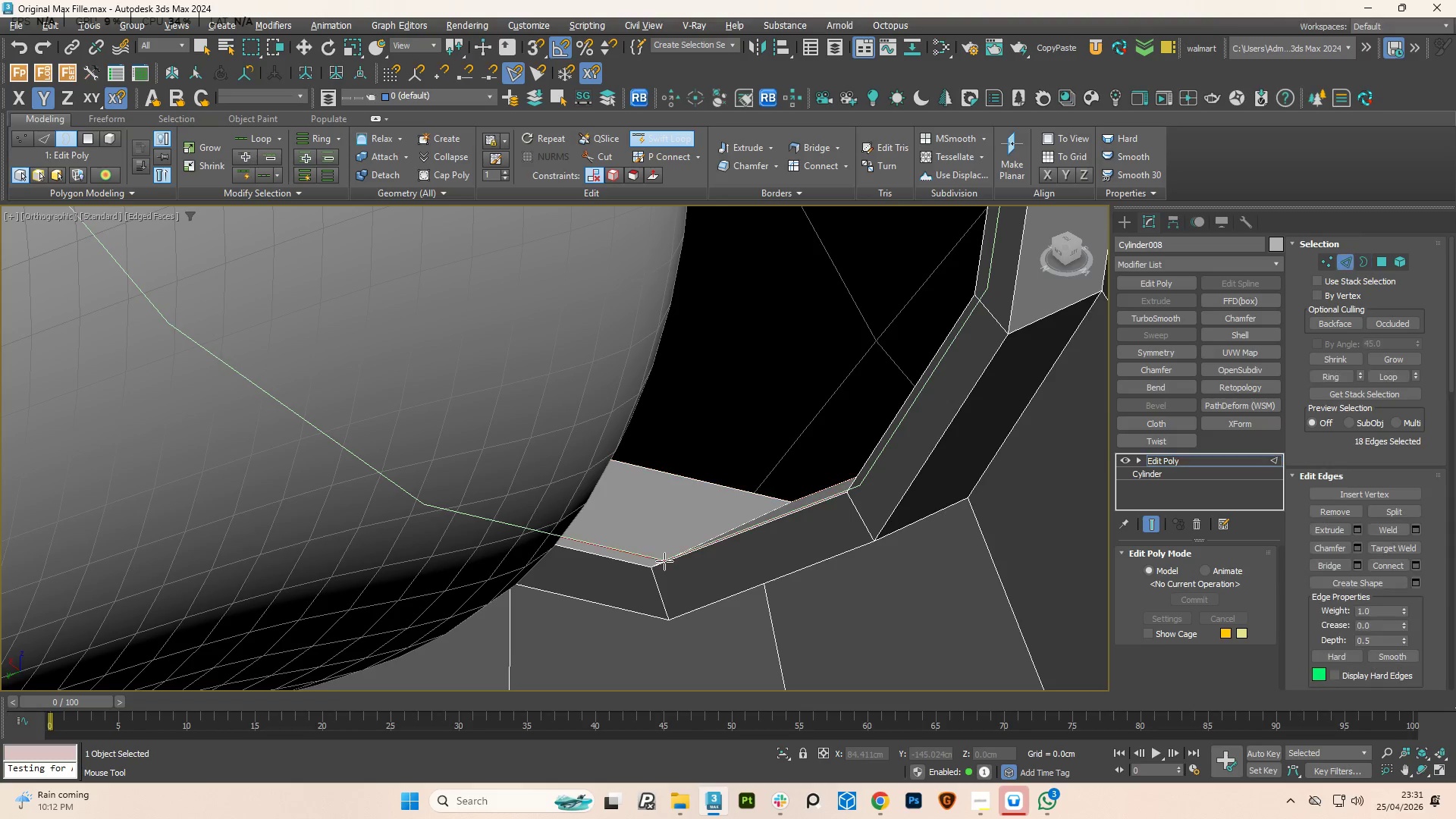 
right_click([660, 566])
 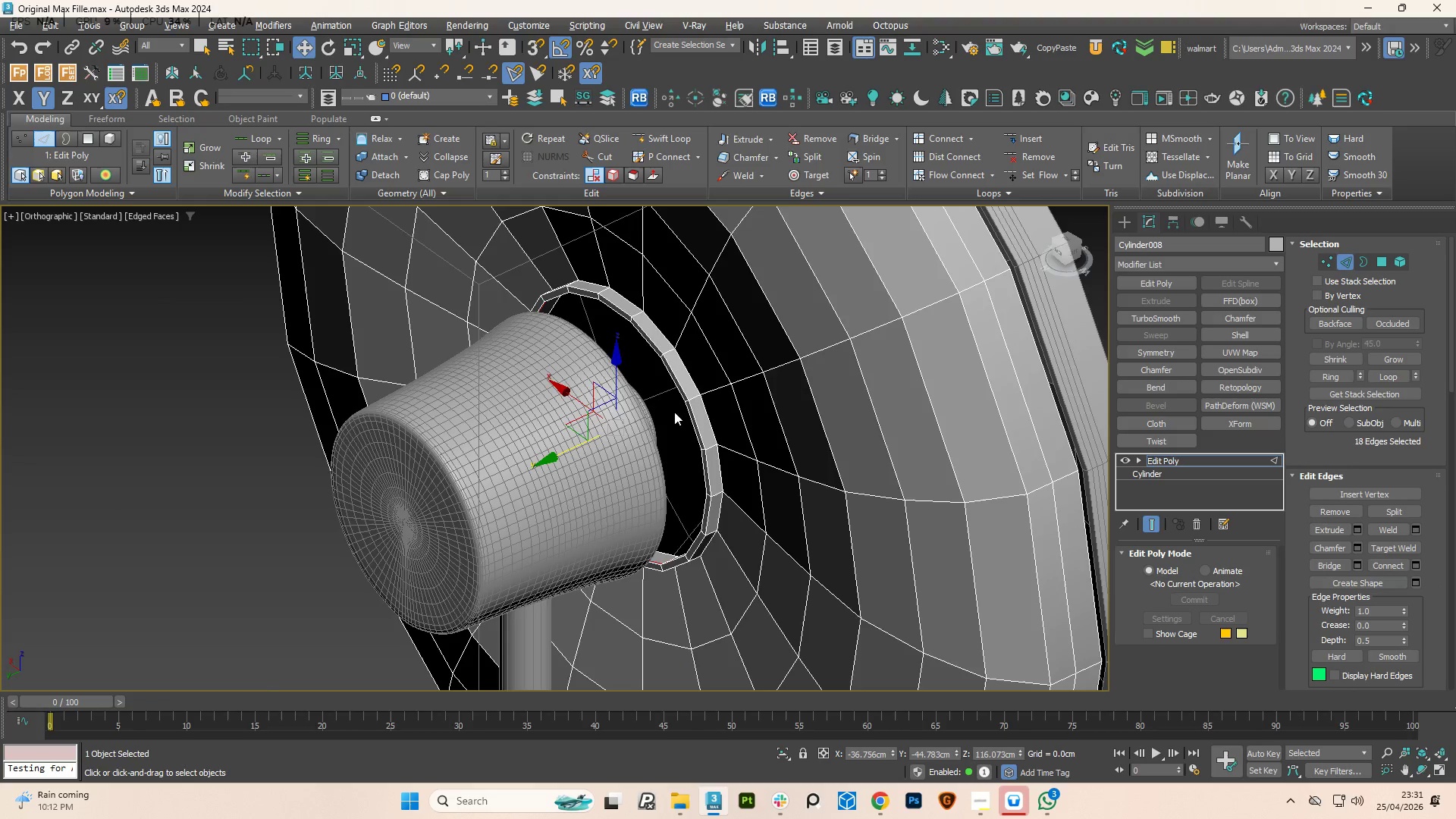 
scroll: coordinate [661, 566], scroll_direction: down, amount: 6.0
 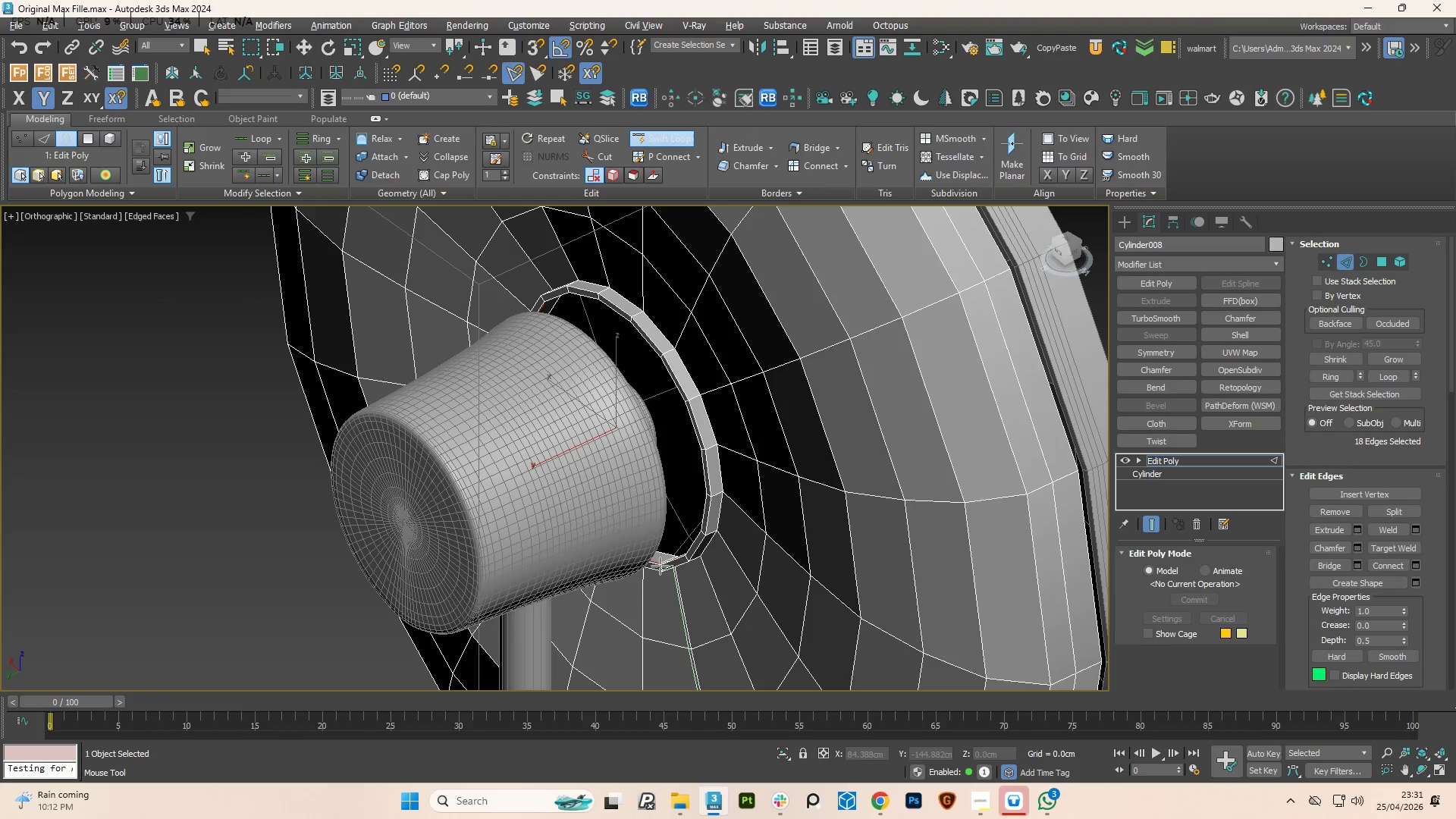 
scroll: coordinate [697, 425], scroll_direction: up, amount: 3.0
 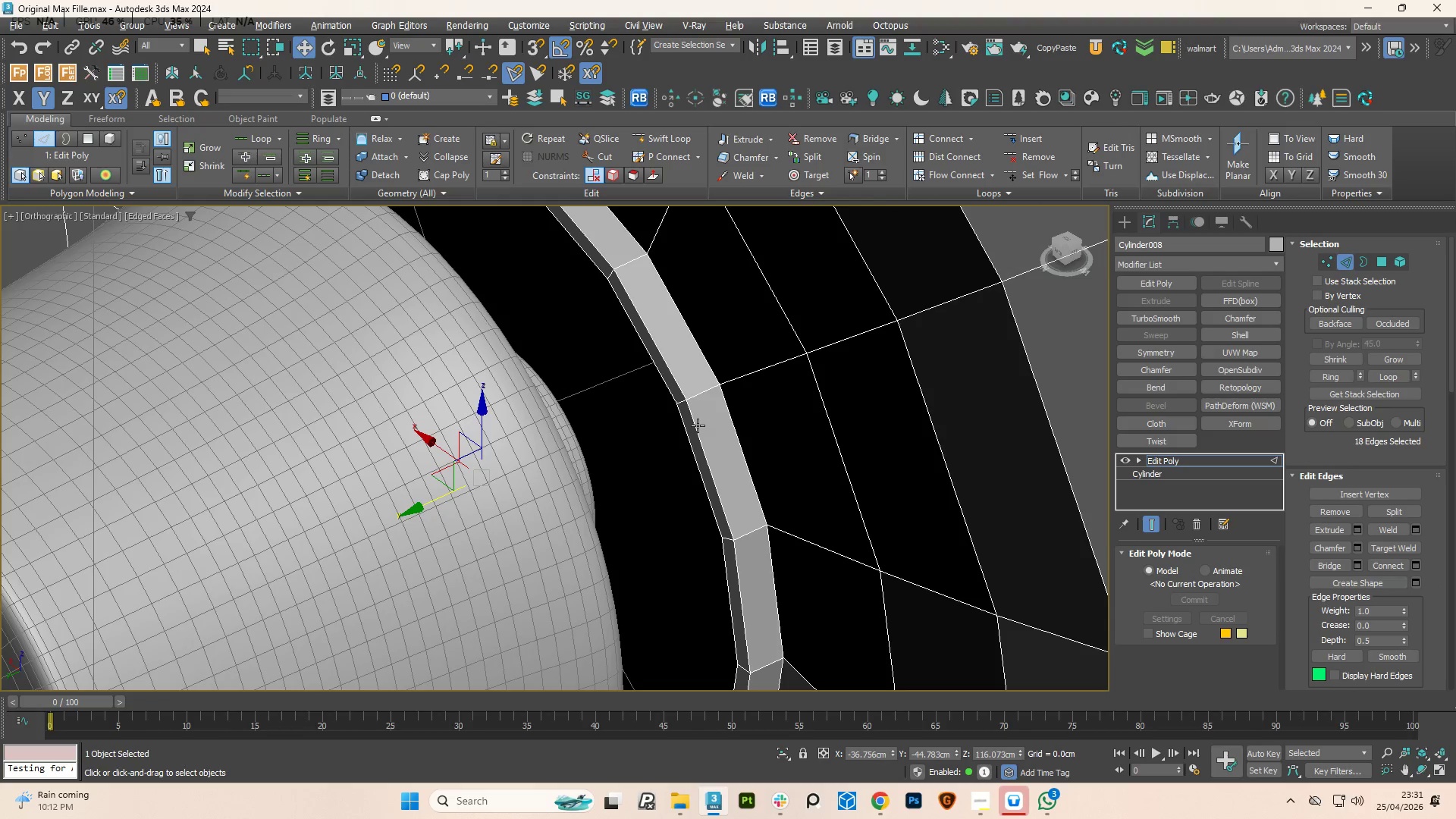 
key(Alt+1)
 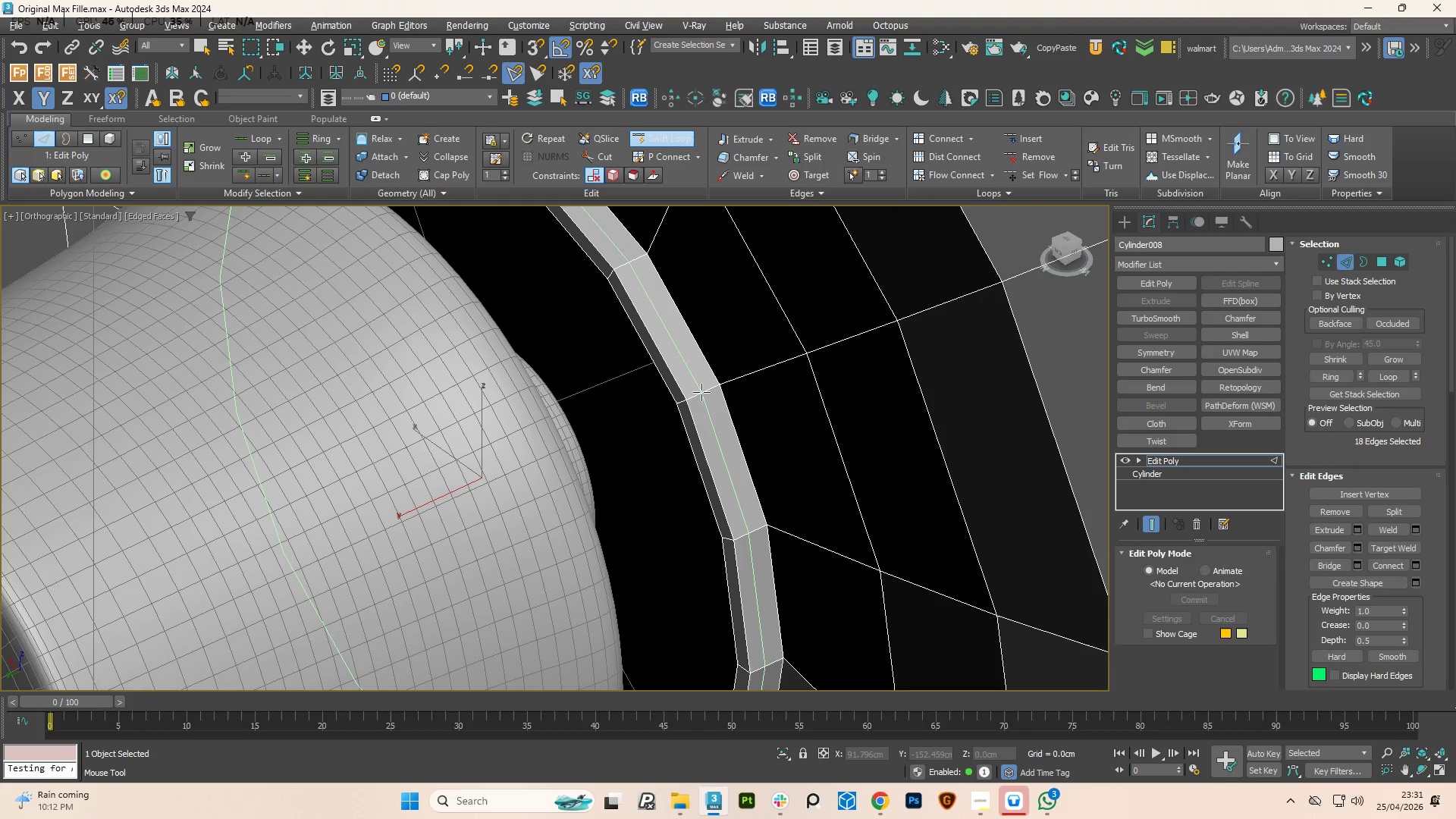 
right_click([701, 392])
 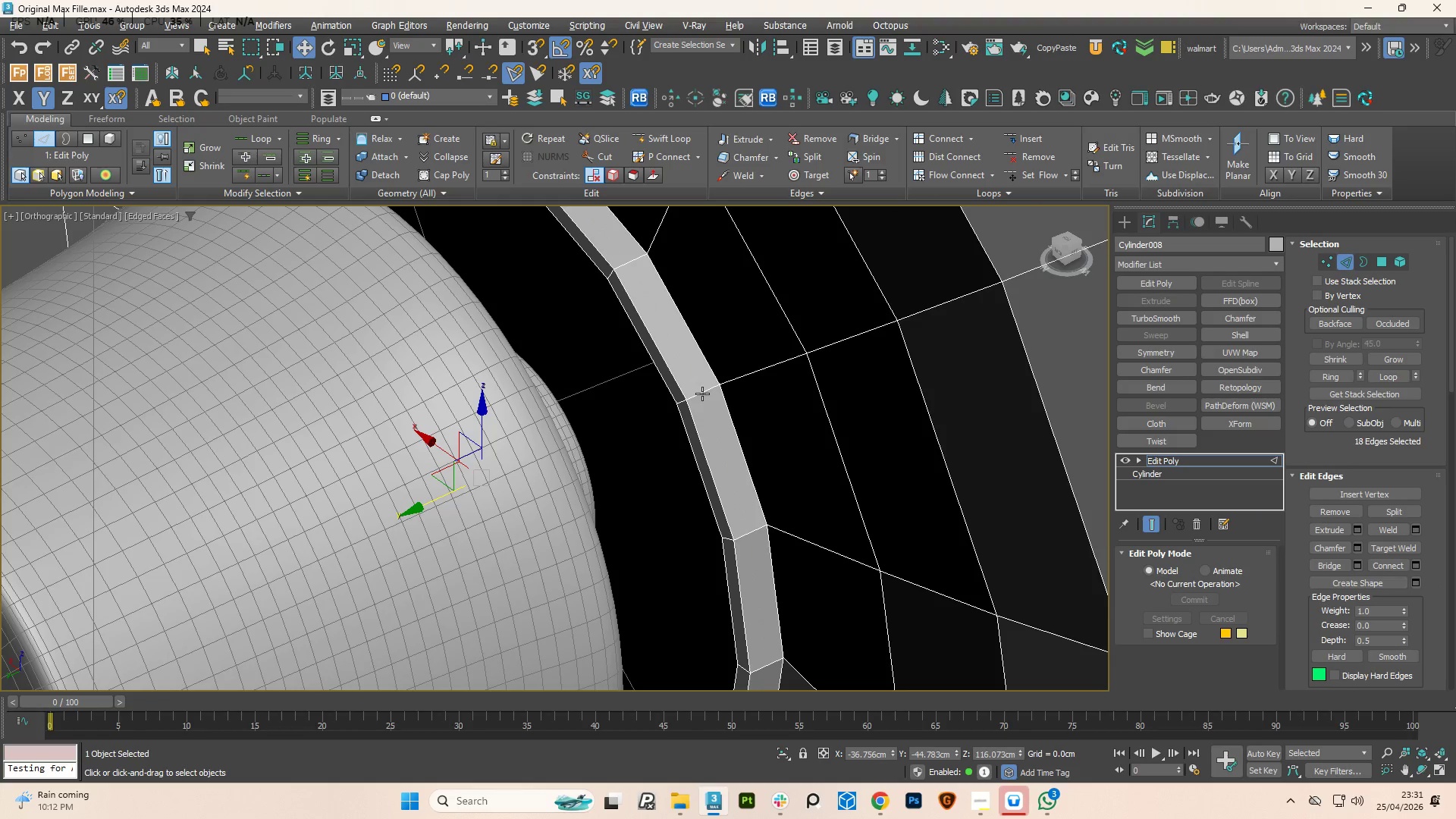 
left_click([702, 394])
 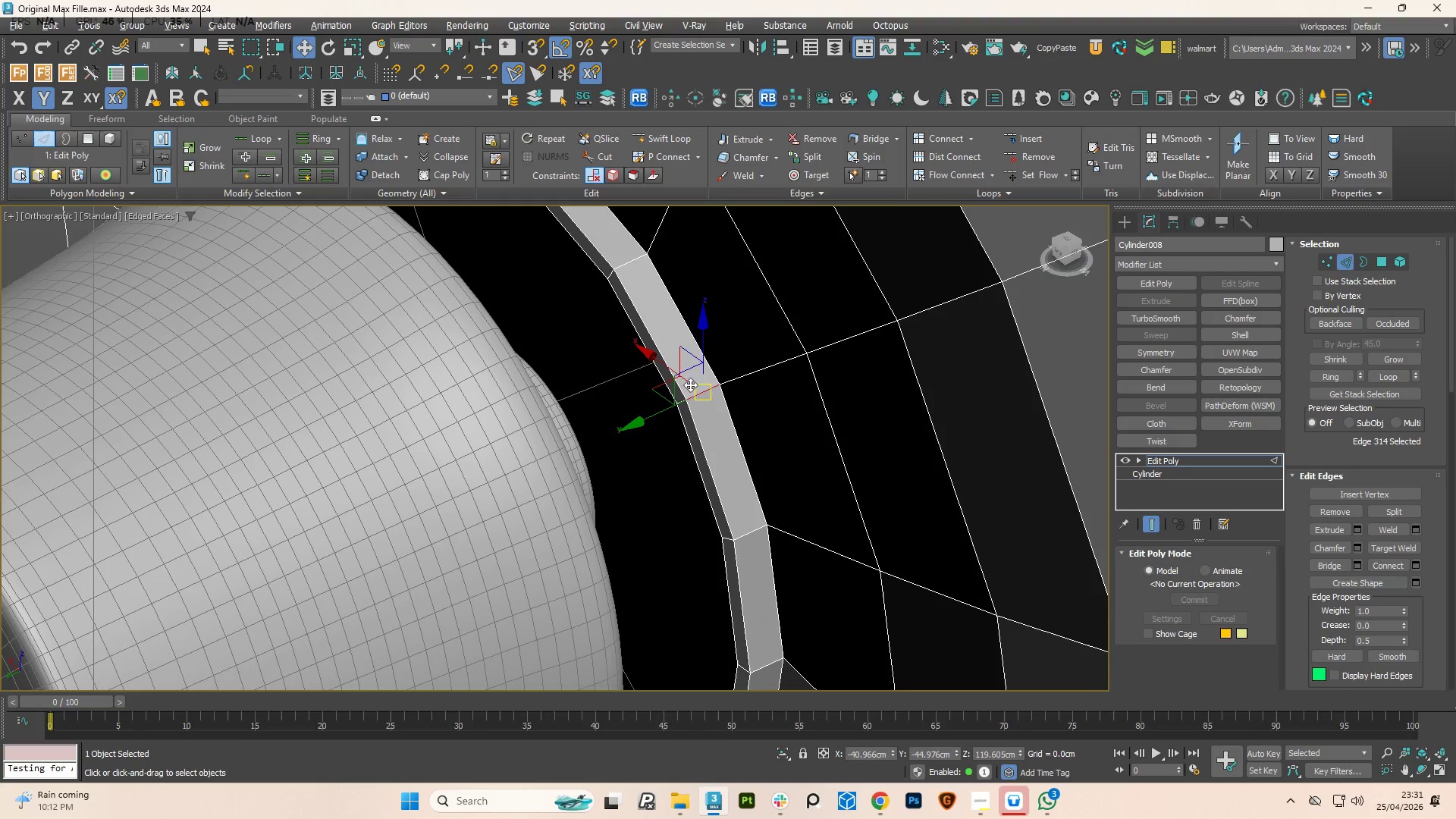 
hold_key(key=ControlLeft, duration=1.12)
double_click([639, 266])
 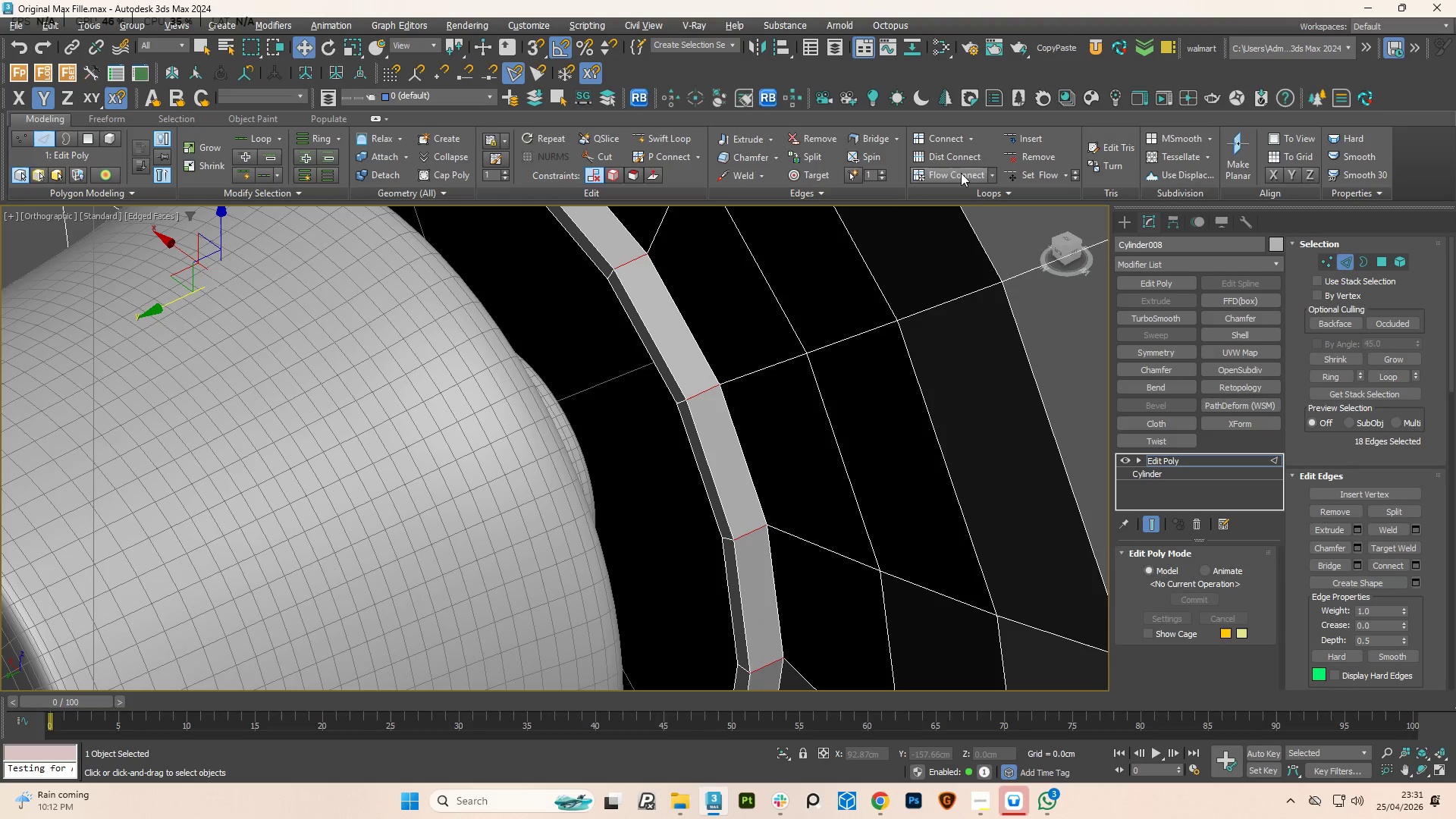 
left_click([961, 173])
 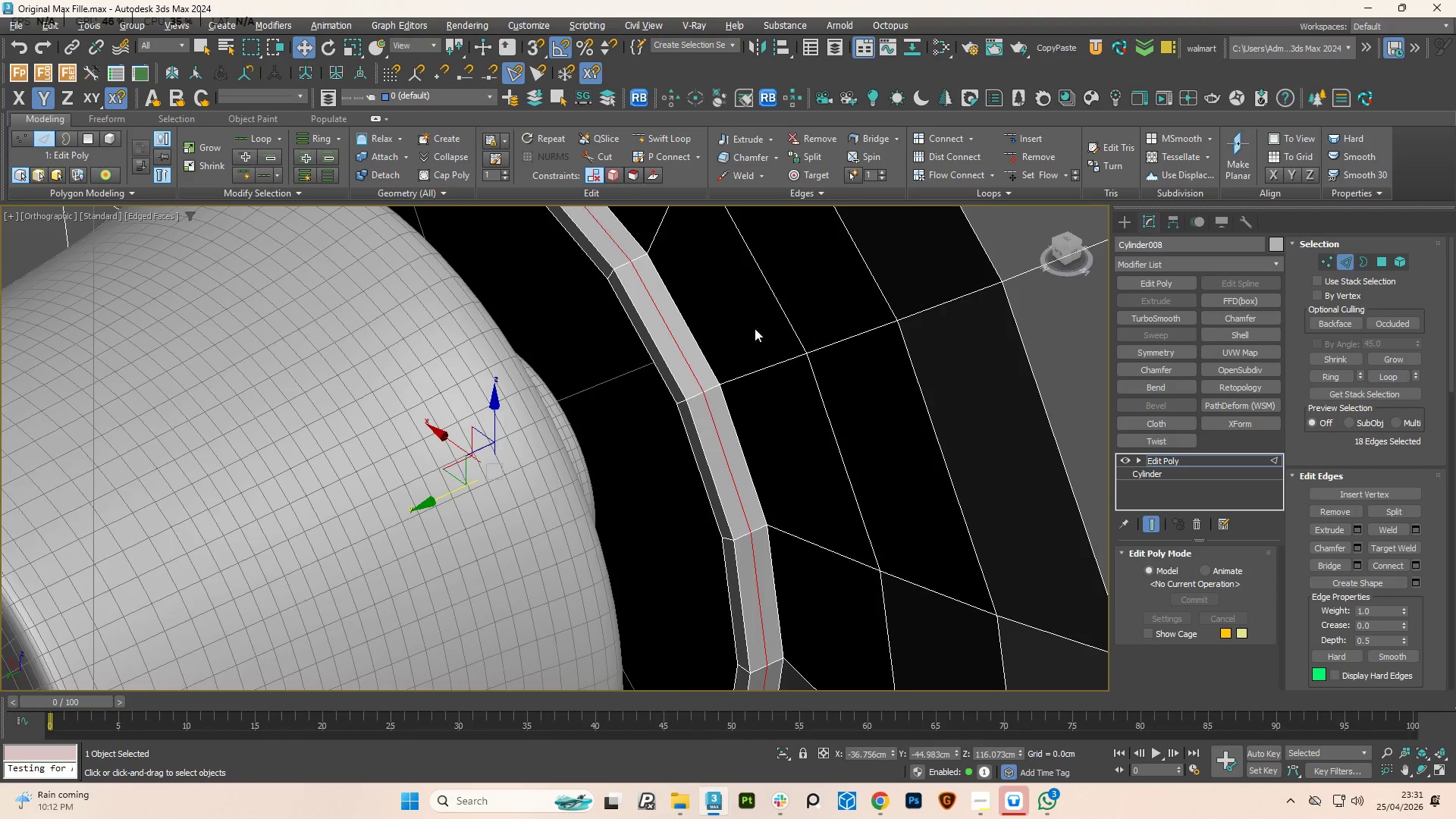 
hold_key(key=AltLeft, duration=0.97)
 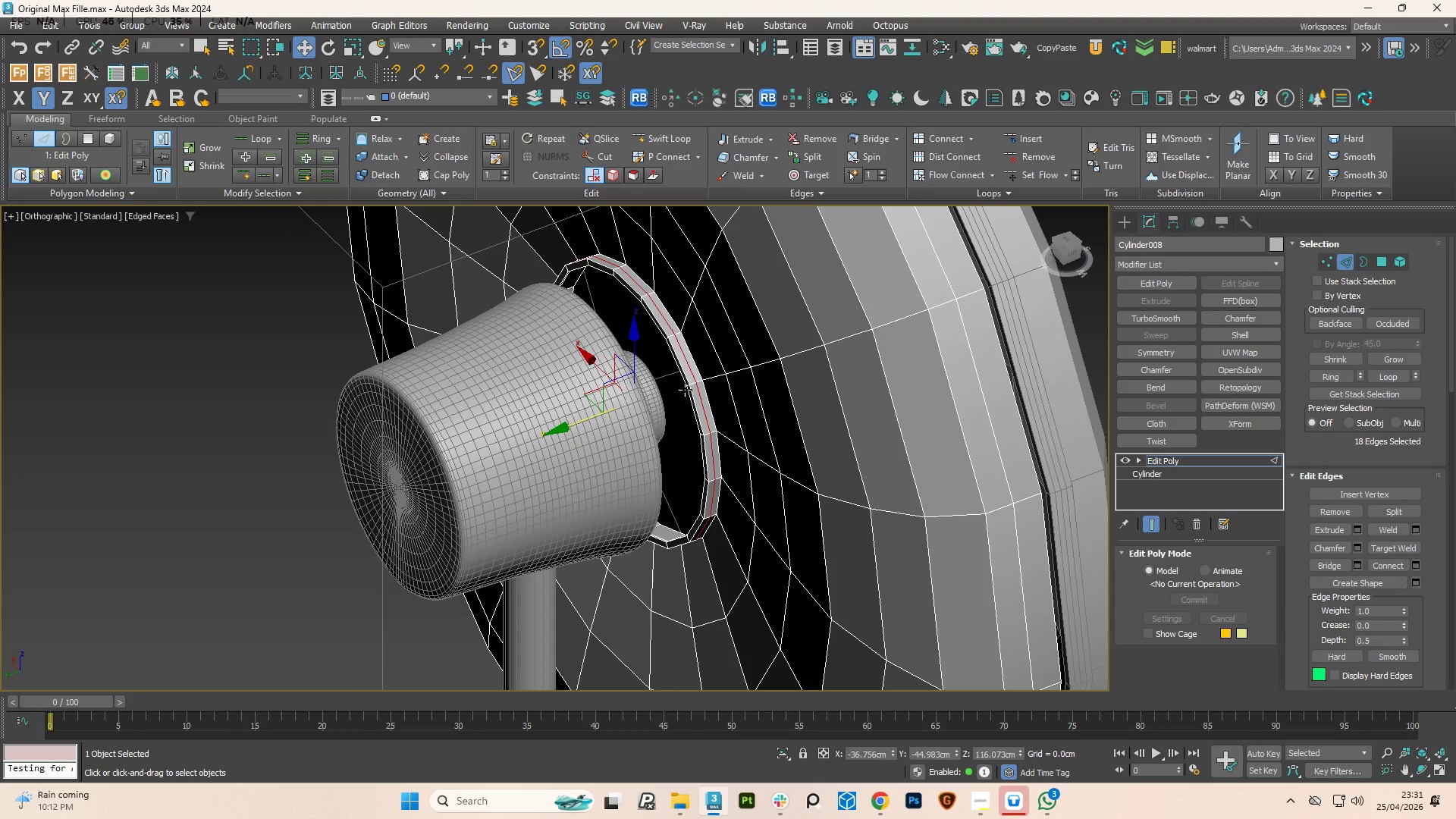 
scroll: coordinate [698, 383], scroll_direction: down, amount: 3.0
 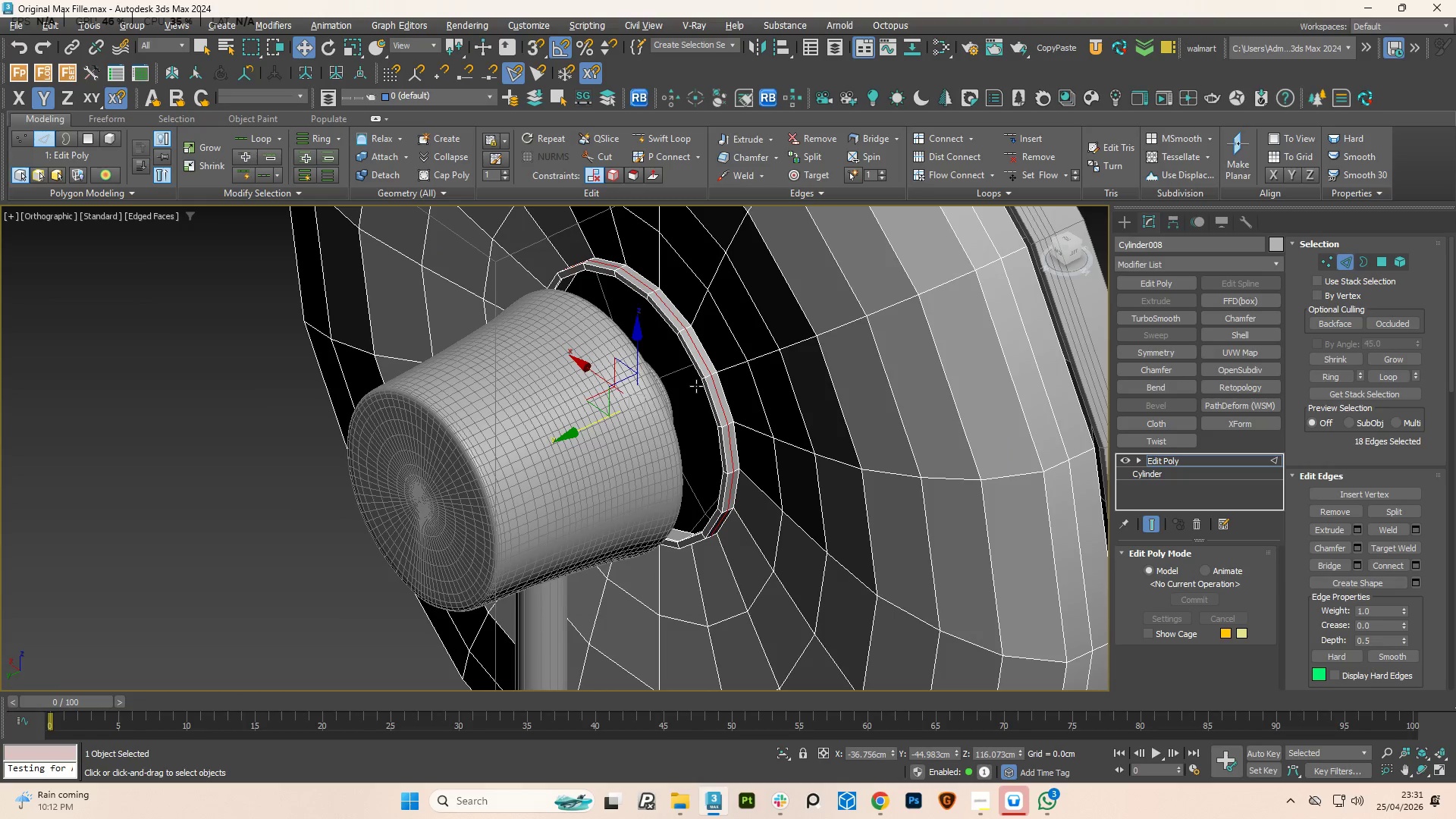 
scroll: coordinate [688, 388], scroll_direction: up, amount: 4.0
 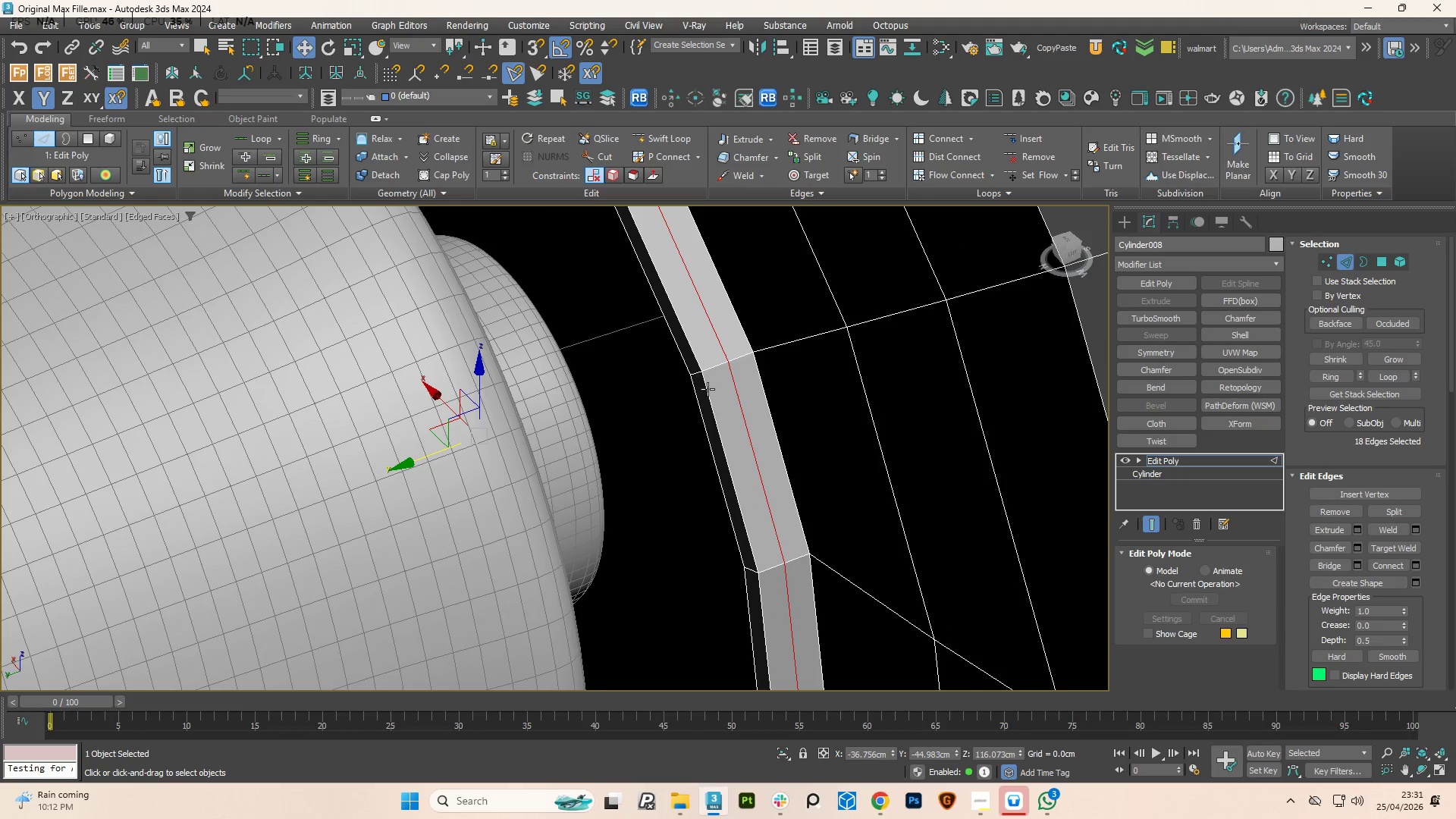 
scroll: coordinate [704, 399], scroll_direction: down, amount: 3.0
 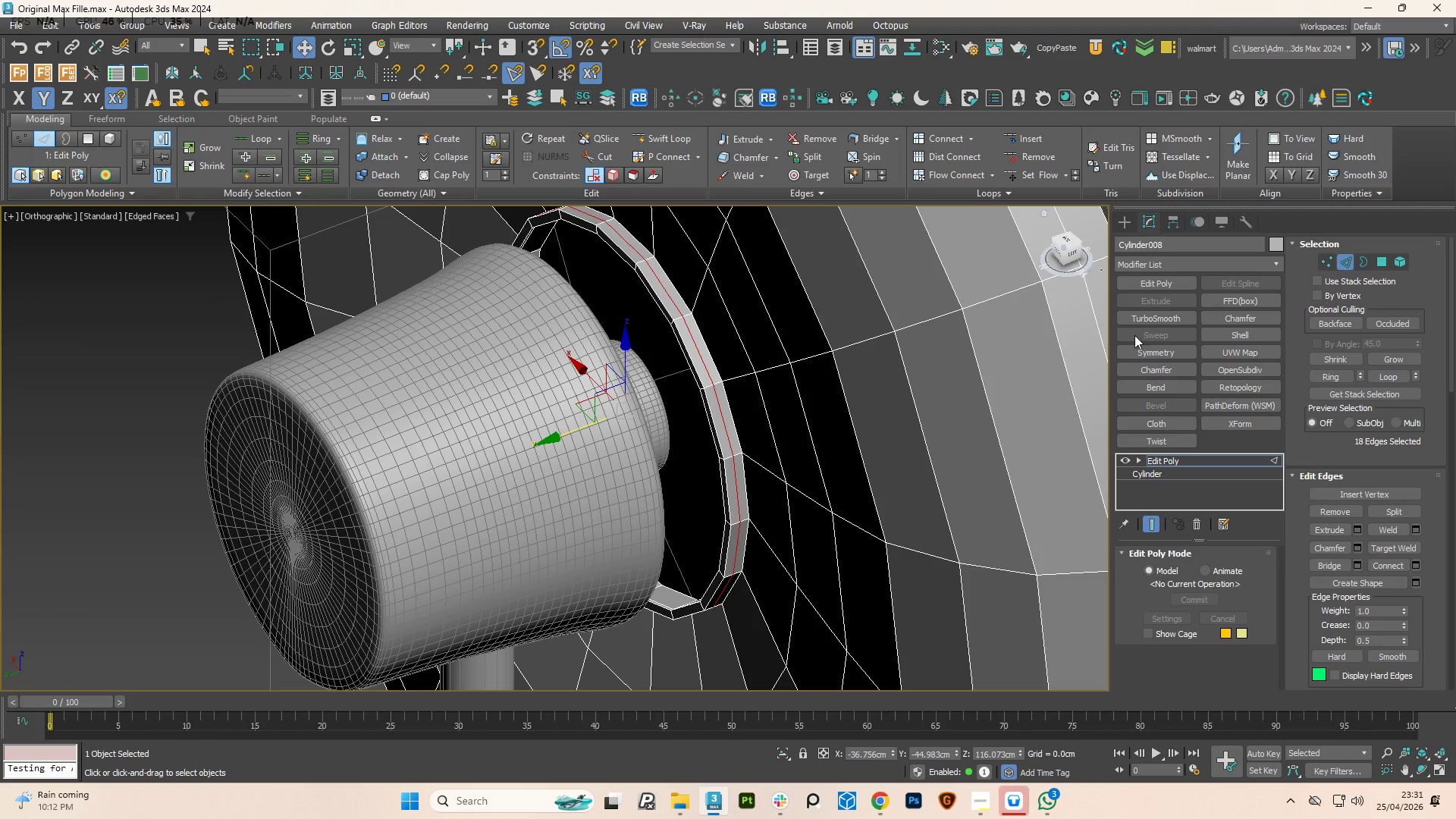 
left_click([1134, 318])
 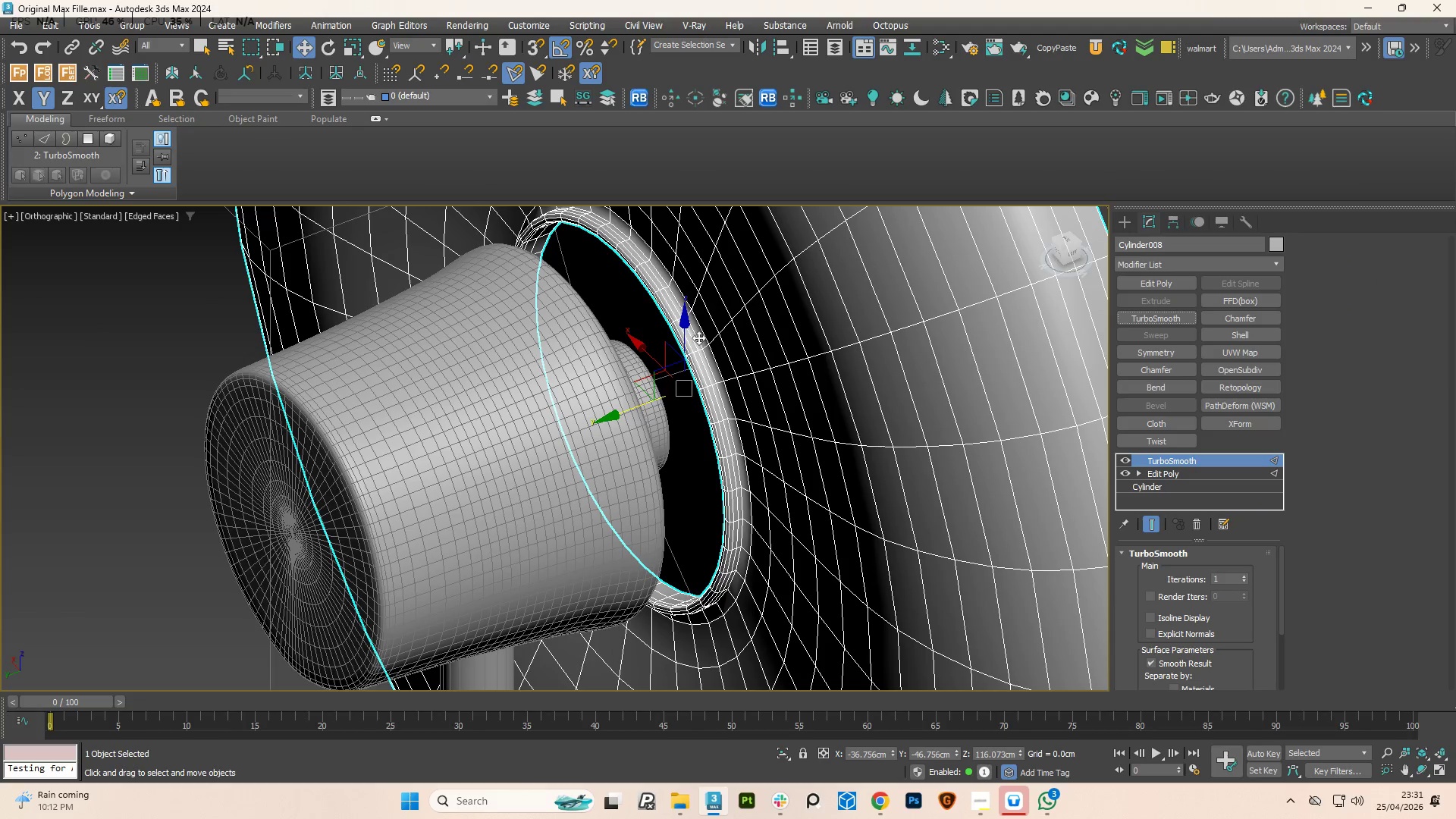 
scroll: coordinate [679, 340], scroll_direction: up, amount: 2.0
 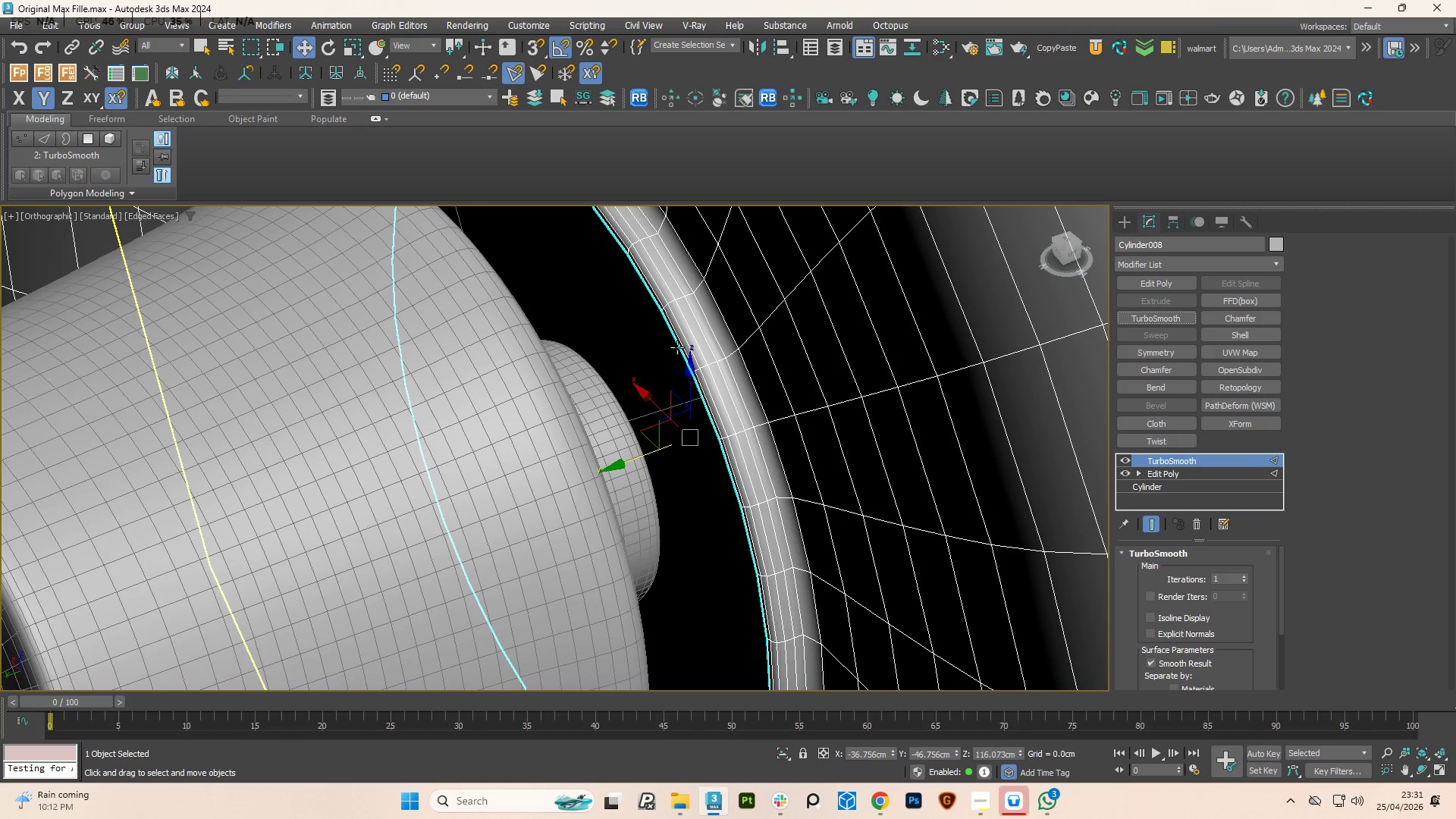 
key(Control+Z)
 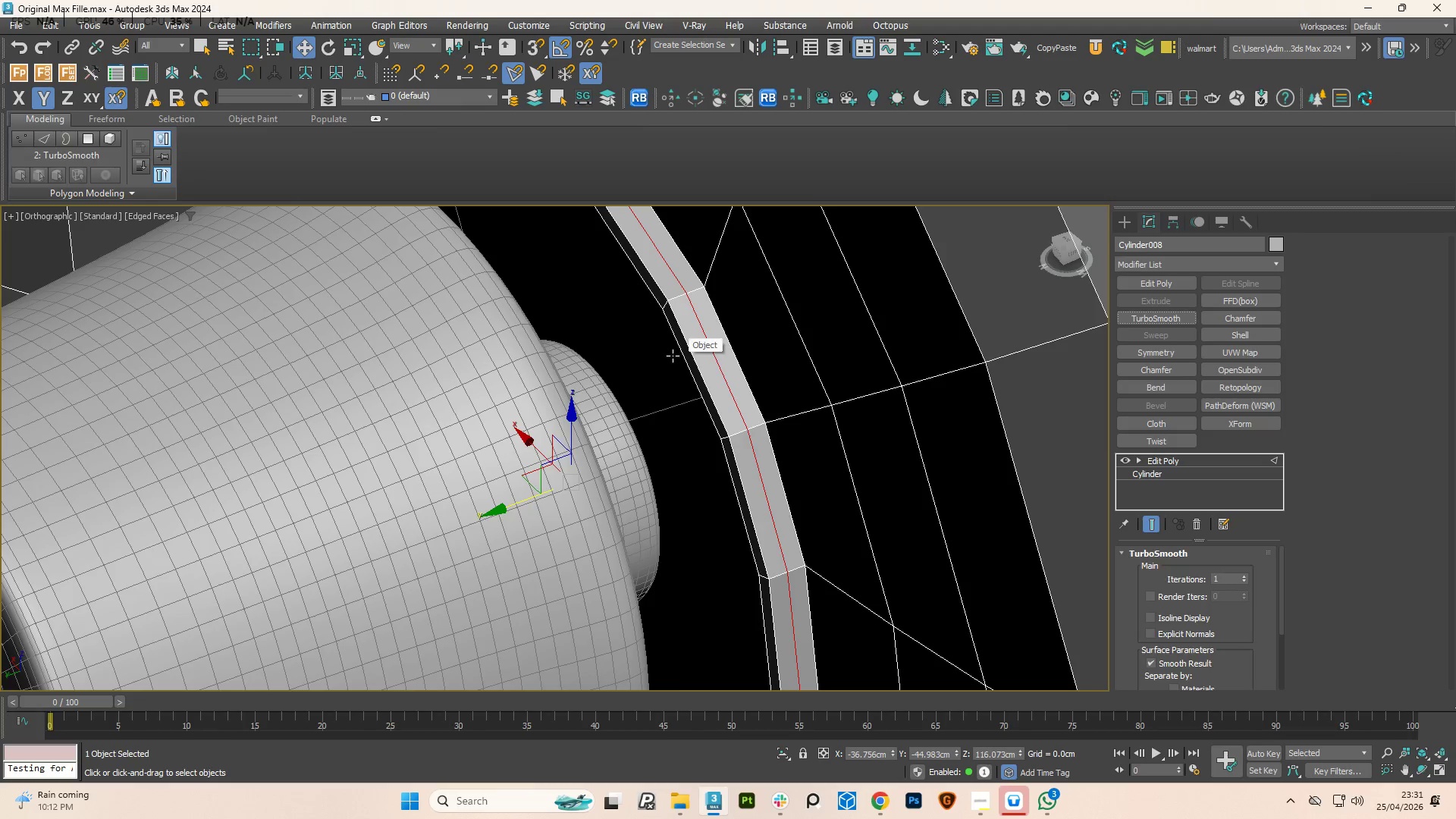 
hold_key(key=AltLeft, duration=0.73)
 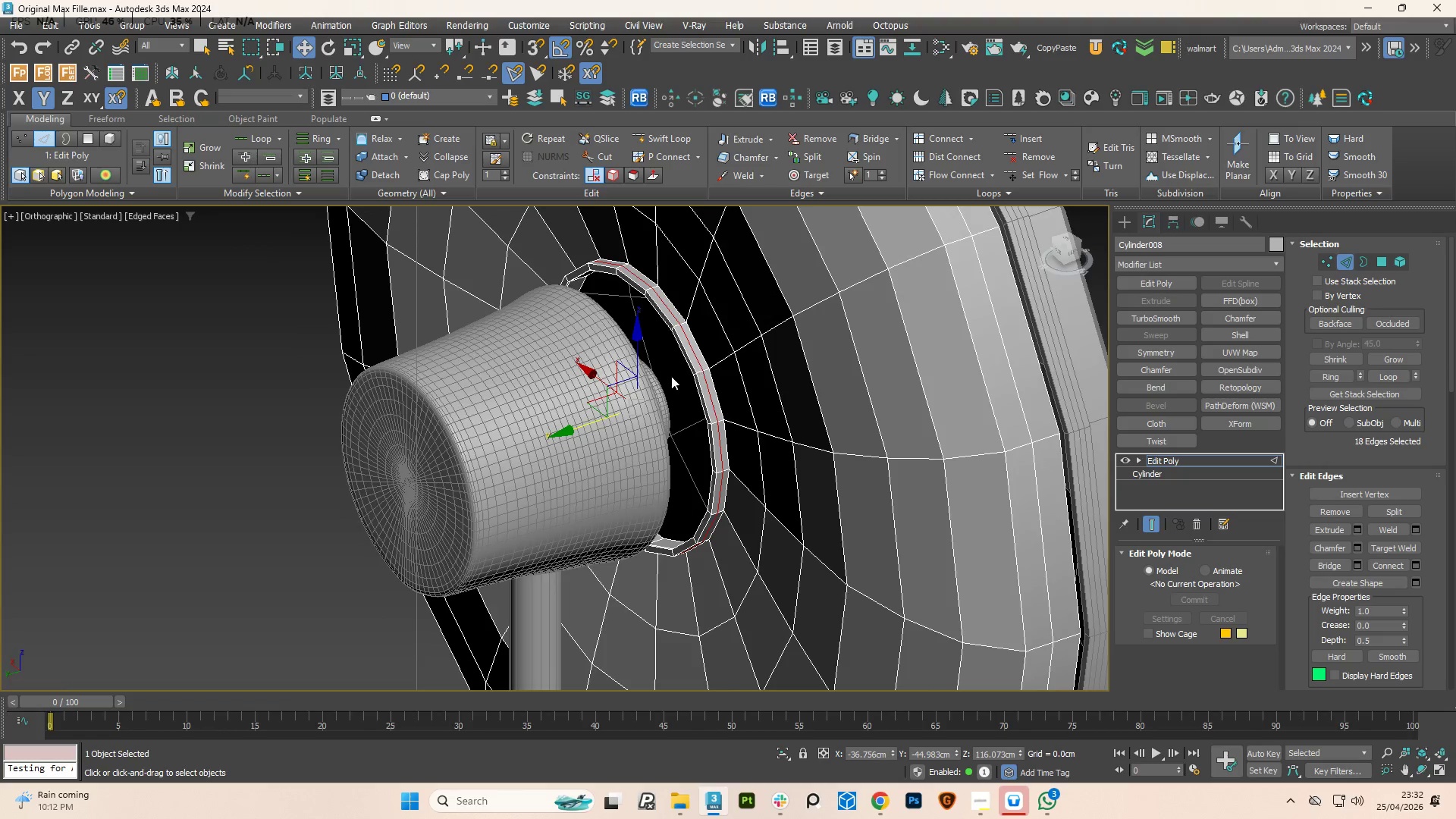 
scroll: coordinate [672, 377], scroll_direction: down, amount: 3.0
 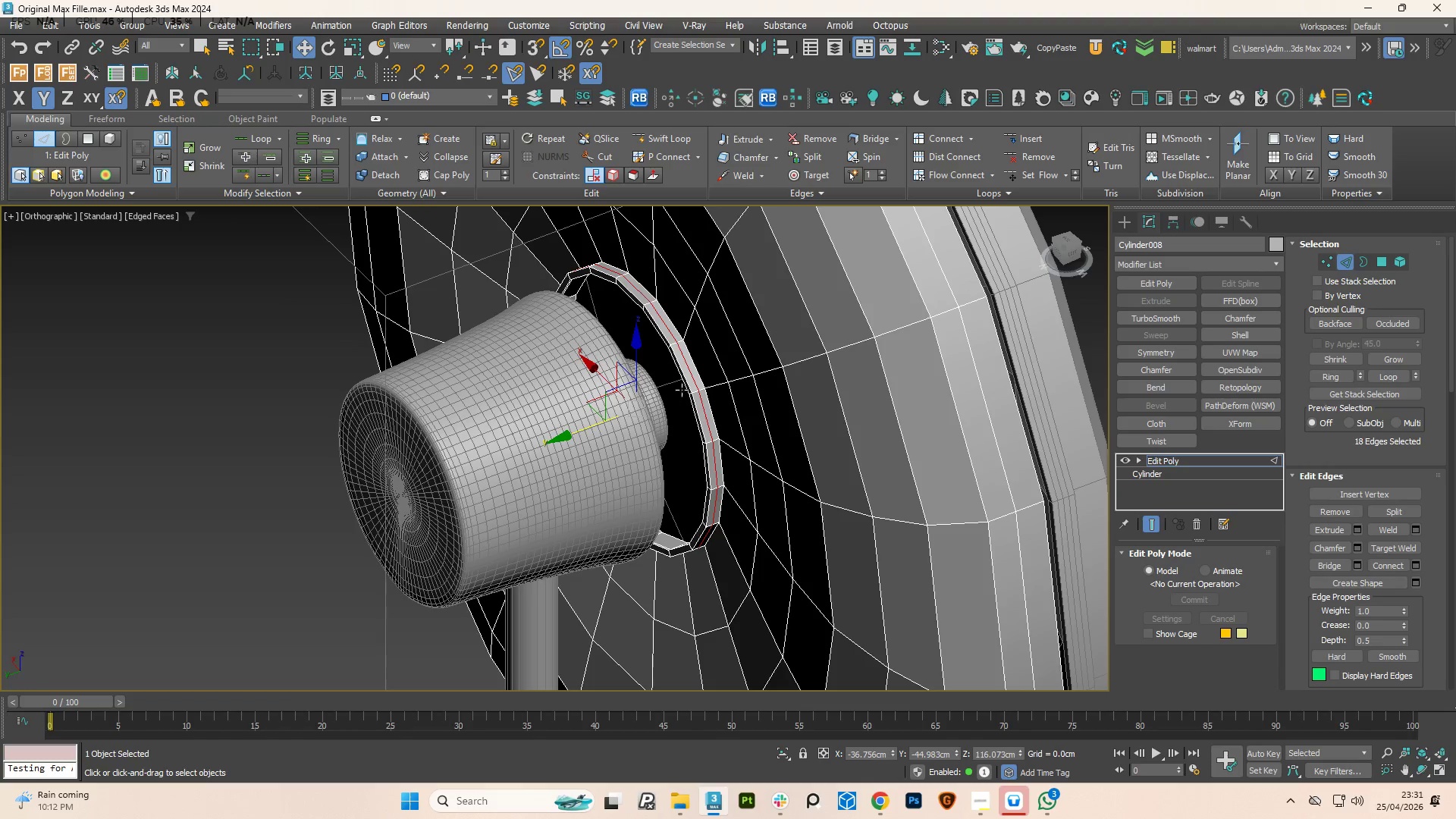 
hold_key(key=AltLeft, duration=4.83)
 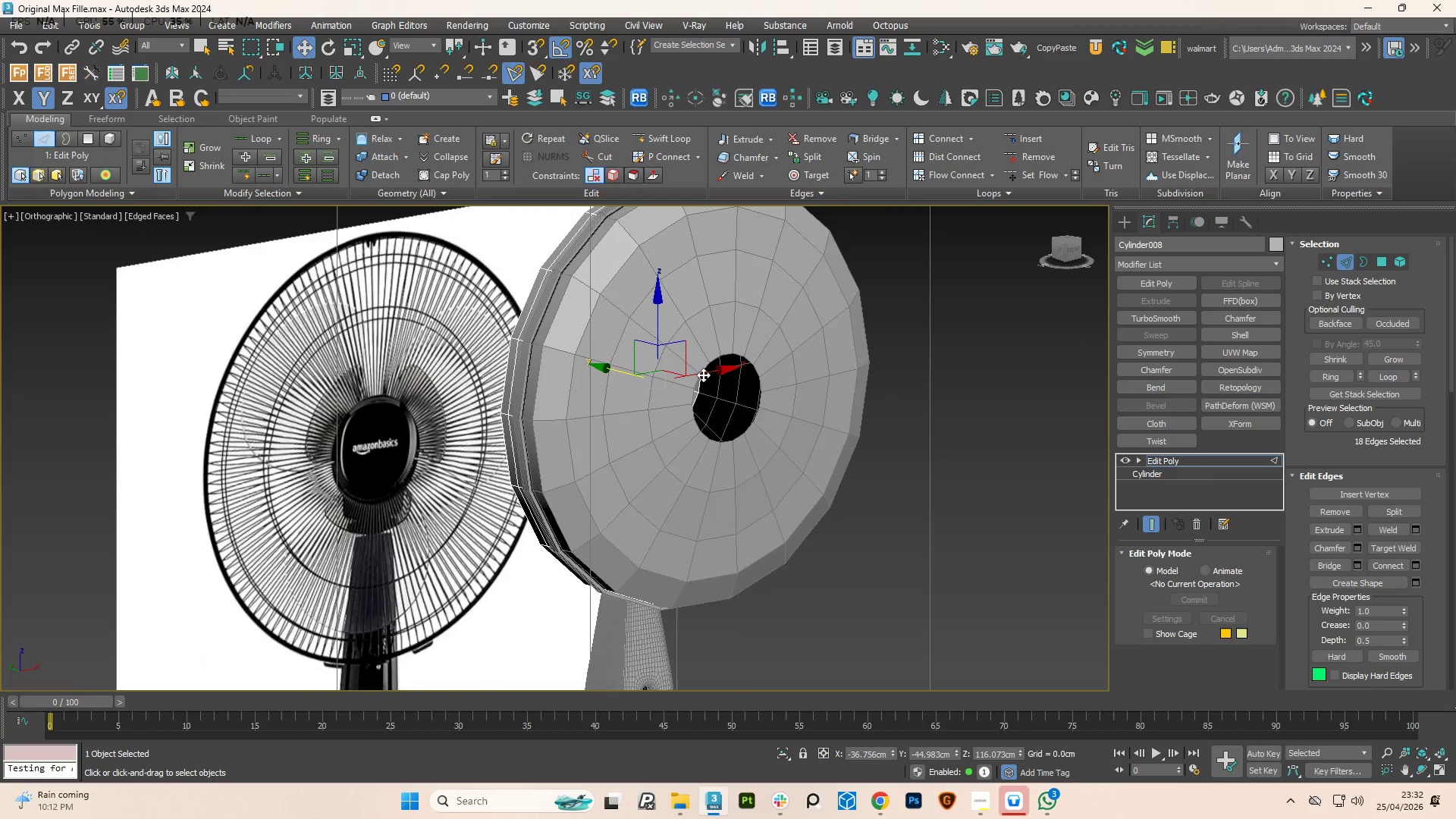 
scroll: coordinate [659, 378], scroll_direction: down, amount: 3.0
 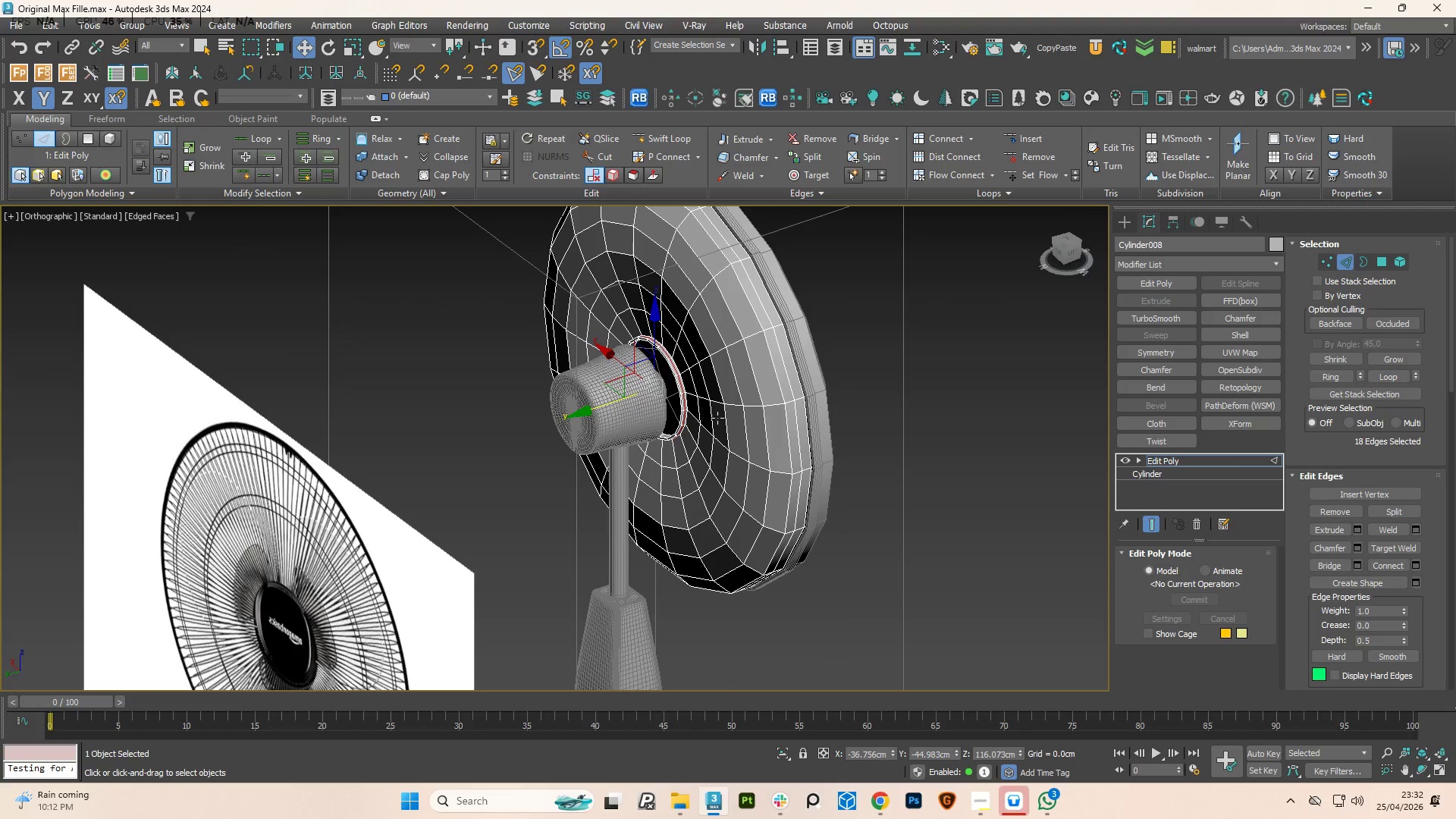 
scroll: coordinate [708, 366], scroll_direction: up, amount: 3.0
 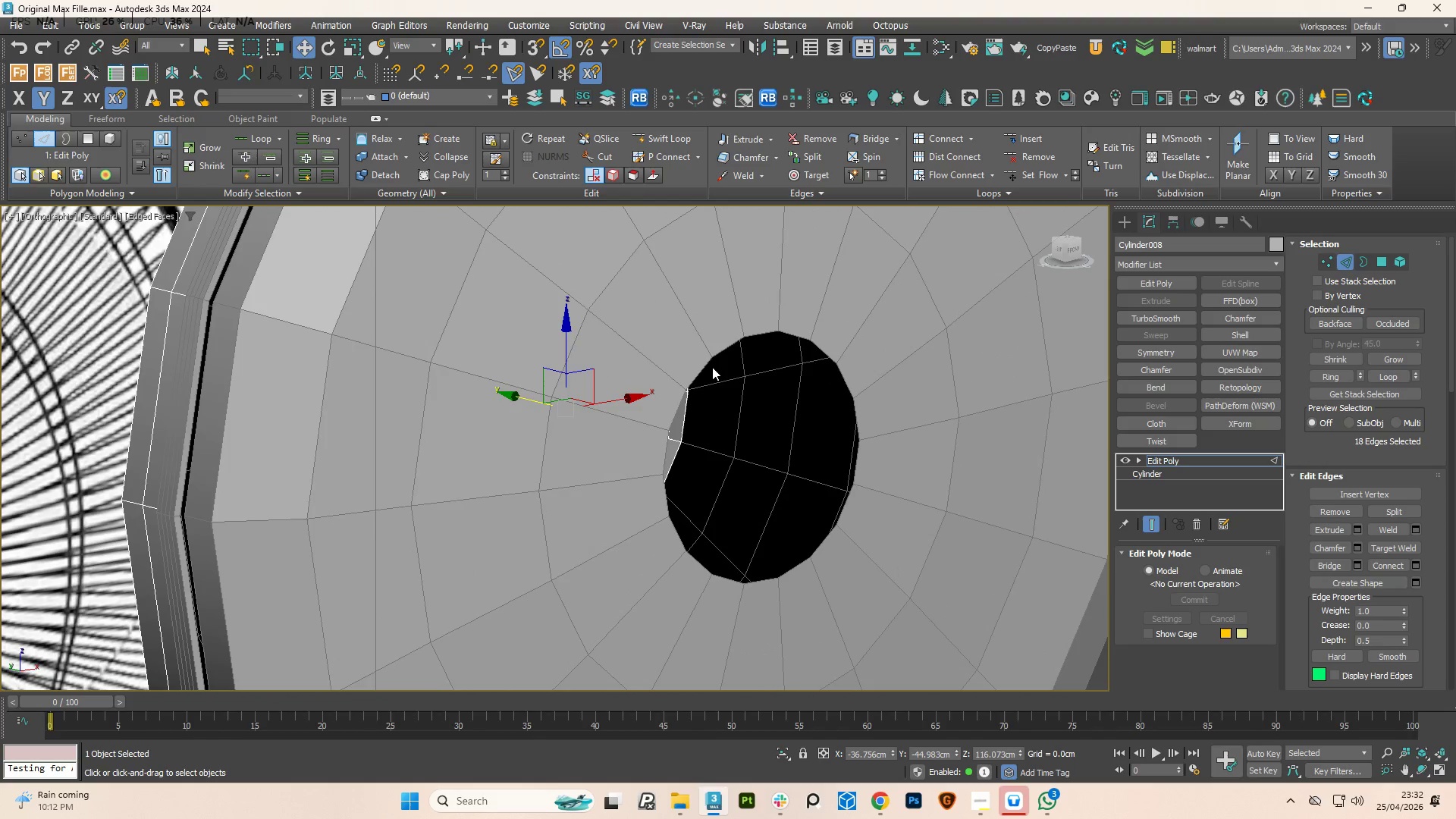 
key(2)
 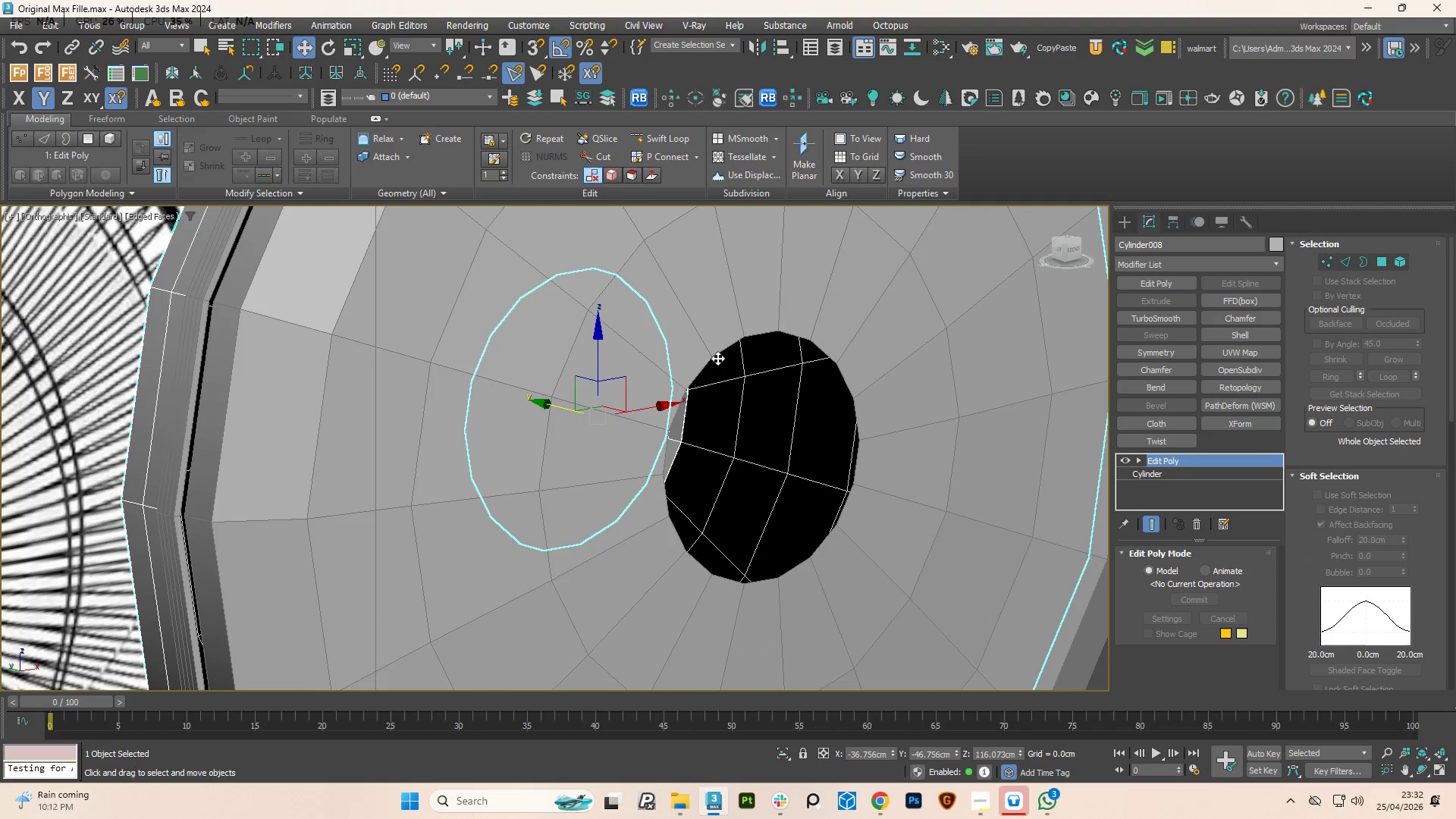 
key(3)
 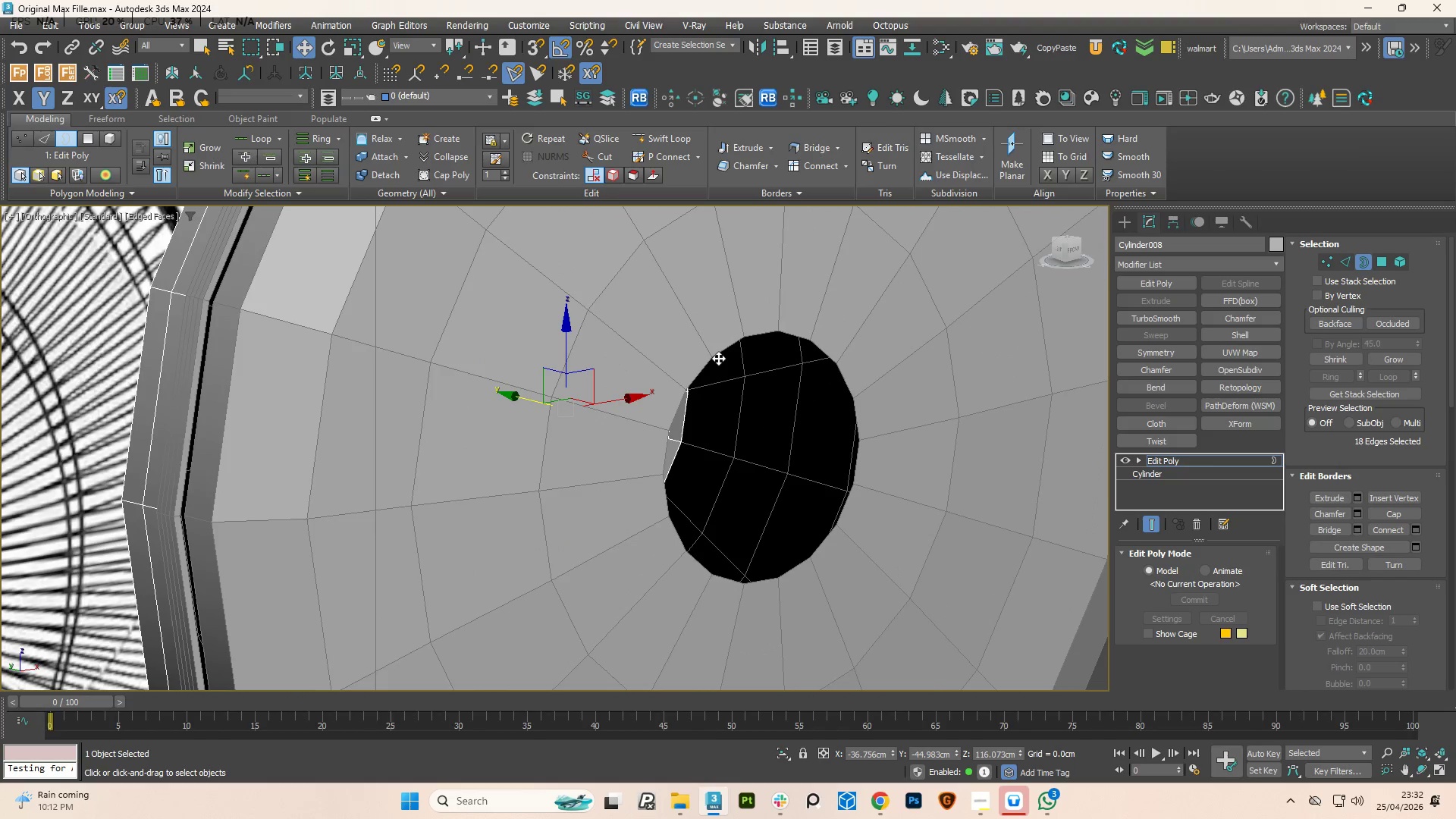 
left_click([718, 358])
 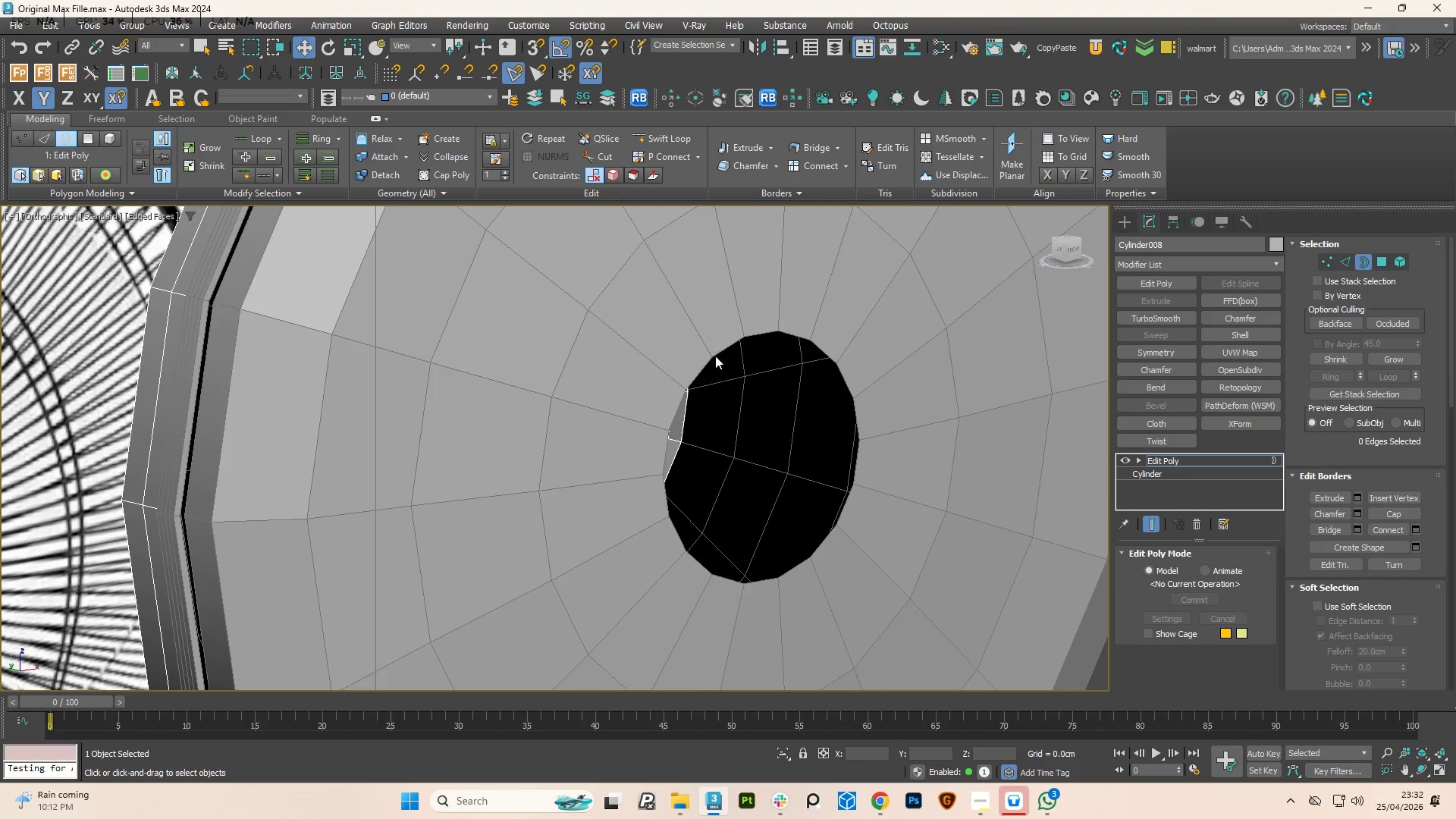 
key(3)
 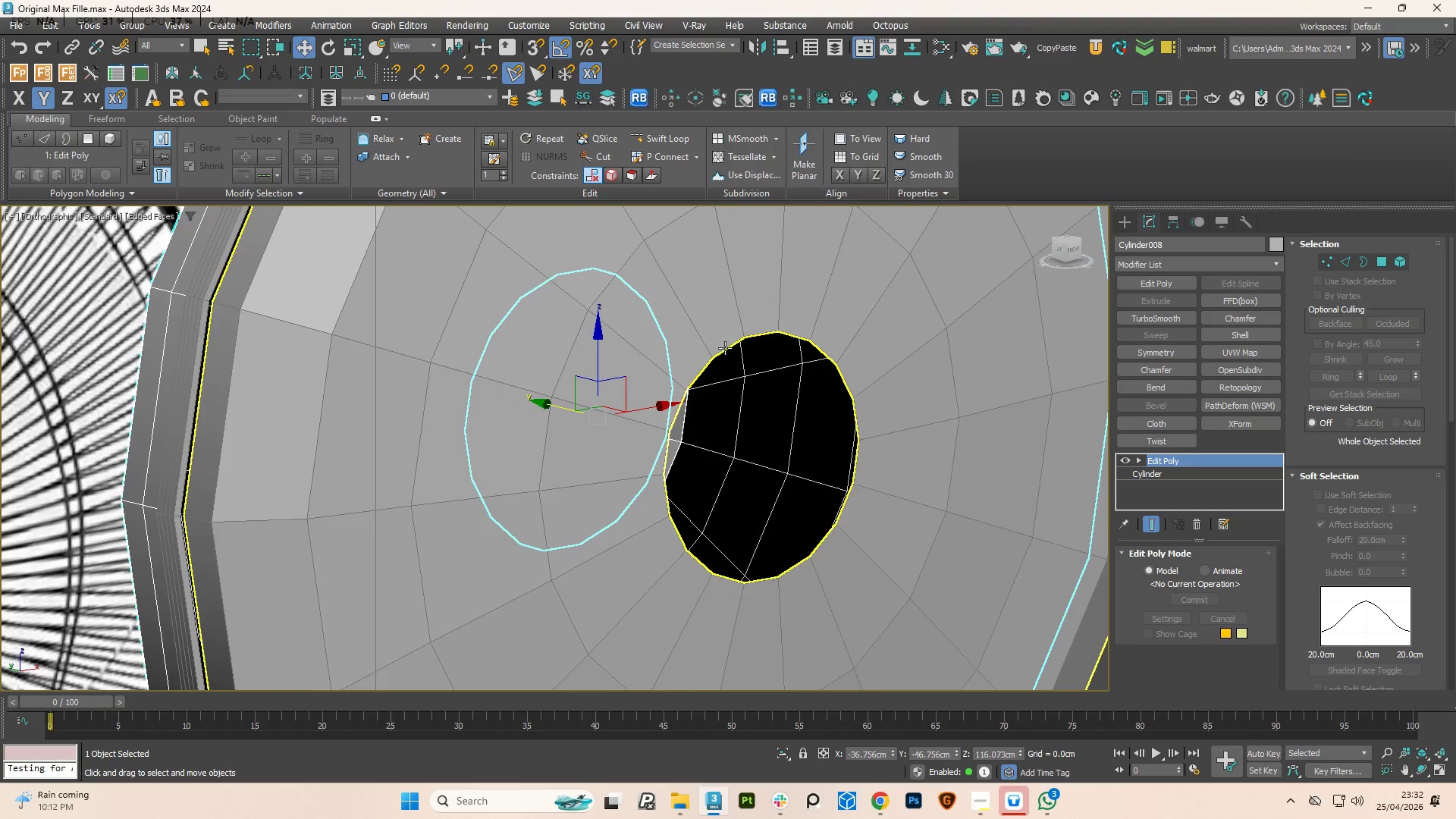 
key(3)
 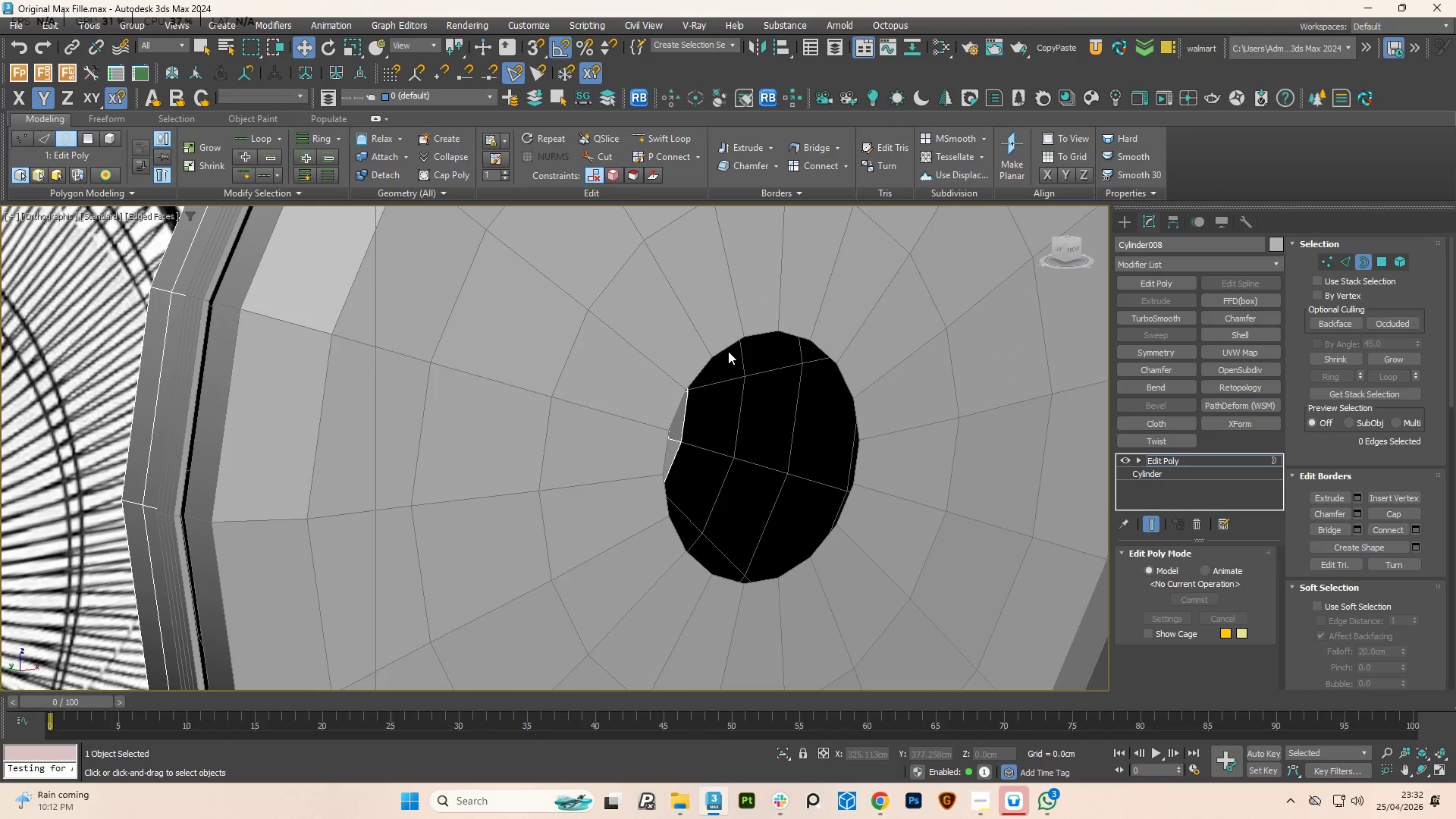 
left_click([720, 349])
 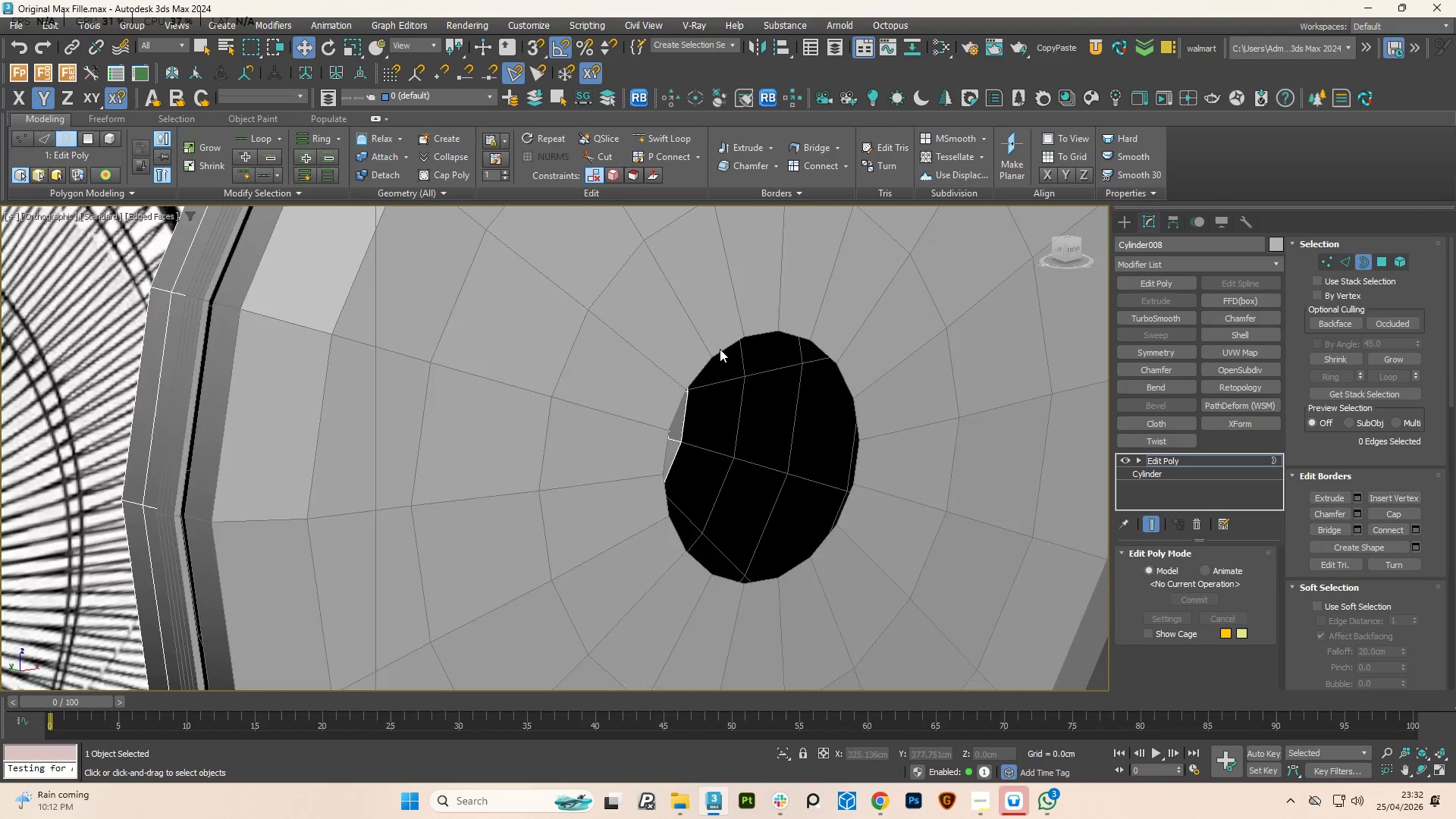 
hold_key(key=AltLeft, duration=0.5)
 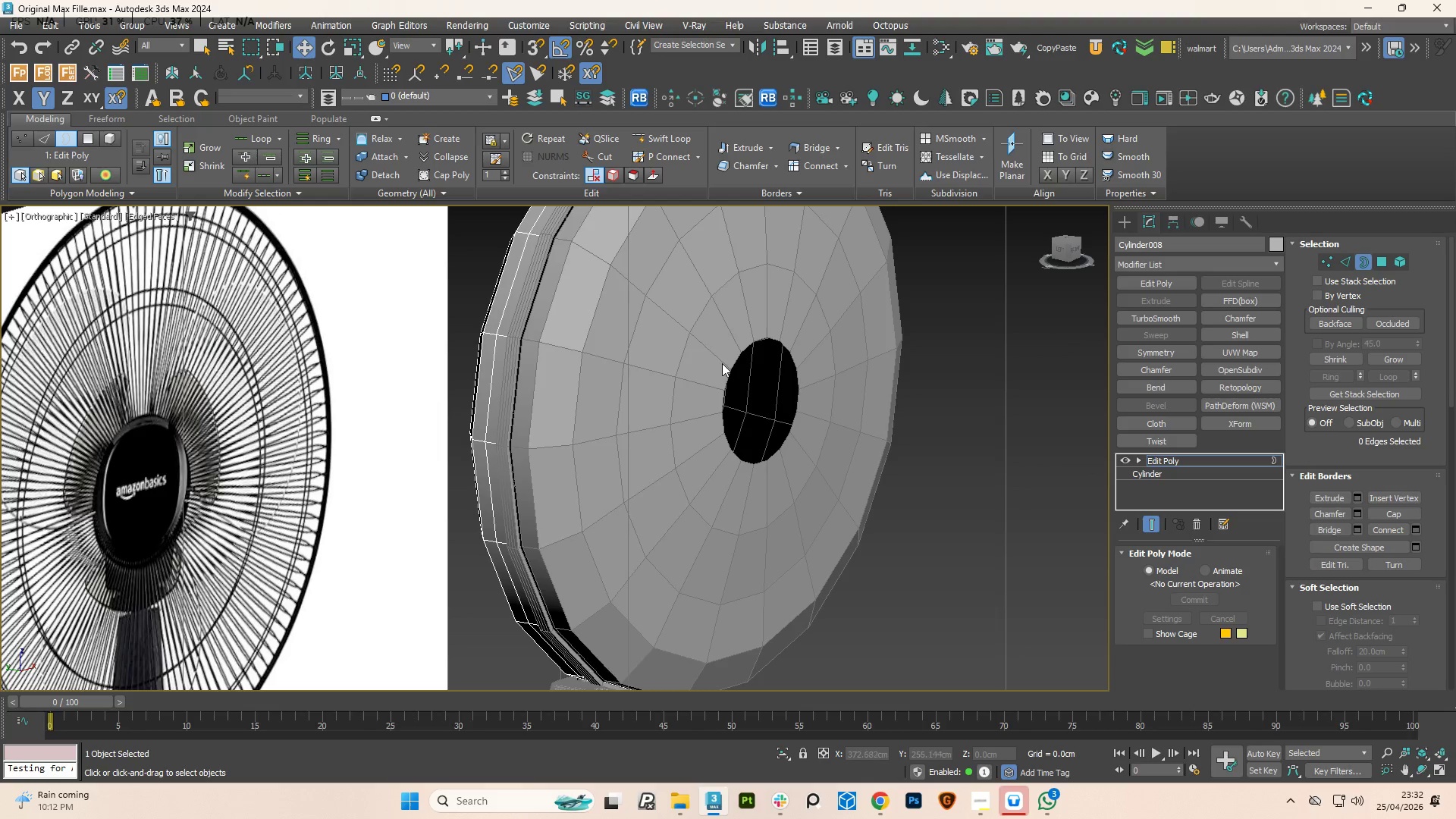 
scroll: coordinate [719, 352], scroll_direction: down, amount: 2.0
 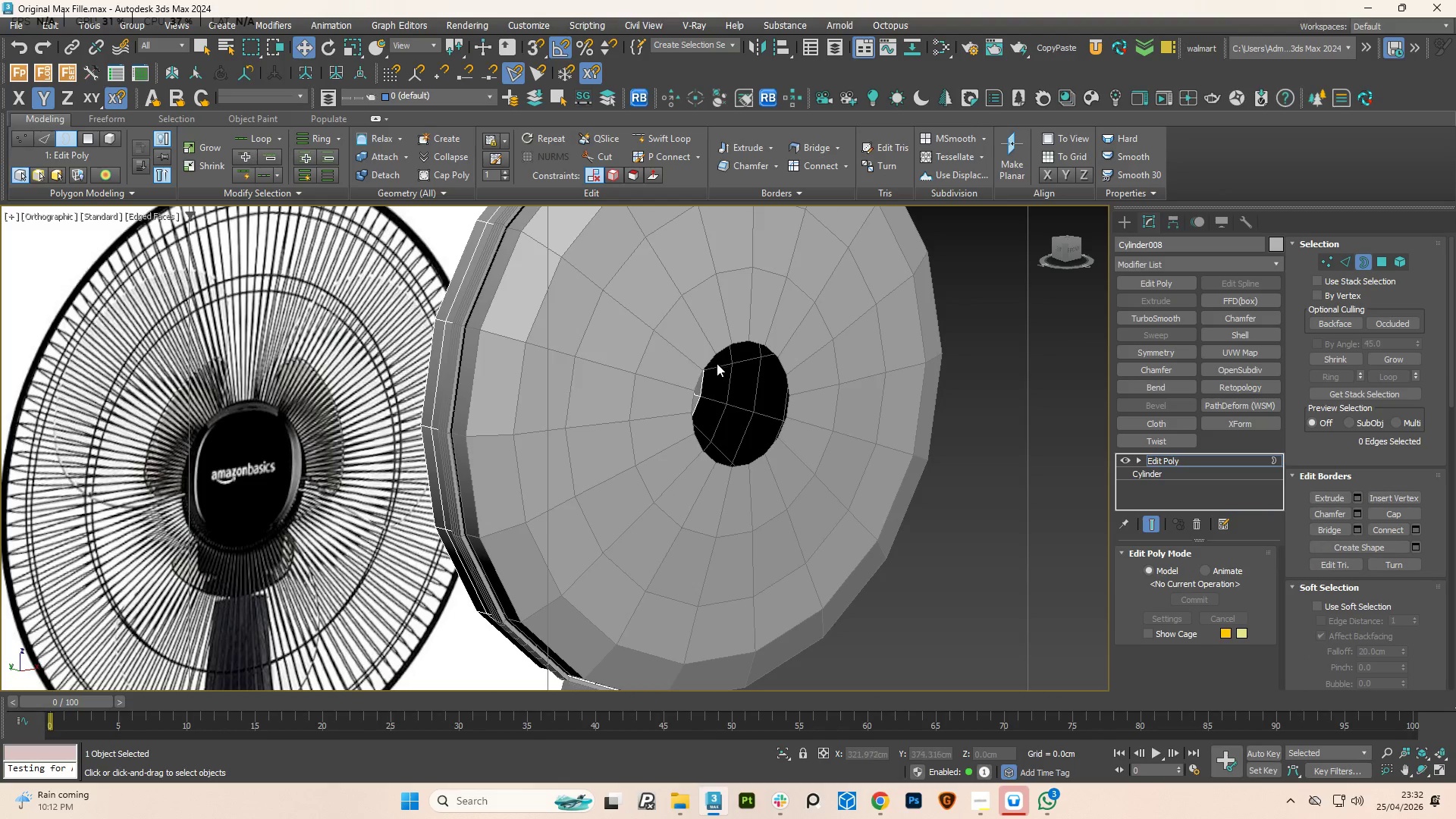 
type(11)
 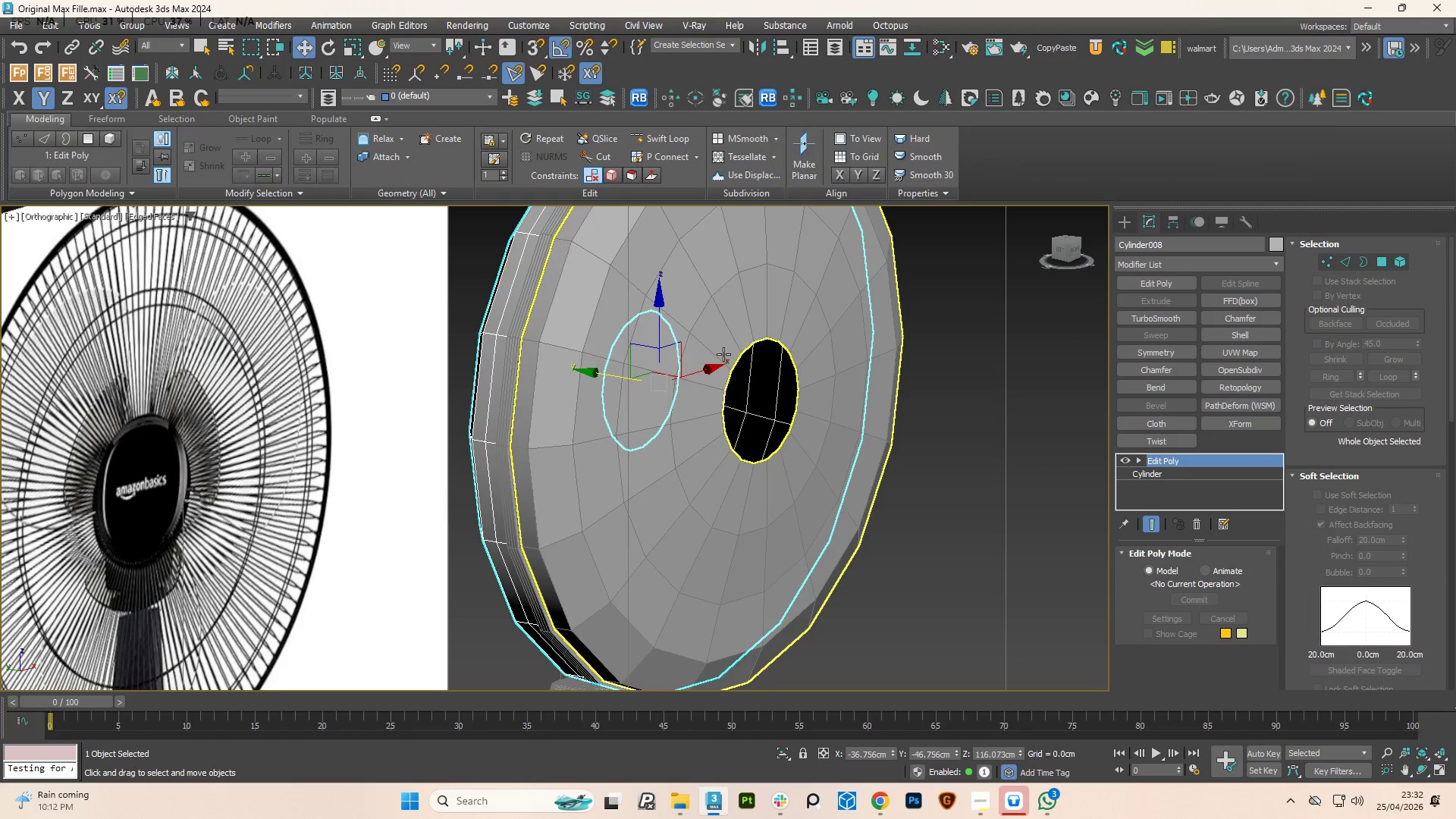 
left_click([723, 354])
 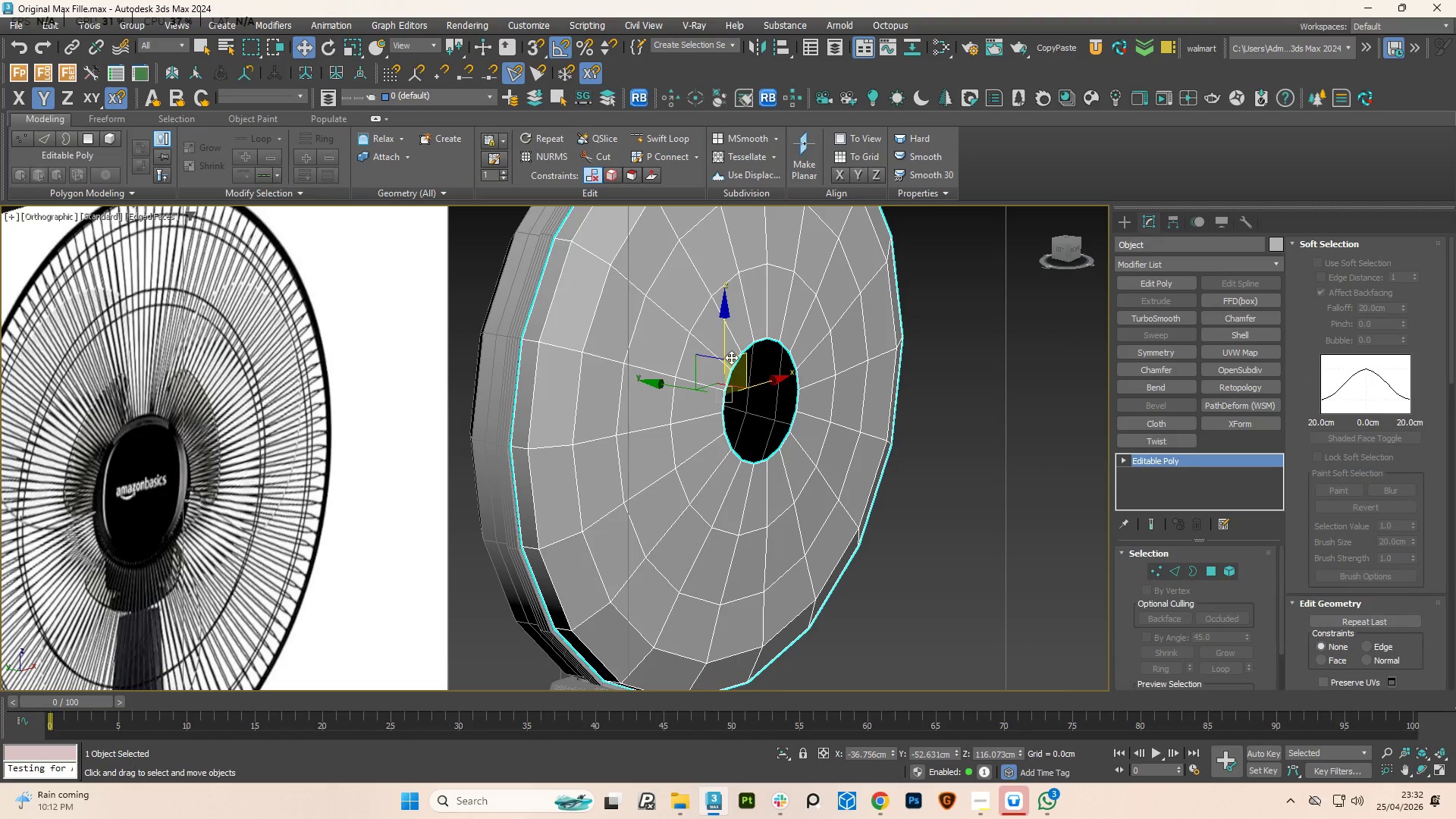 
key(3)
 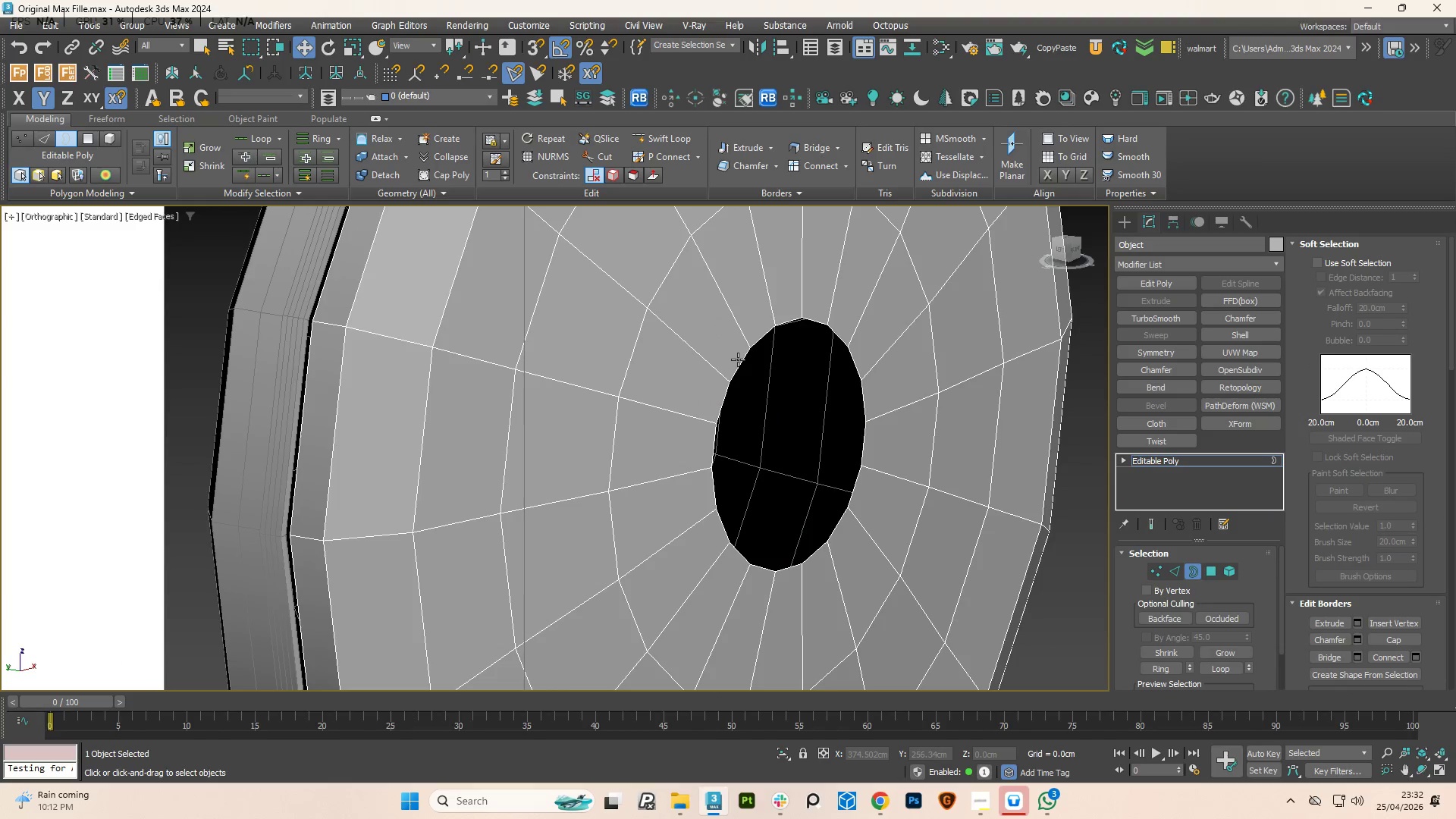 
scroll: coordinate [746, 359], scroll_direction: up, amount: 4.0
 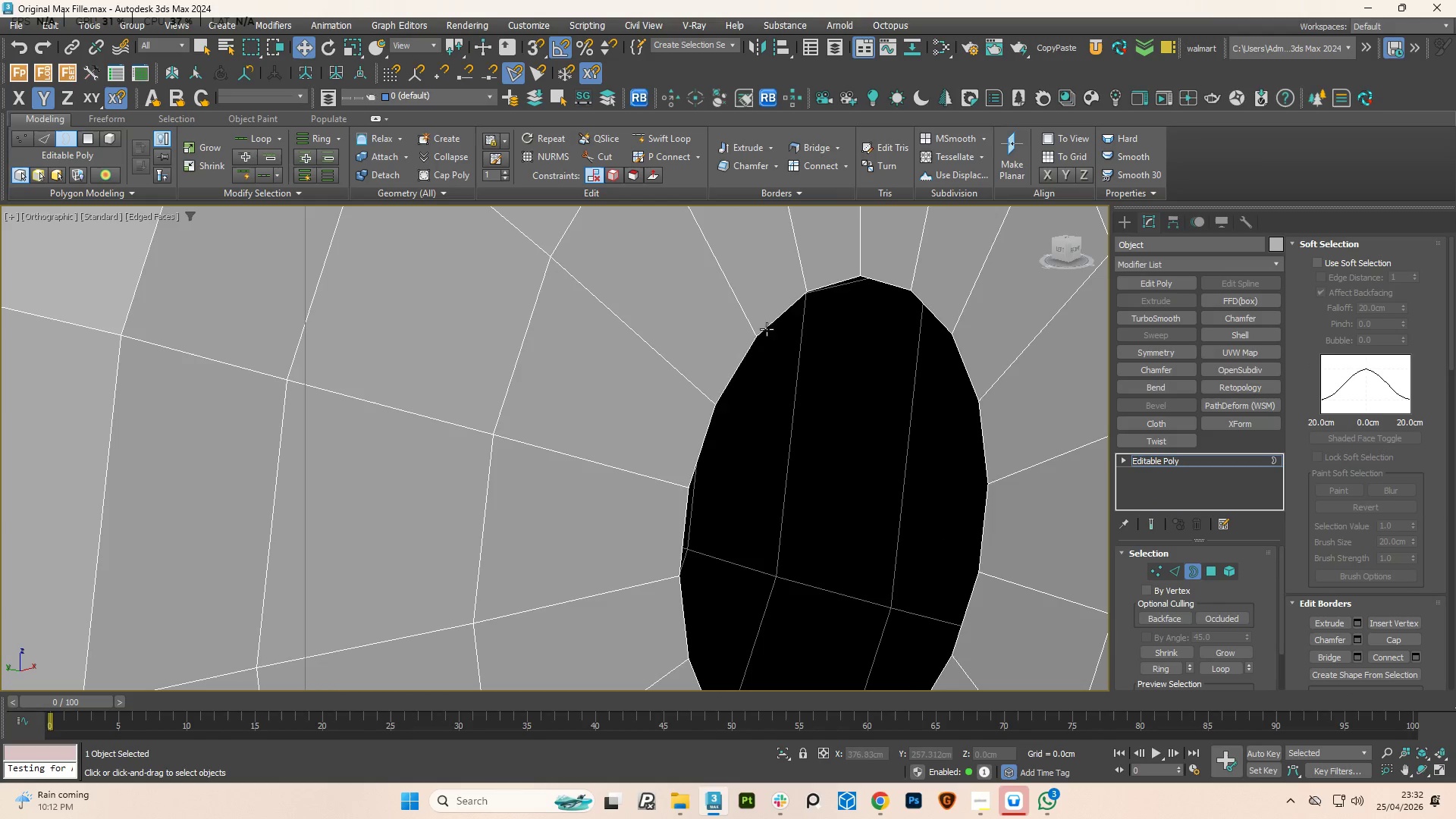 
double_click([767, 329])
 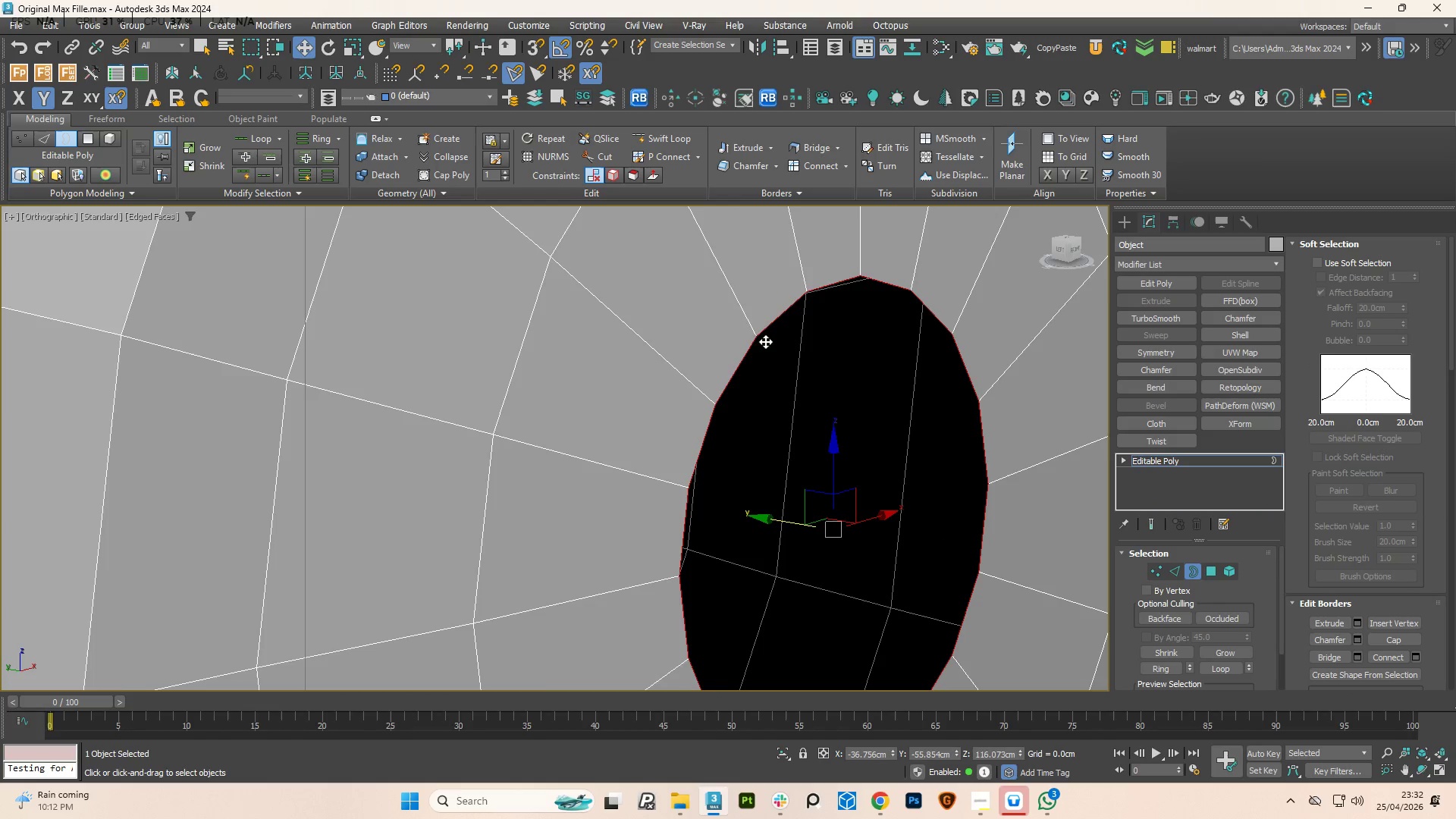 
hold_key(key=AltLeft, duration=0.72)
 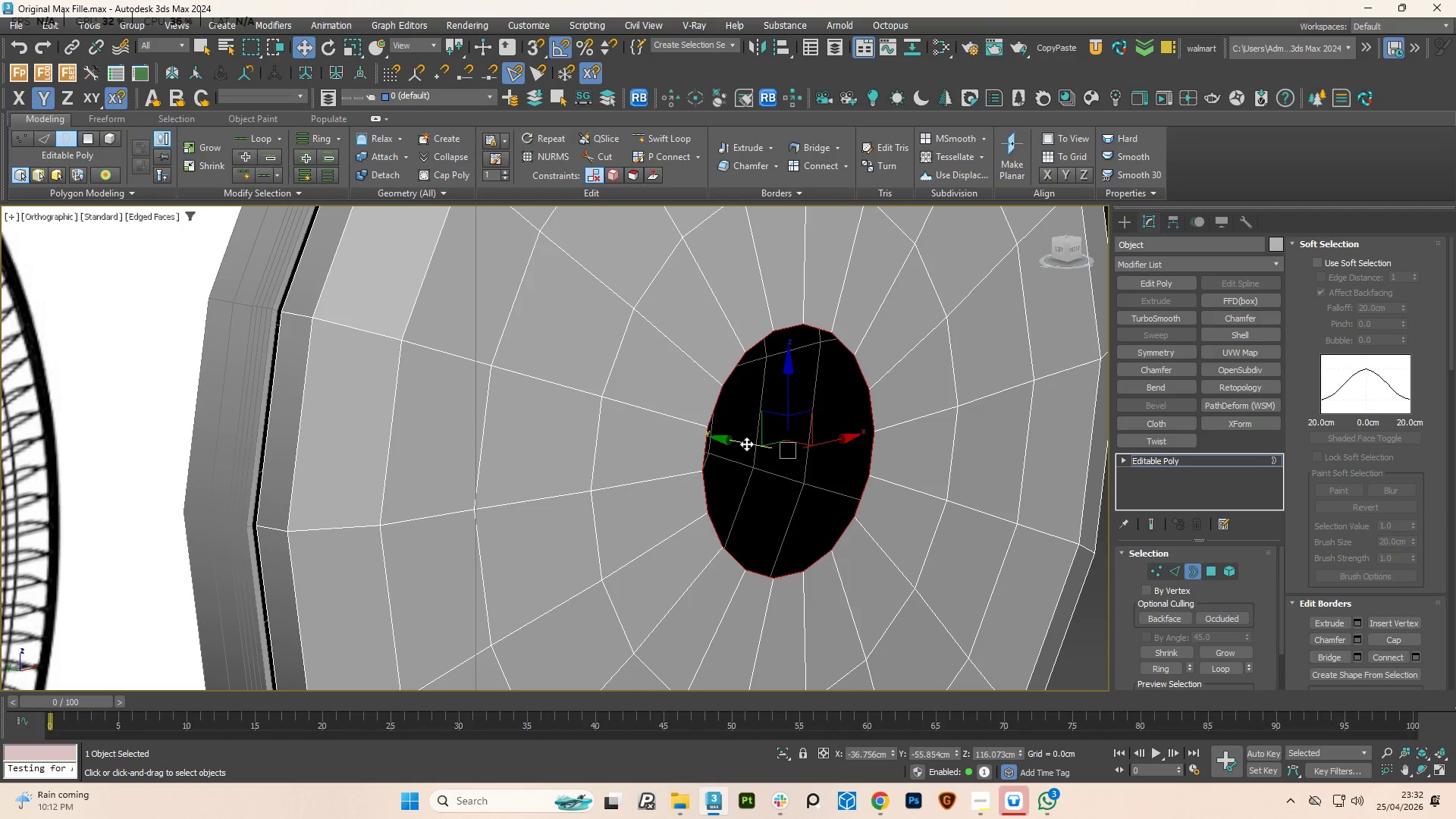 
scroll: coordinate [749, 377], scroll_direction: down, amount: 2.0
 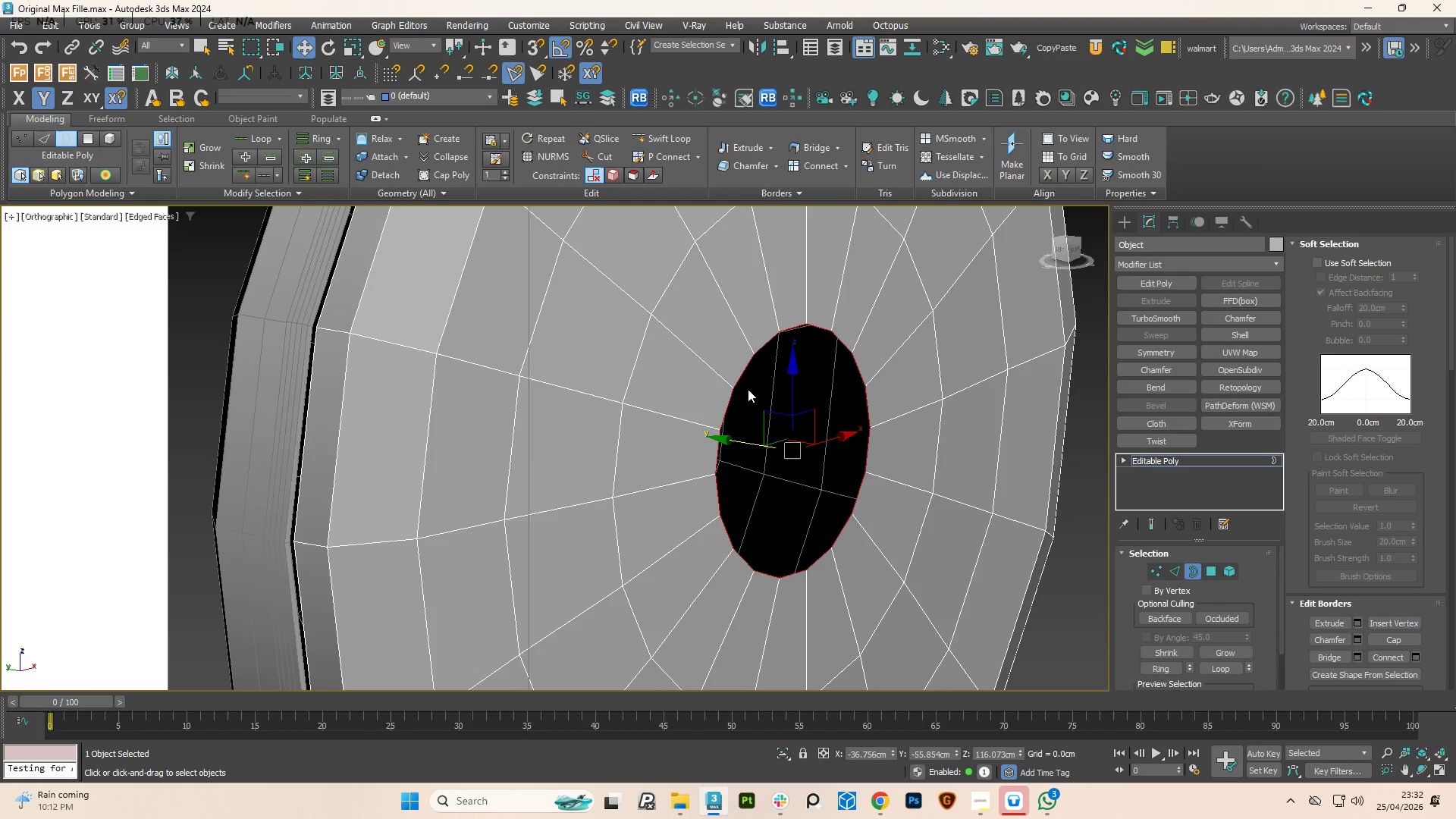 
hold_key(key=ShiftLeft, duration=1.17)
left_click_drag(start_coordinate=[746, 444], to_coordinate=[720, 431])
 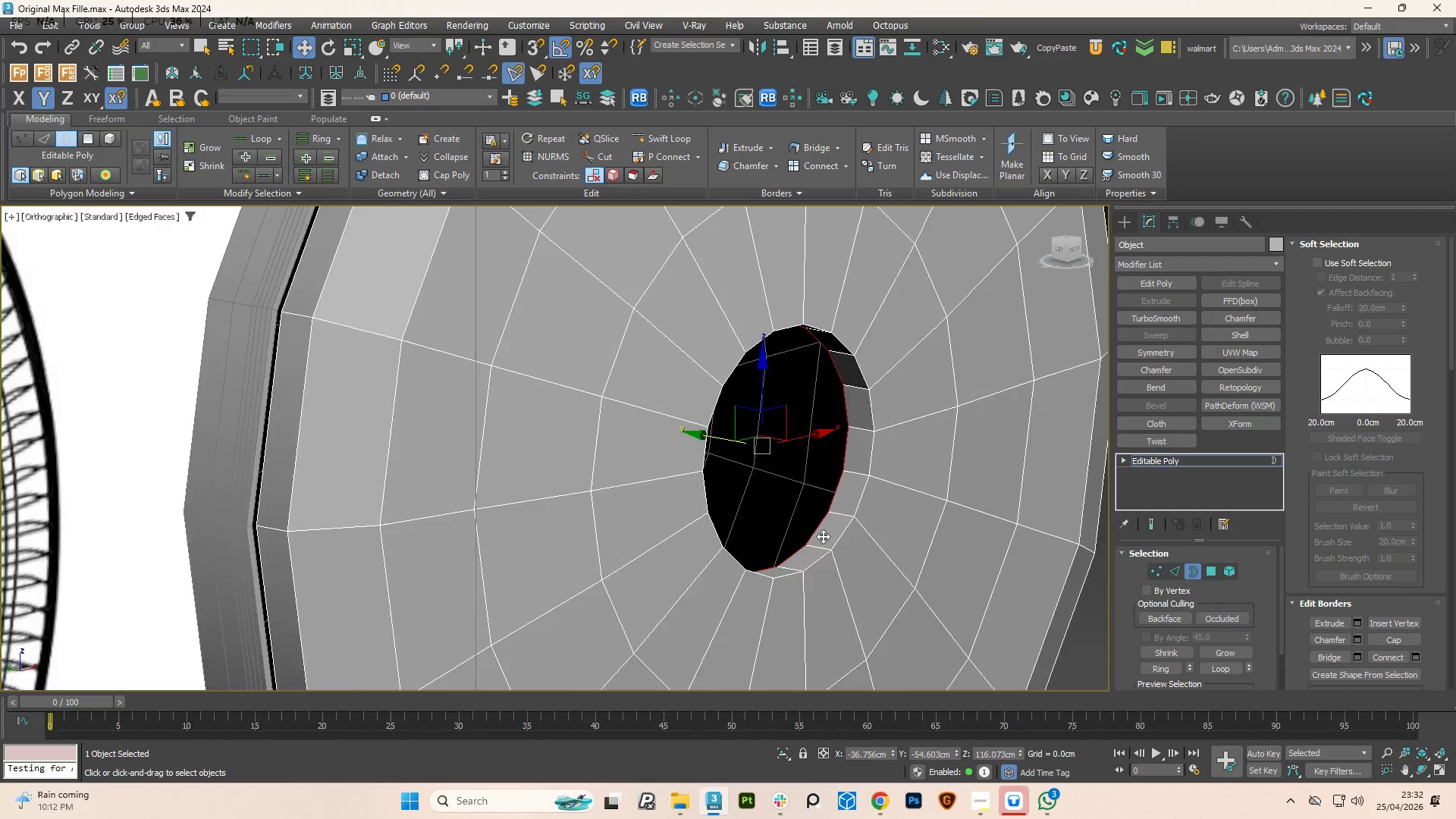 
scroll: coordinate [819, 544], scroll_direction: up, amount: 1.0
 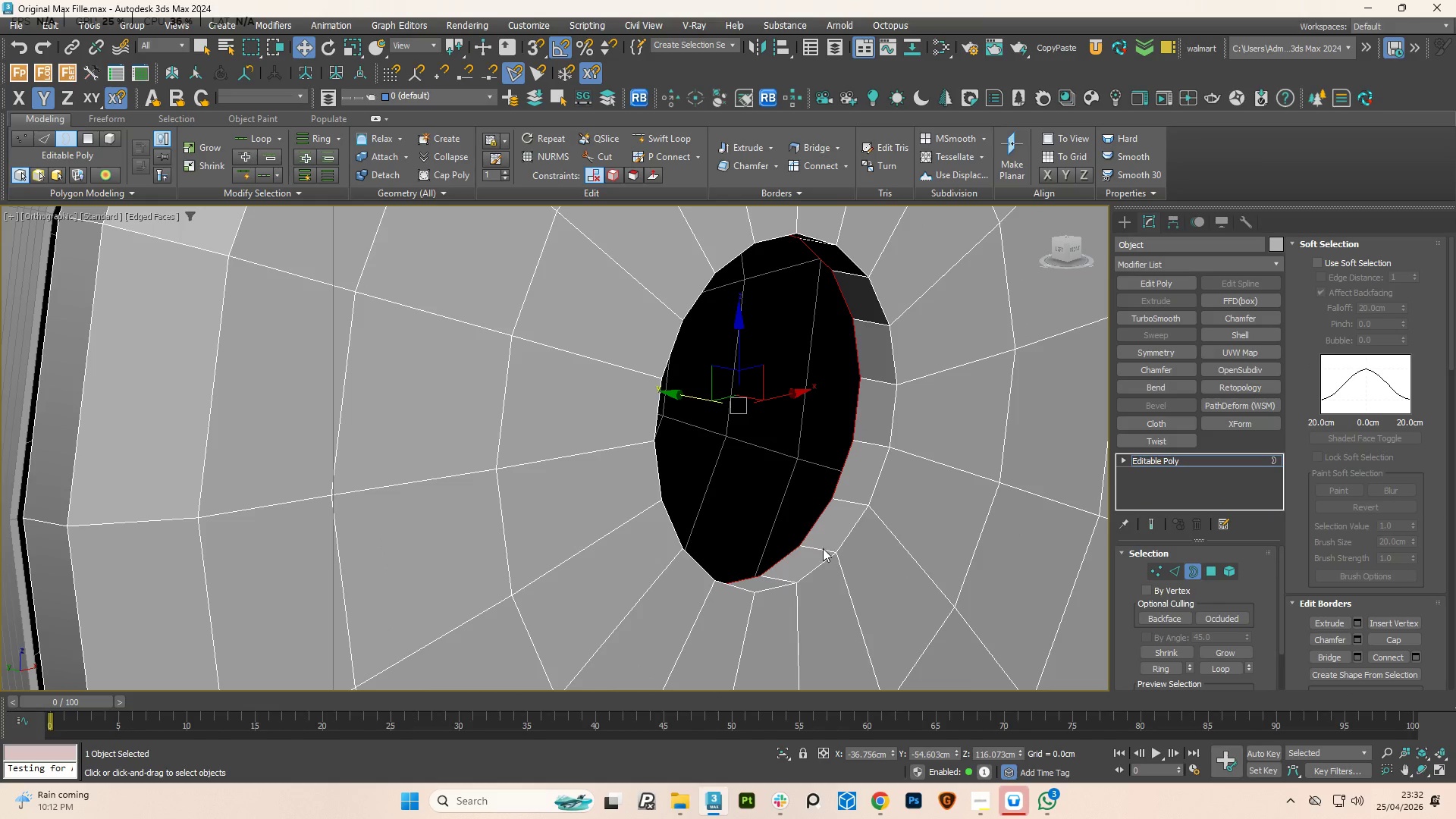 
key(Alt+AltLeft)
 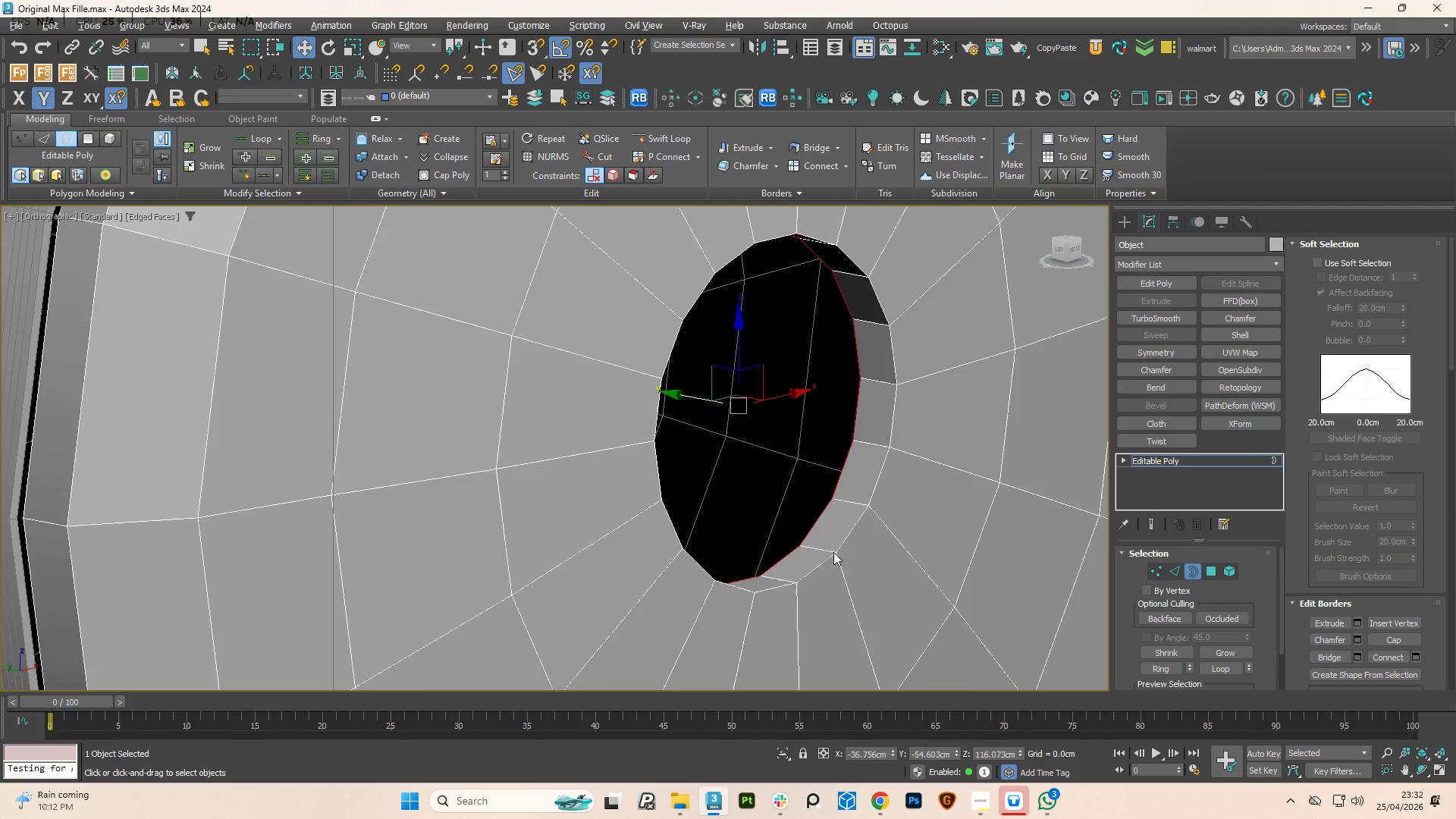 
key(Alt+1)
 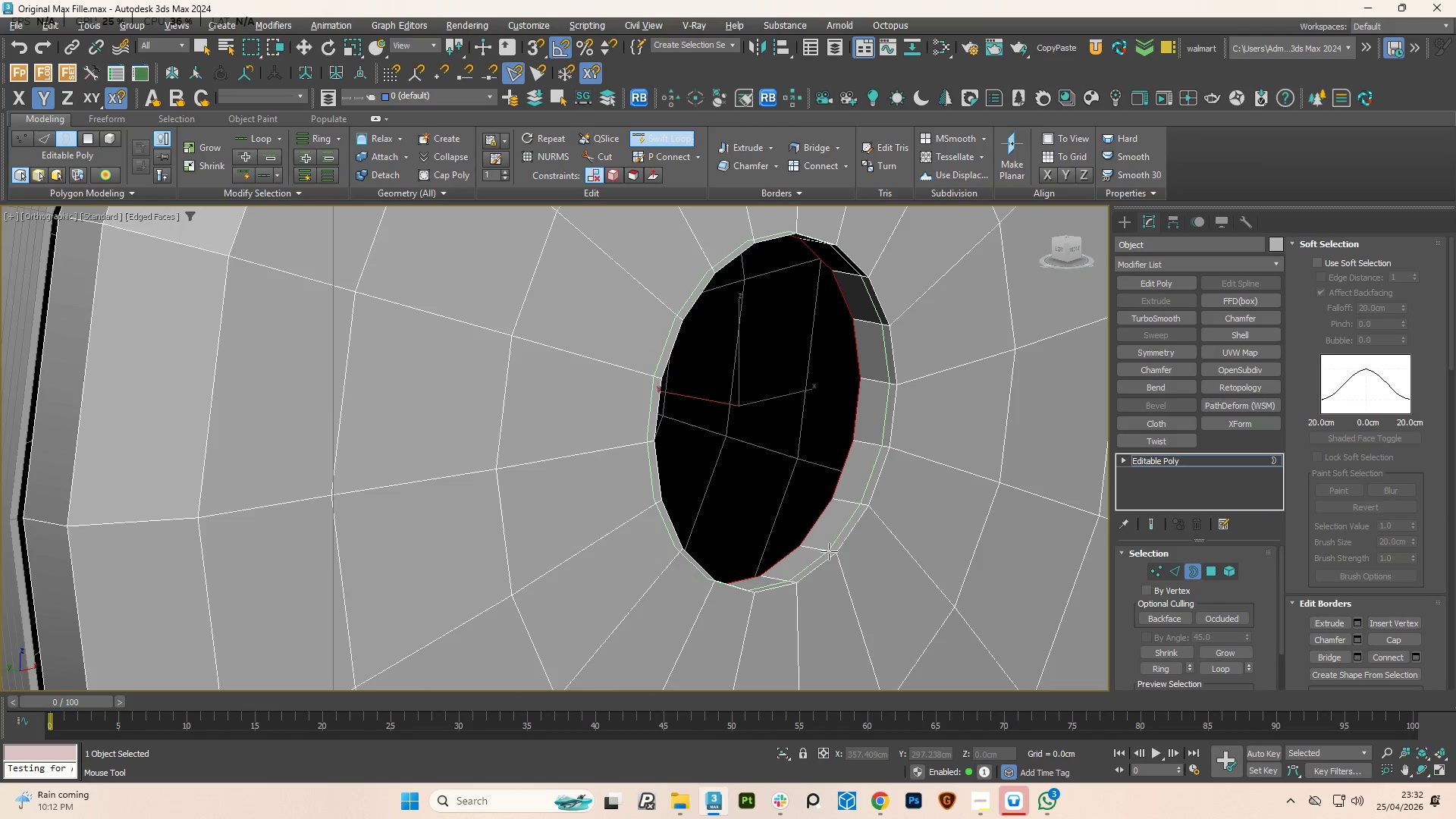 
left_click([829, 551])
 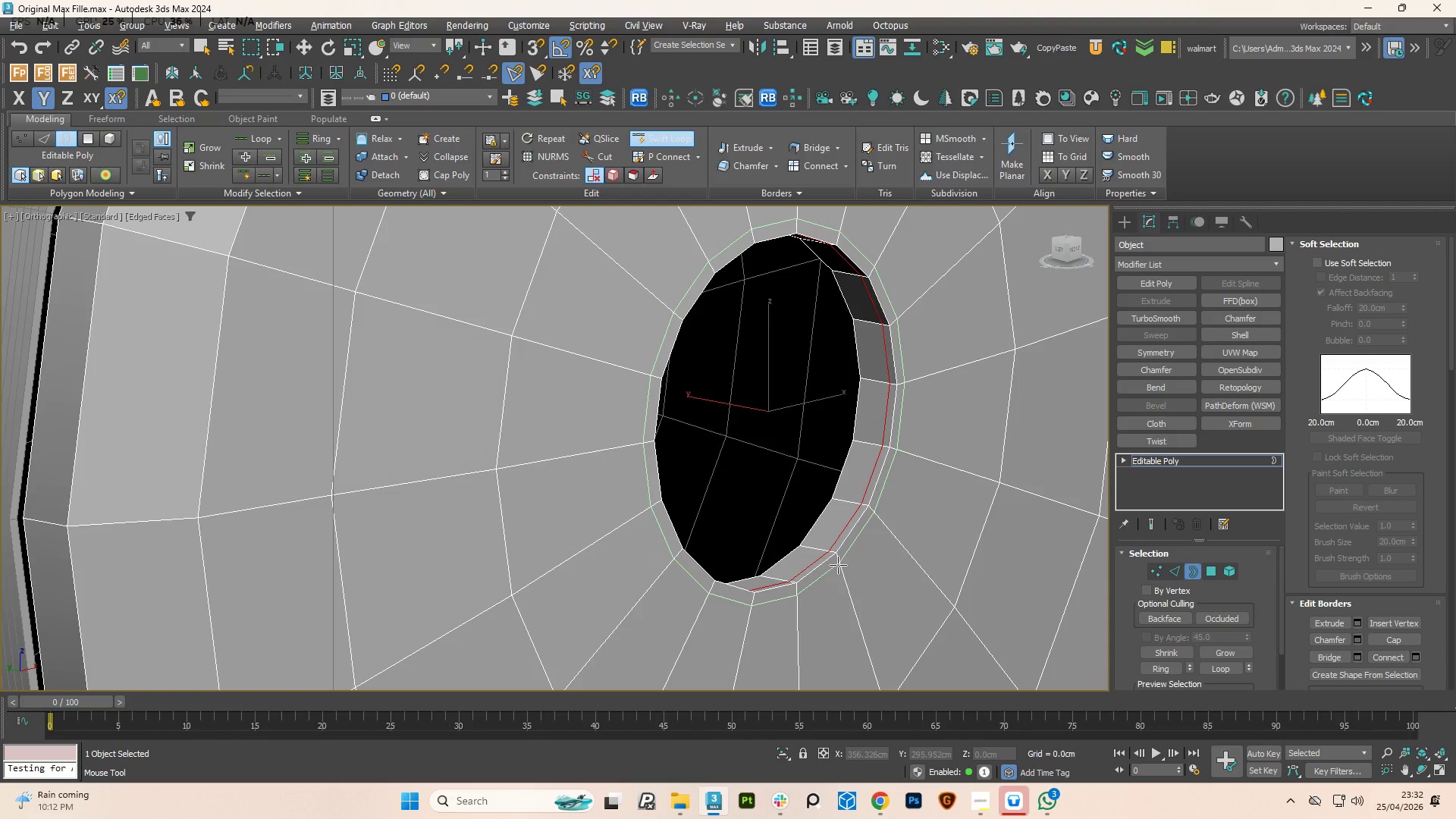 
left_click([838, 565])
 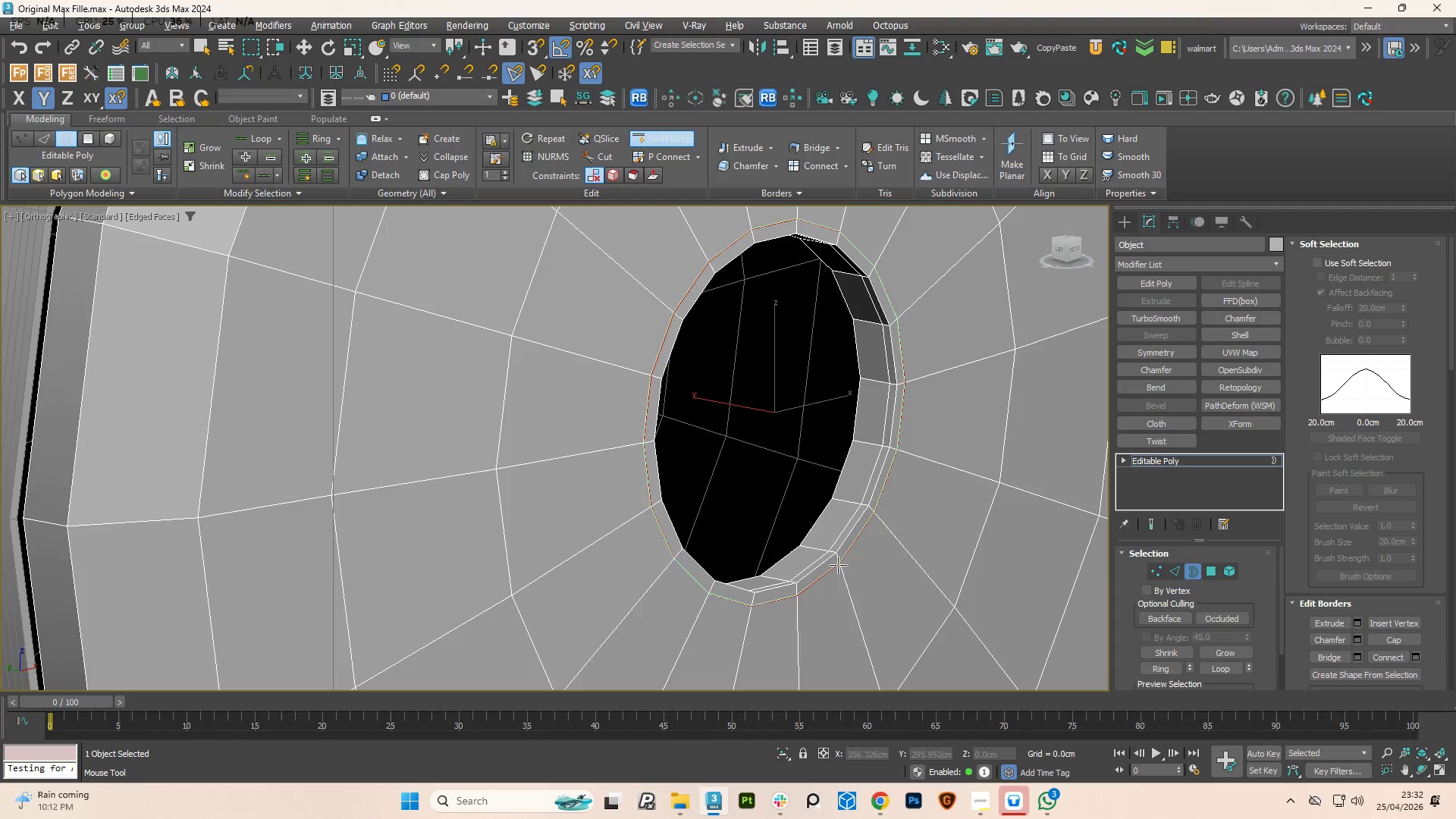 
right_click([838, 565])
 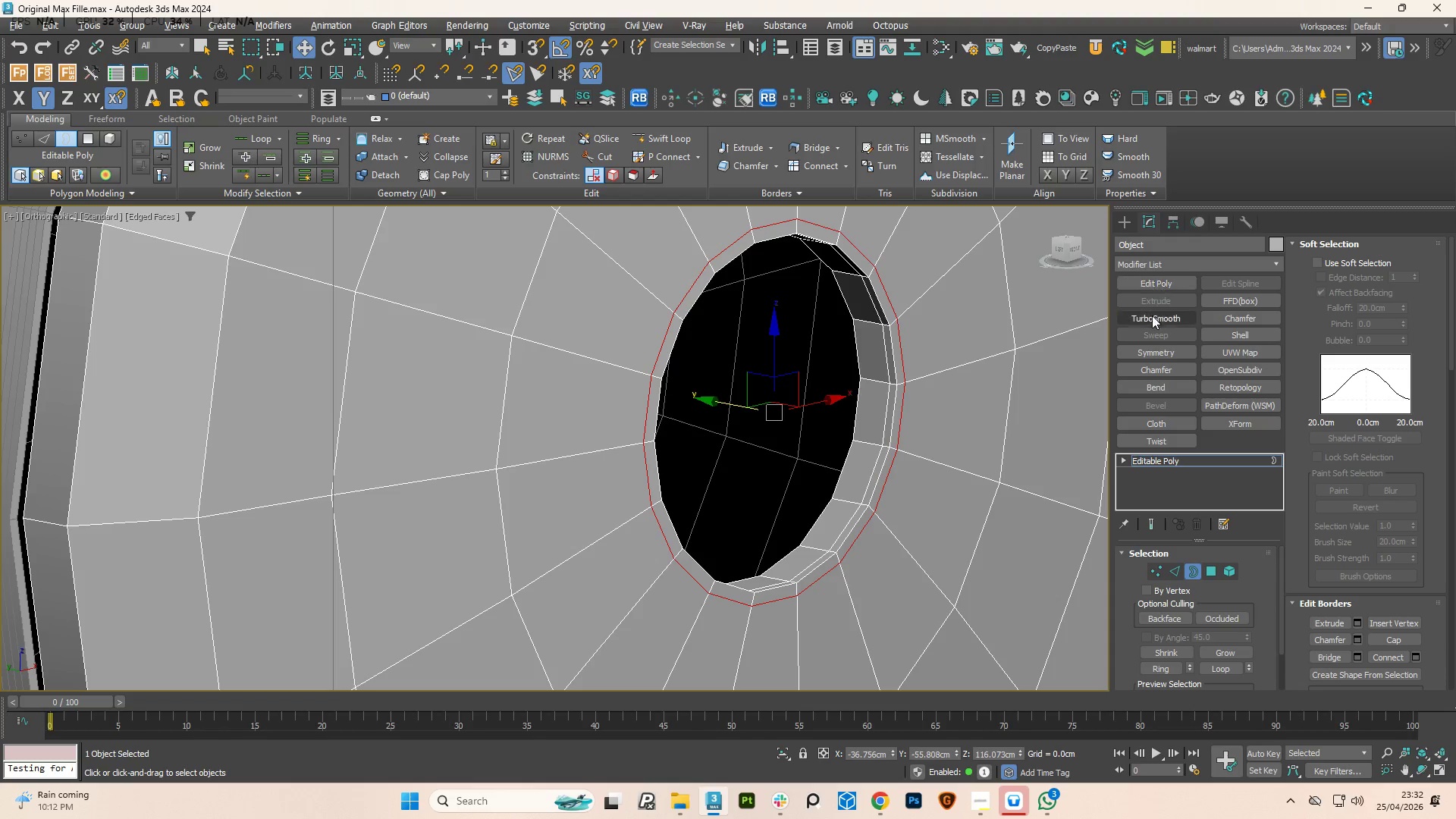 
left_click([1154, 322])
 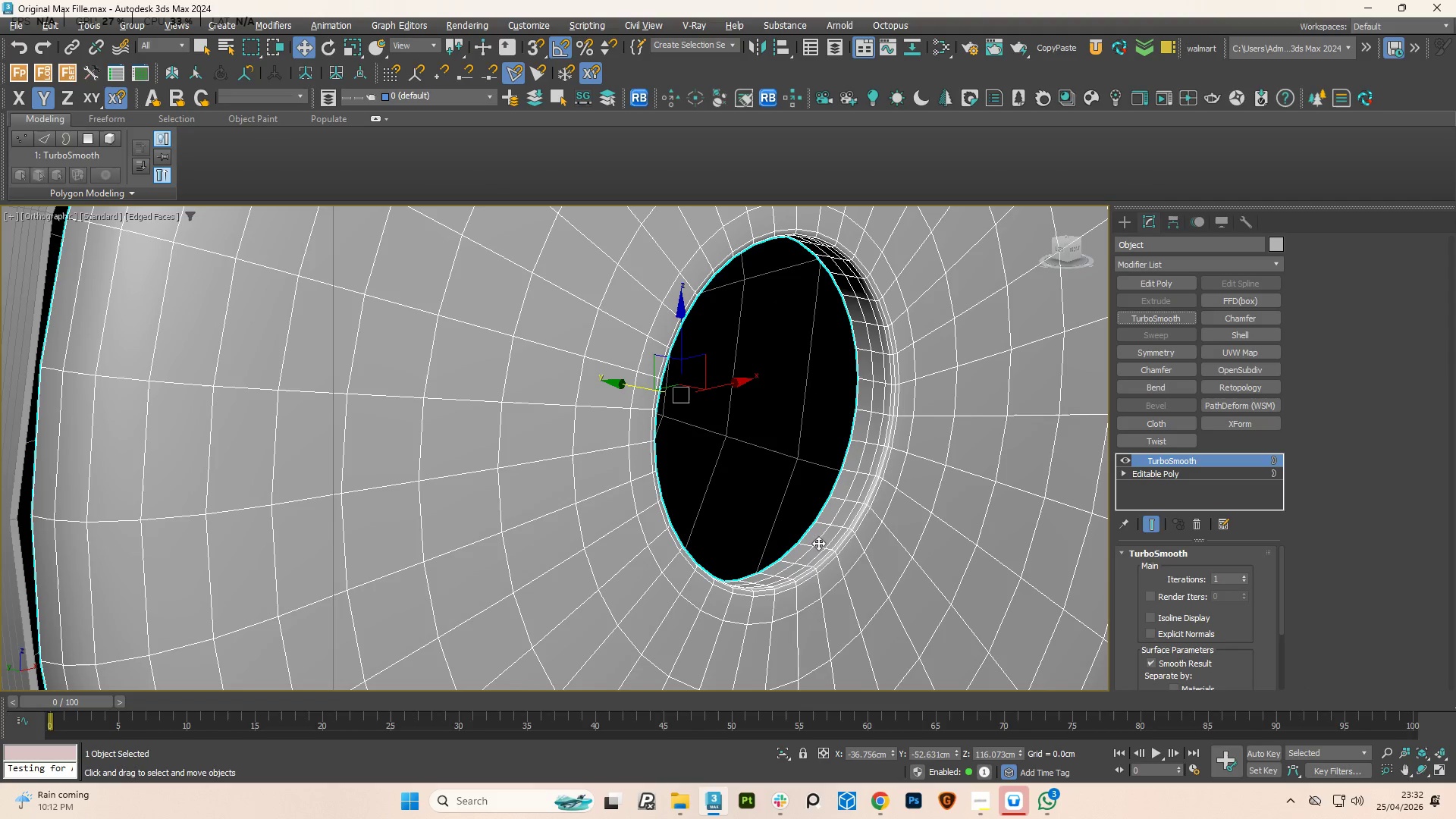 
scroll: coordinate [828, 552], scroll_direction: up, amount: 1.0
 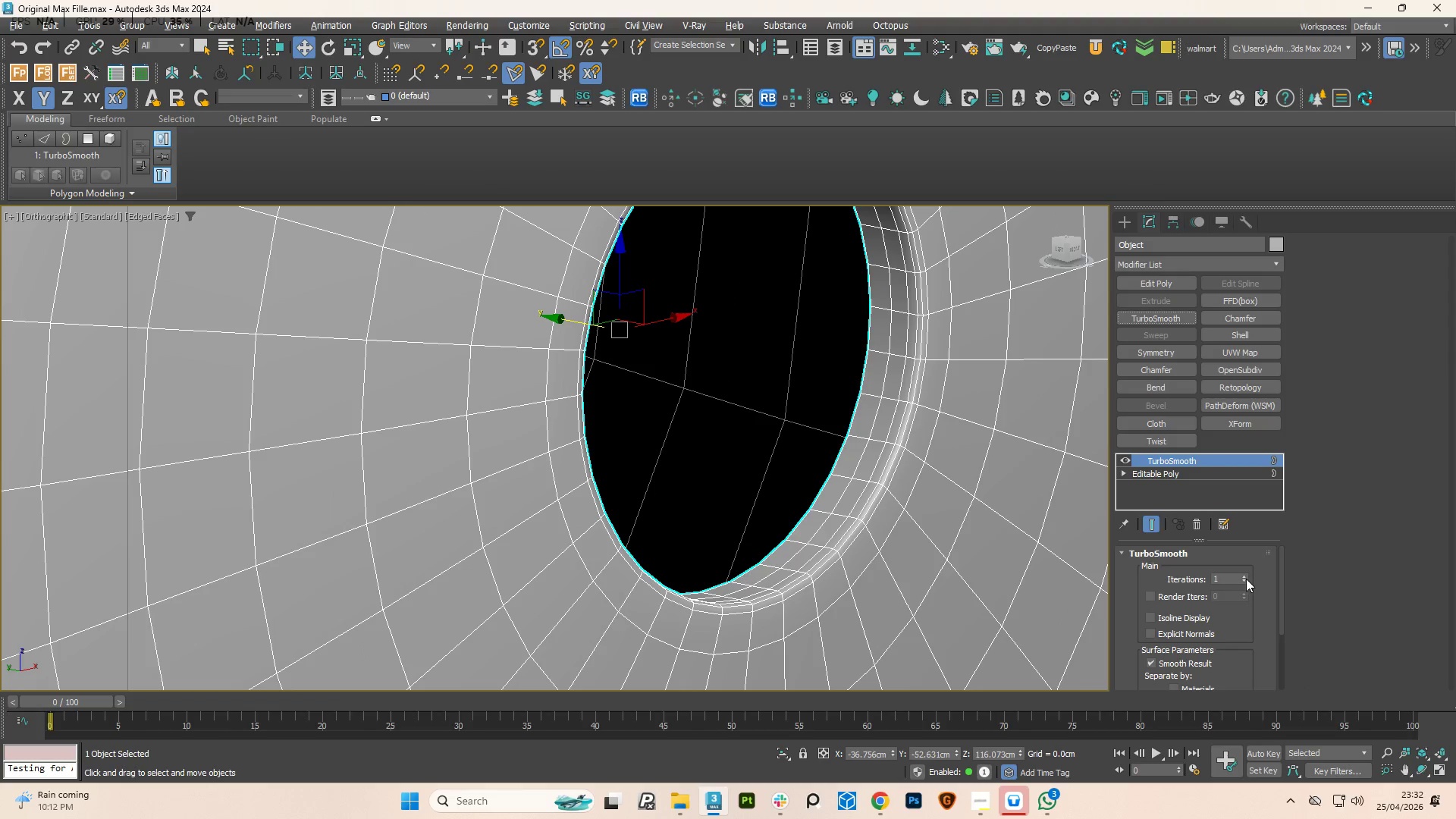 
left_click([1247, 577])
 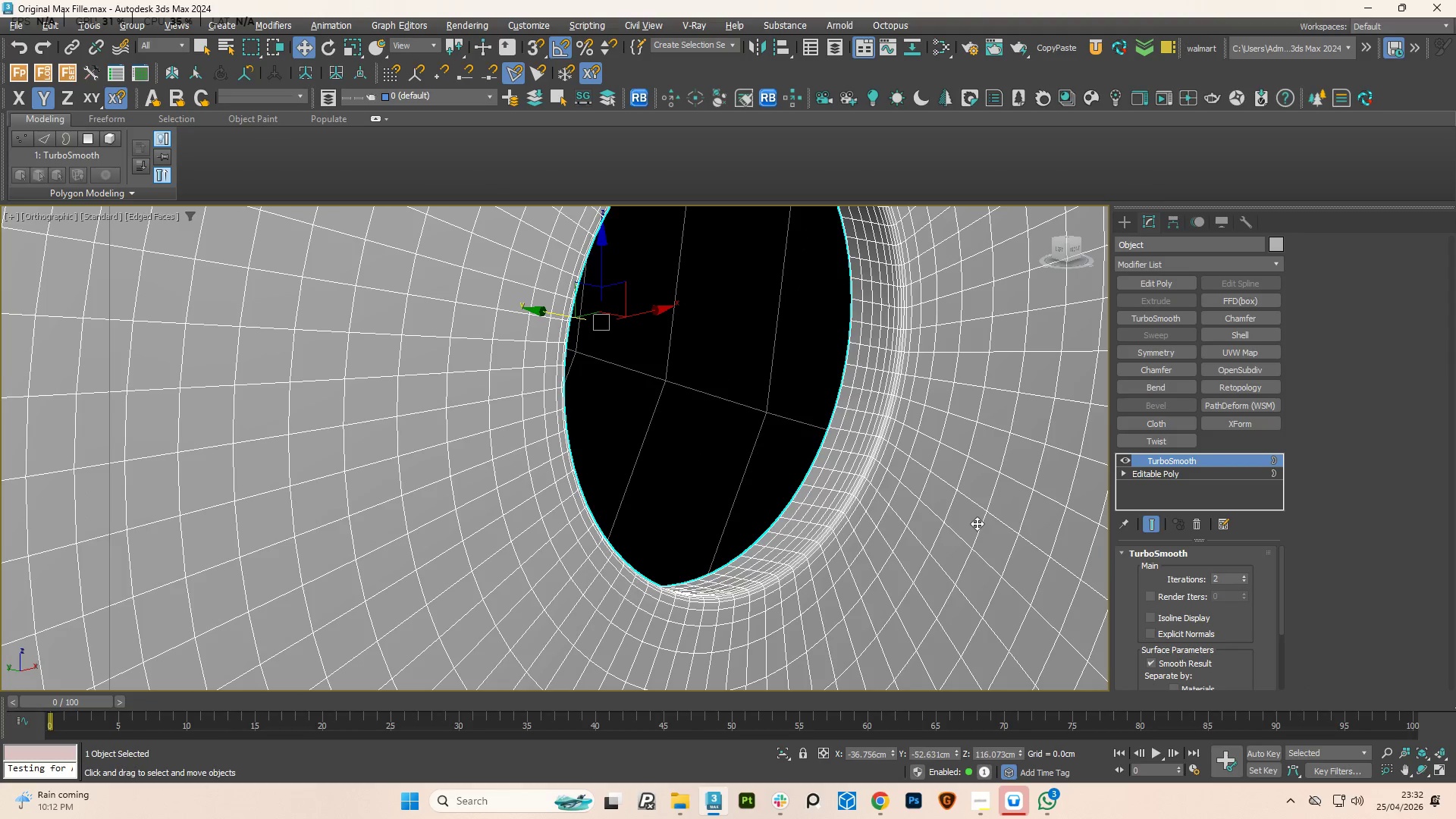 
key(F4)
 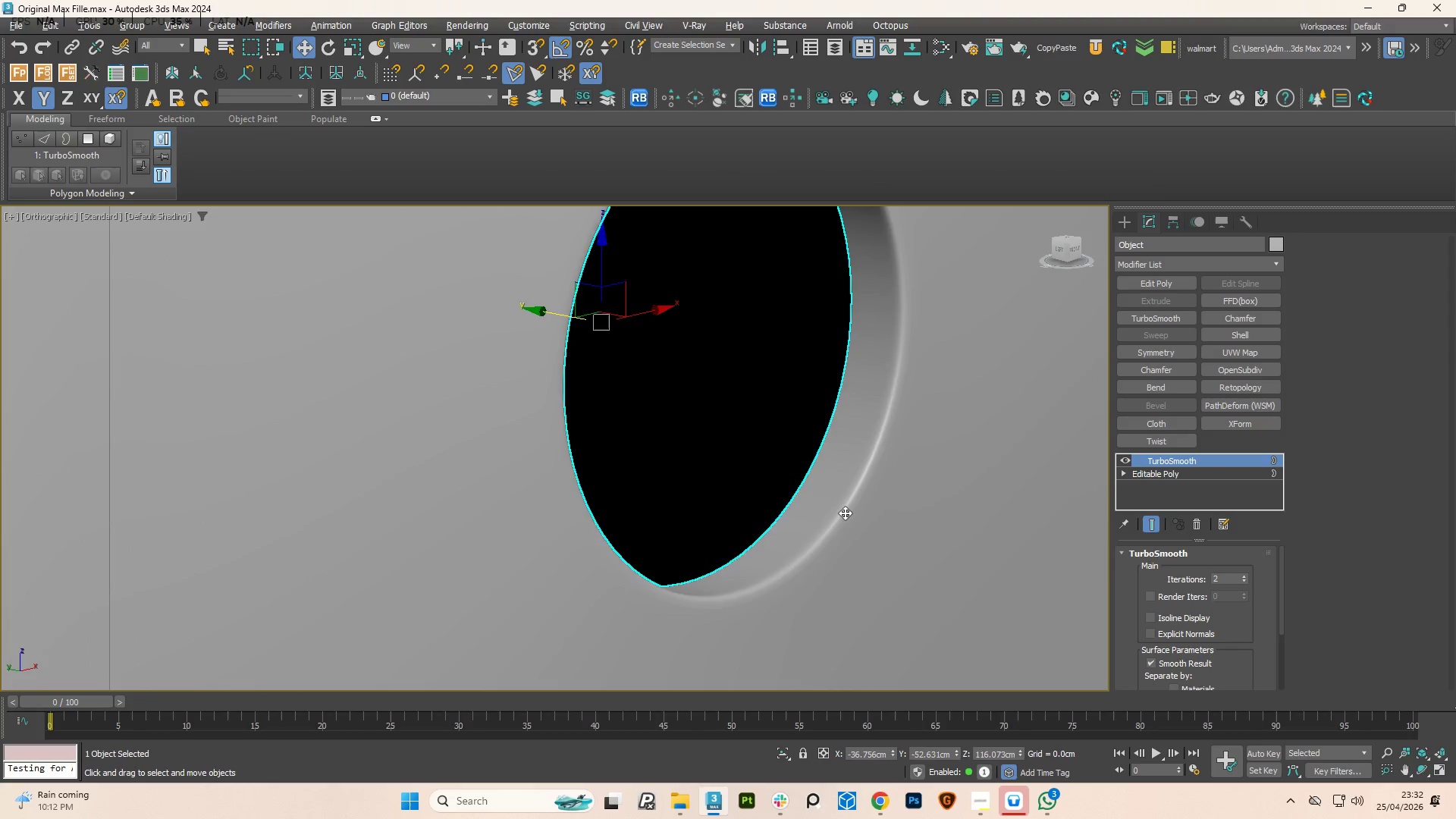 
scroll: coordinate [852, 519], scroll_direction: down, amount: 3.0
 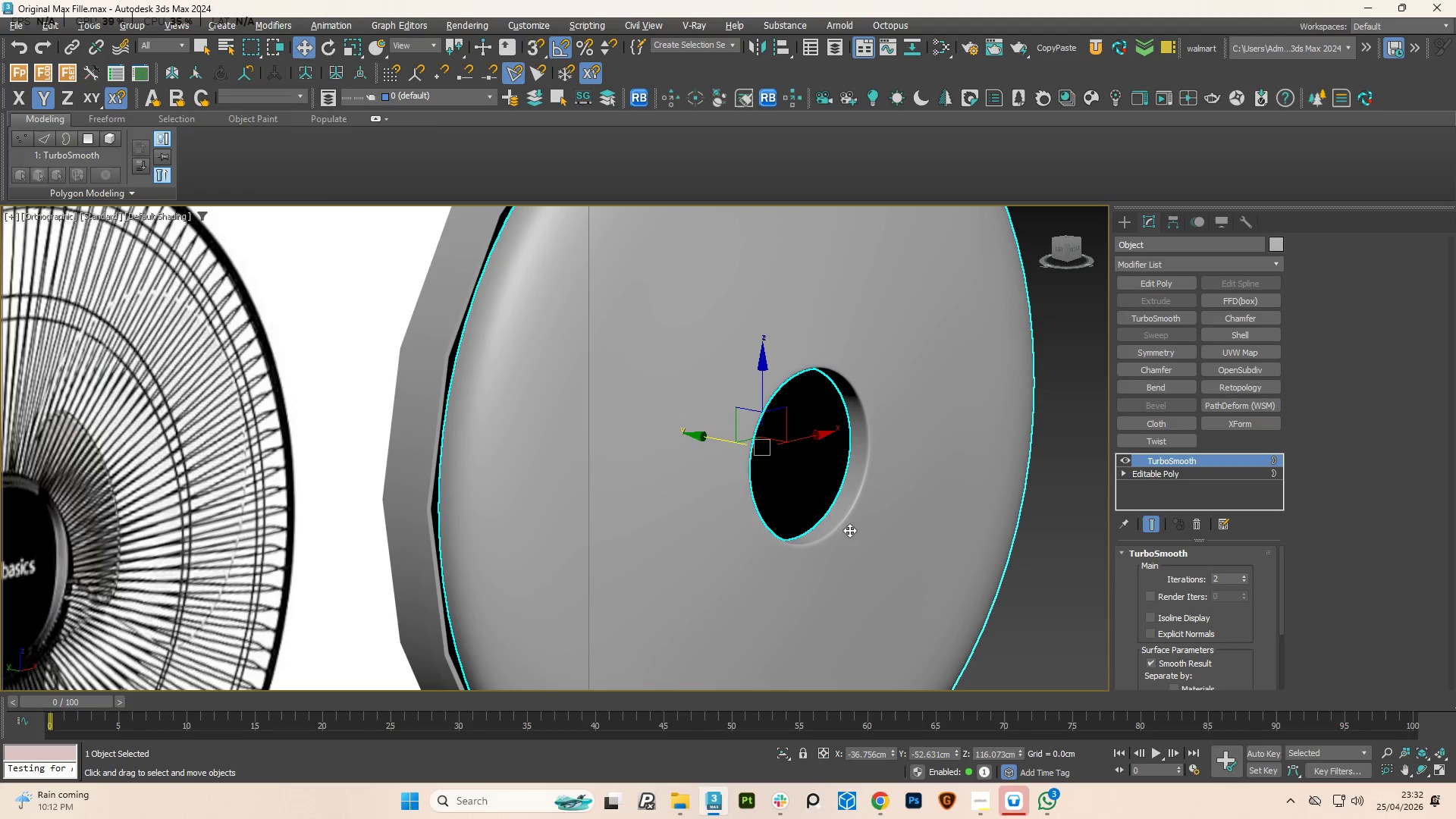 
key(Control+Z)
 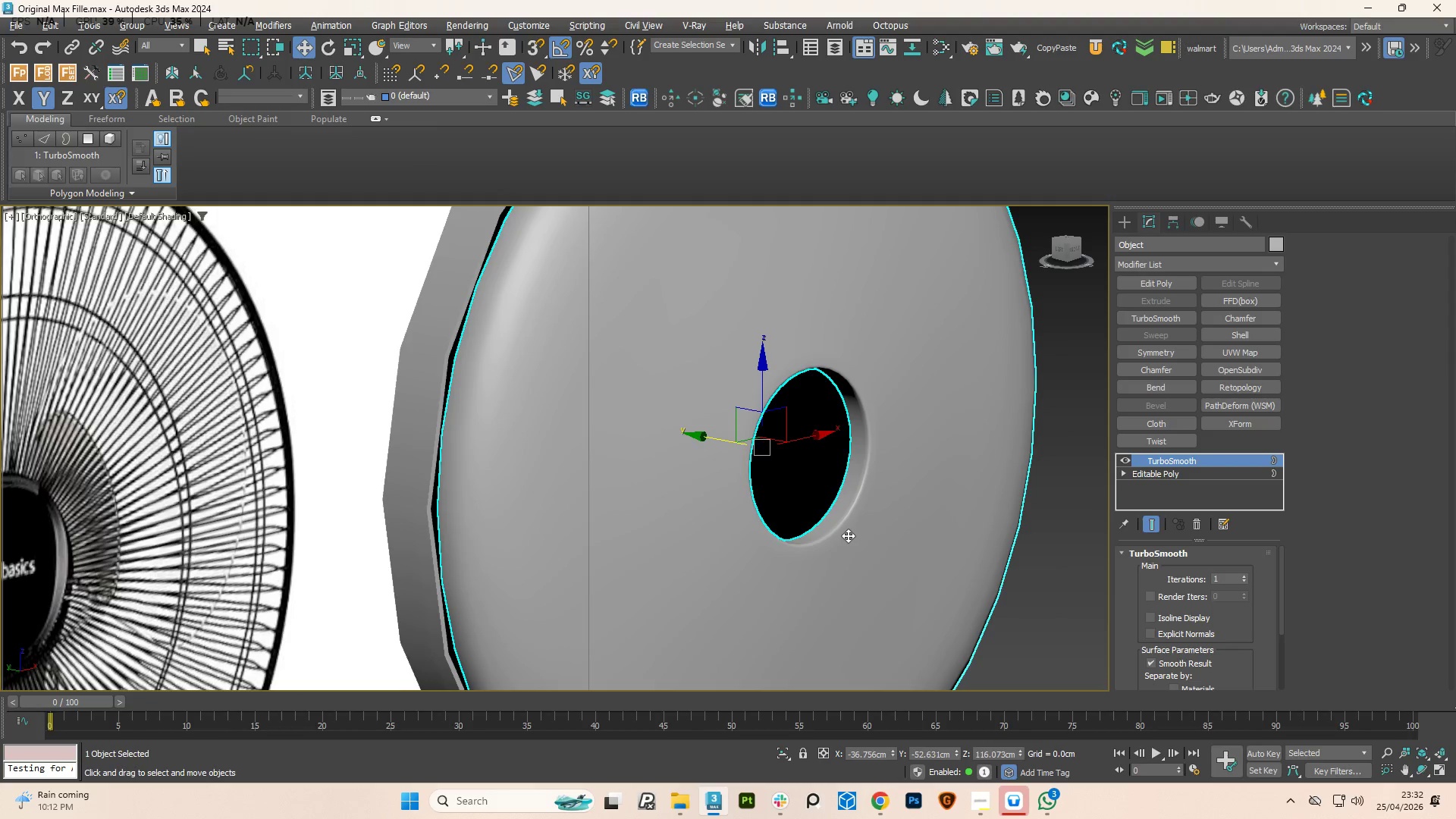 
key(Control+Z)
 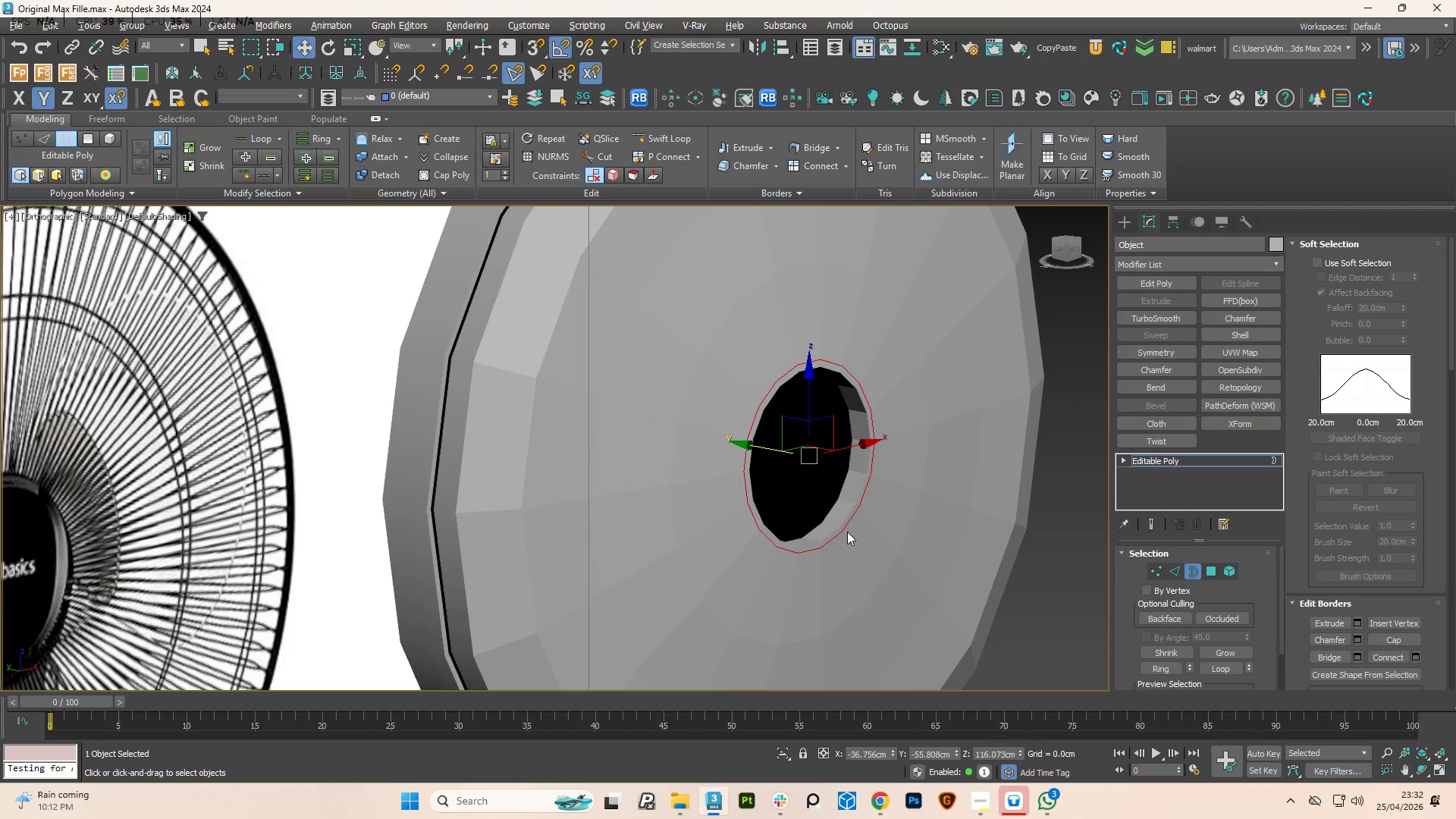 
hold_key(key=AltLeft, duration=0.73)
 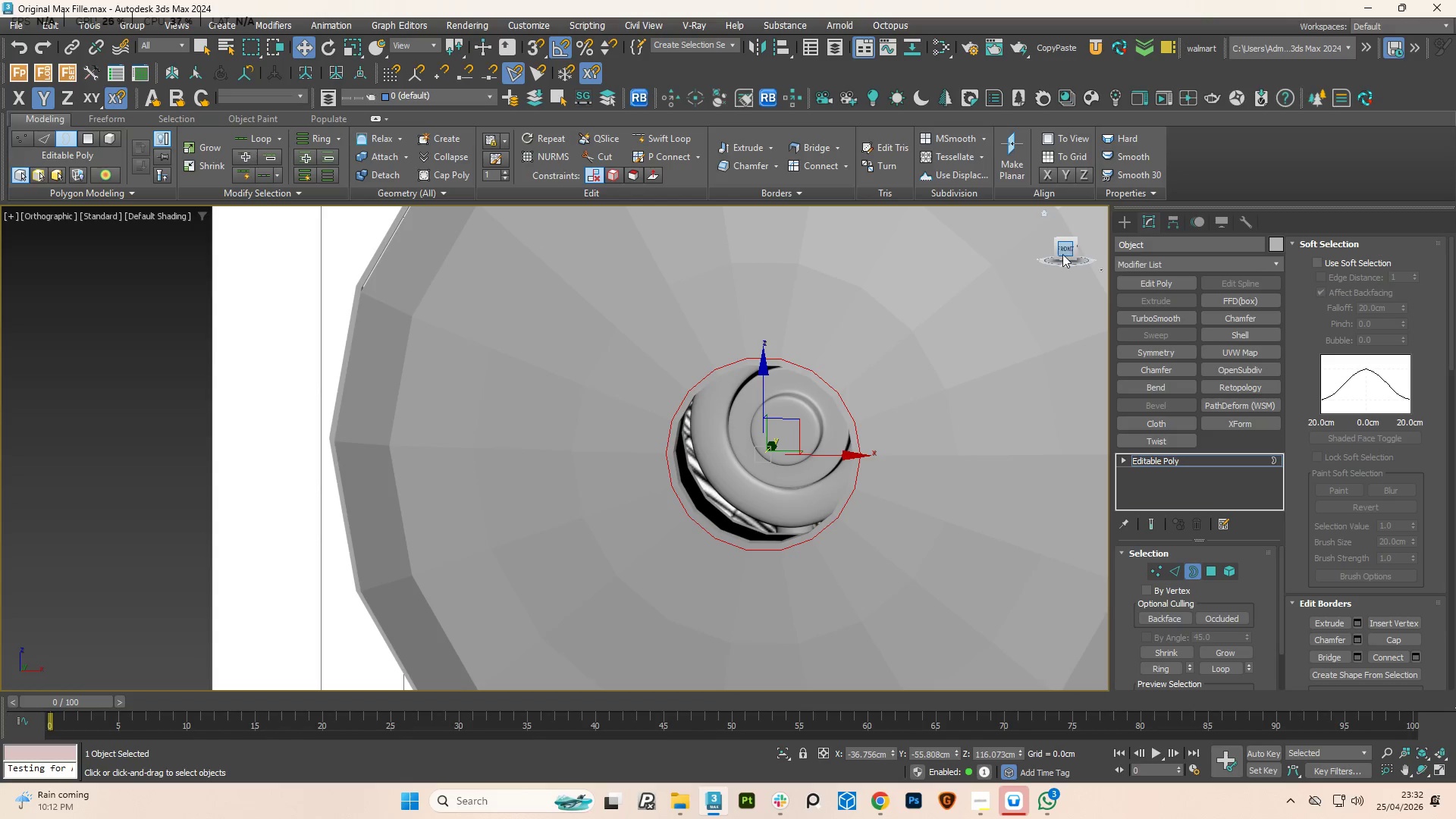 
left_click([1062, 254])
 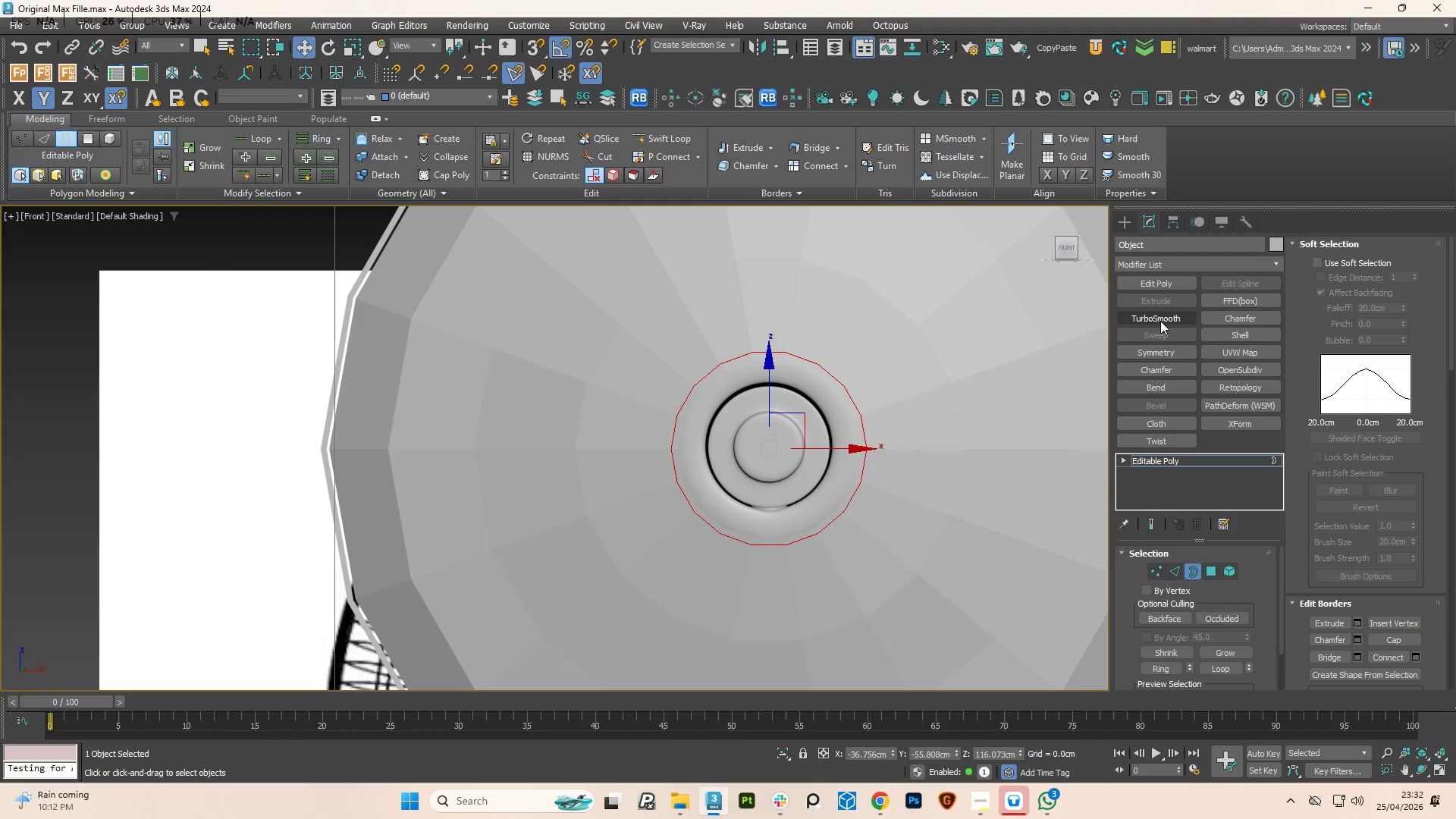 
key(F3)
 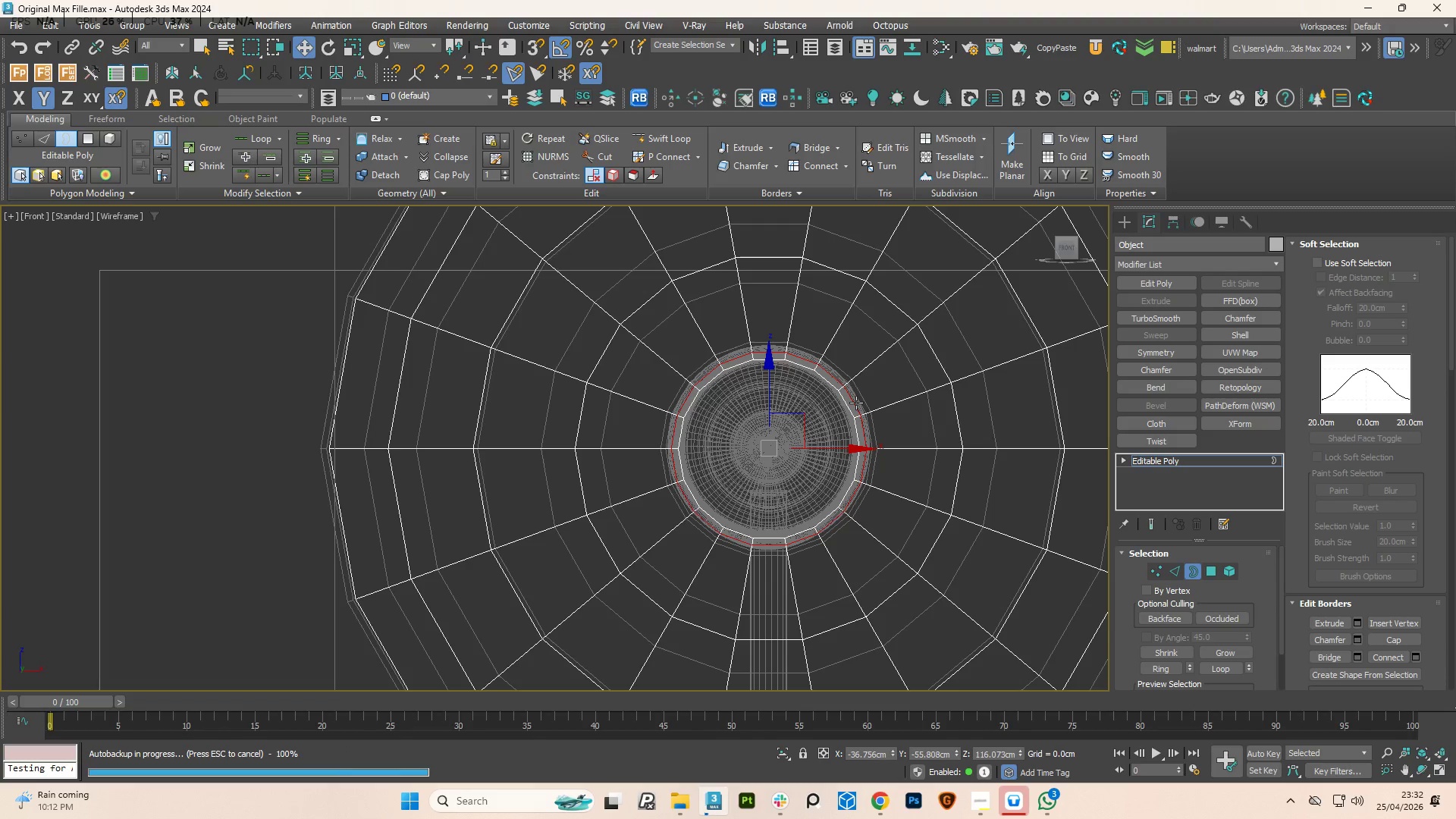 
key(F3)
 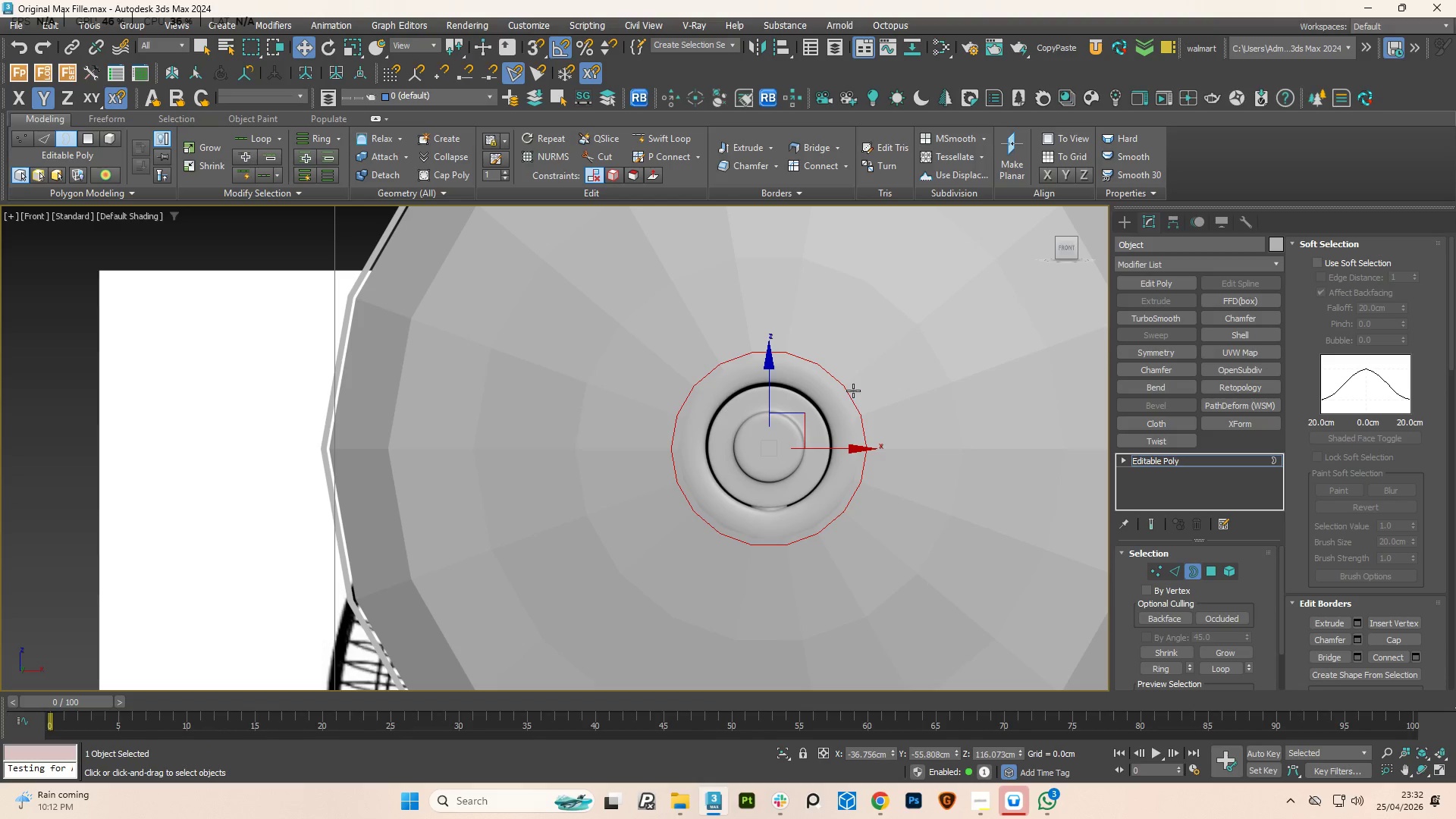 
scroll: coordinate [818, 395], scroll_direction: up, amount: 2.0
 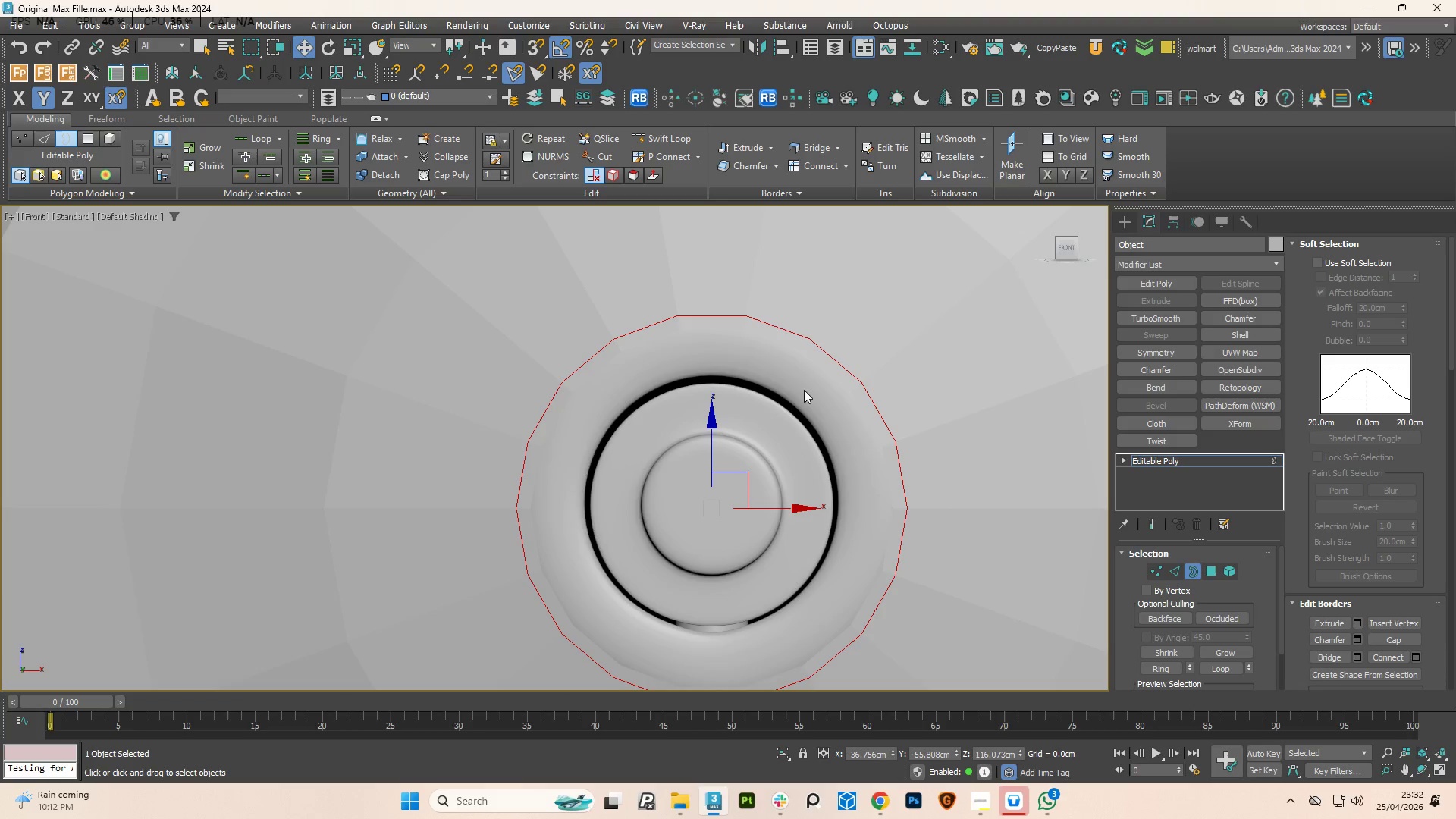 
hold_key(key=Space, duration=0.91)
 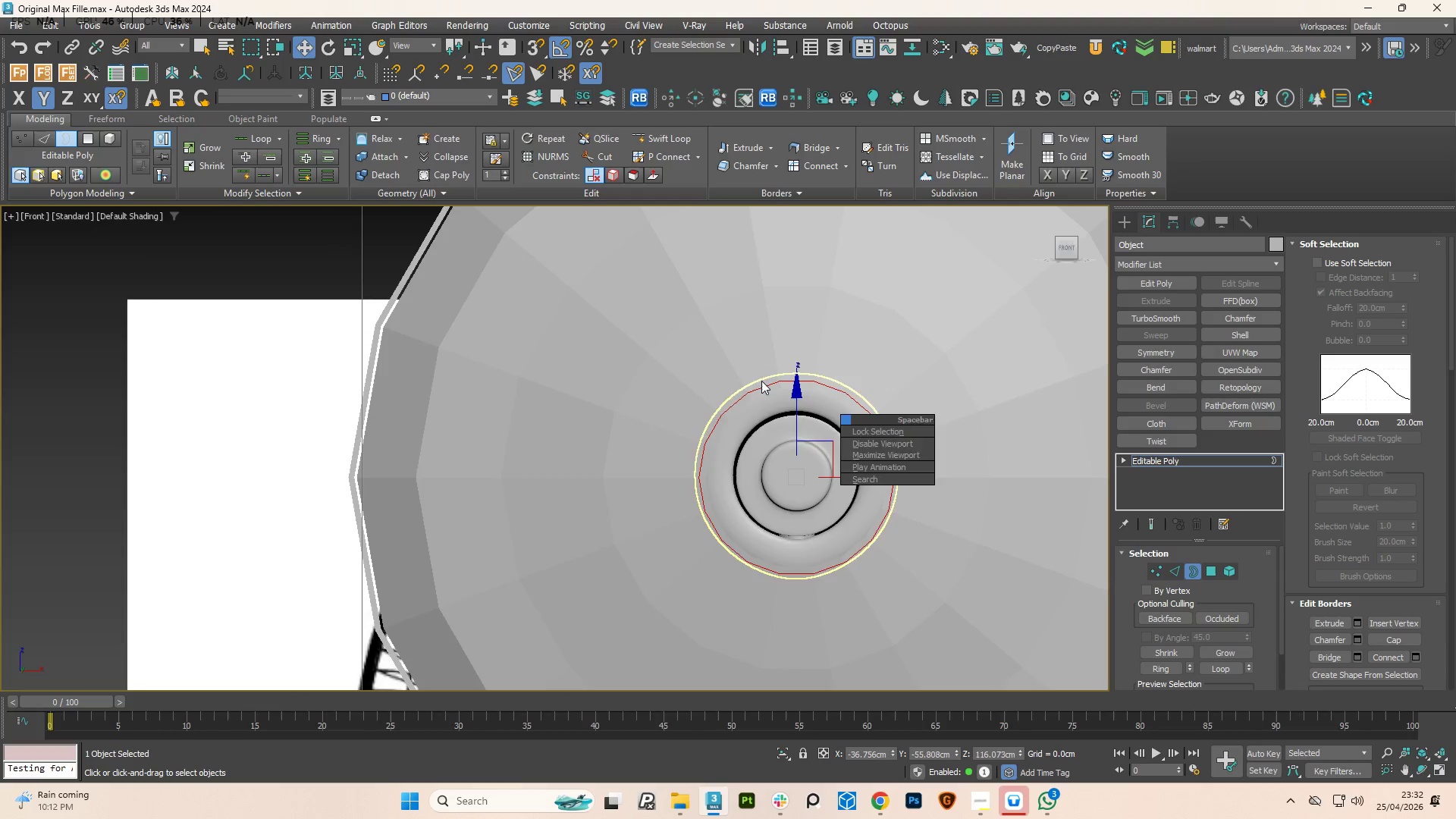 
scroll: coordinate [807, 386], scroll_direction: down, amount: 2.0
 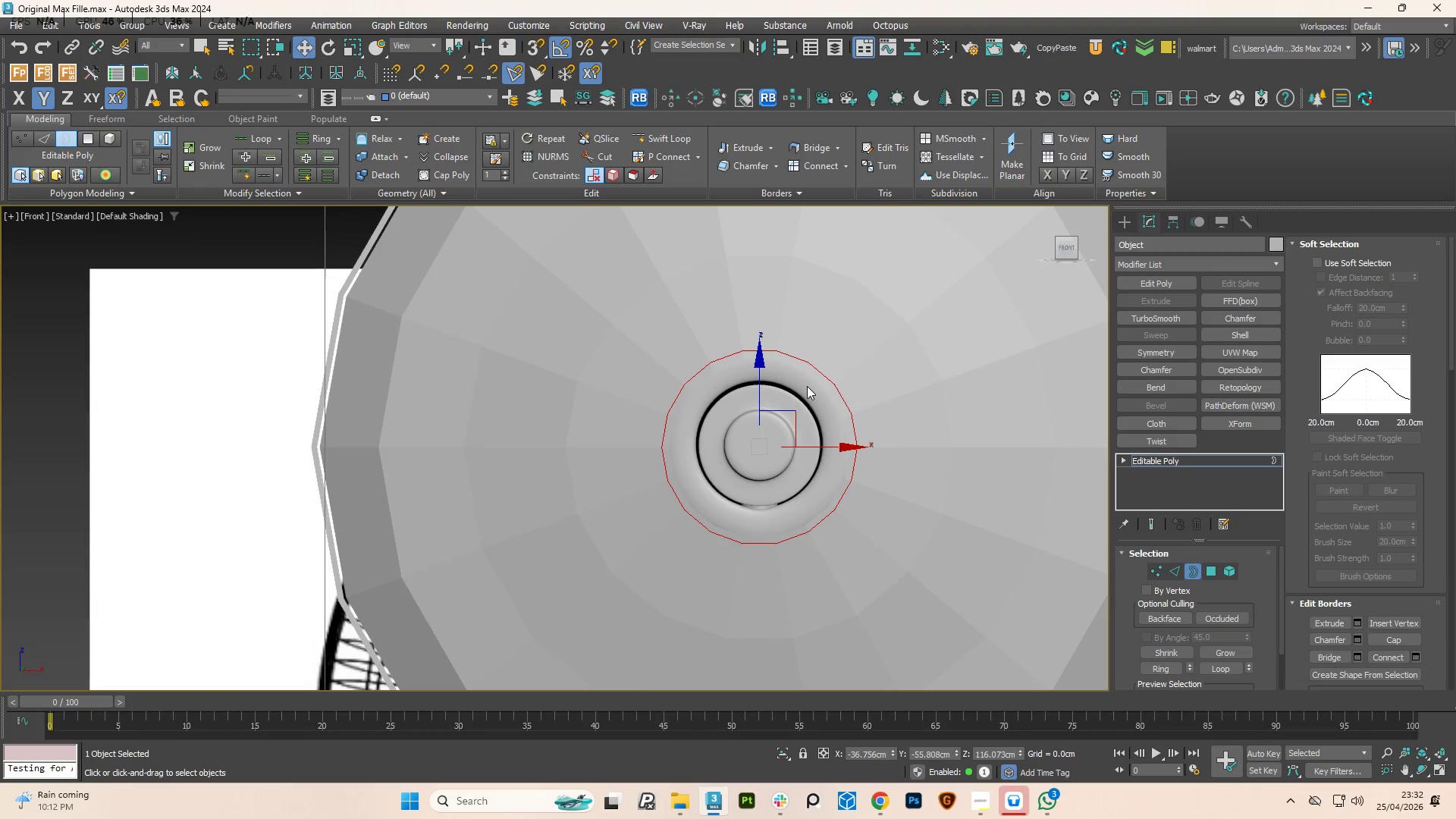 
hold_key(key=AltLeft, duration=0.66)
 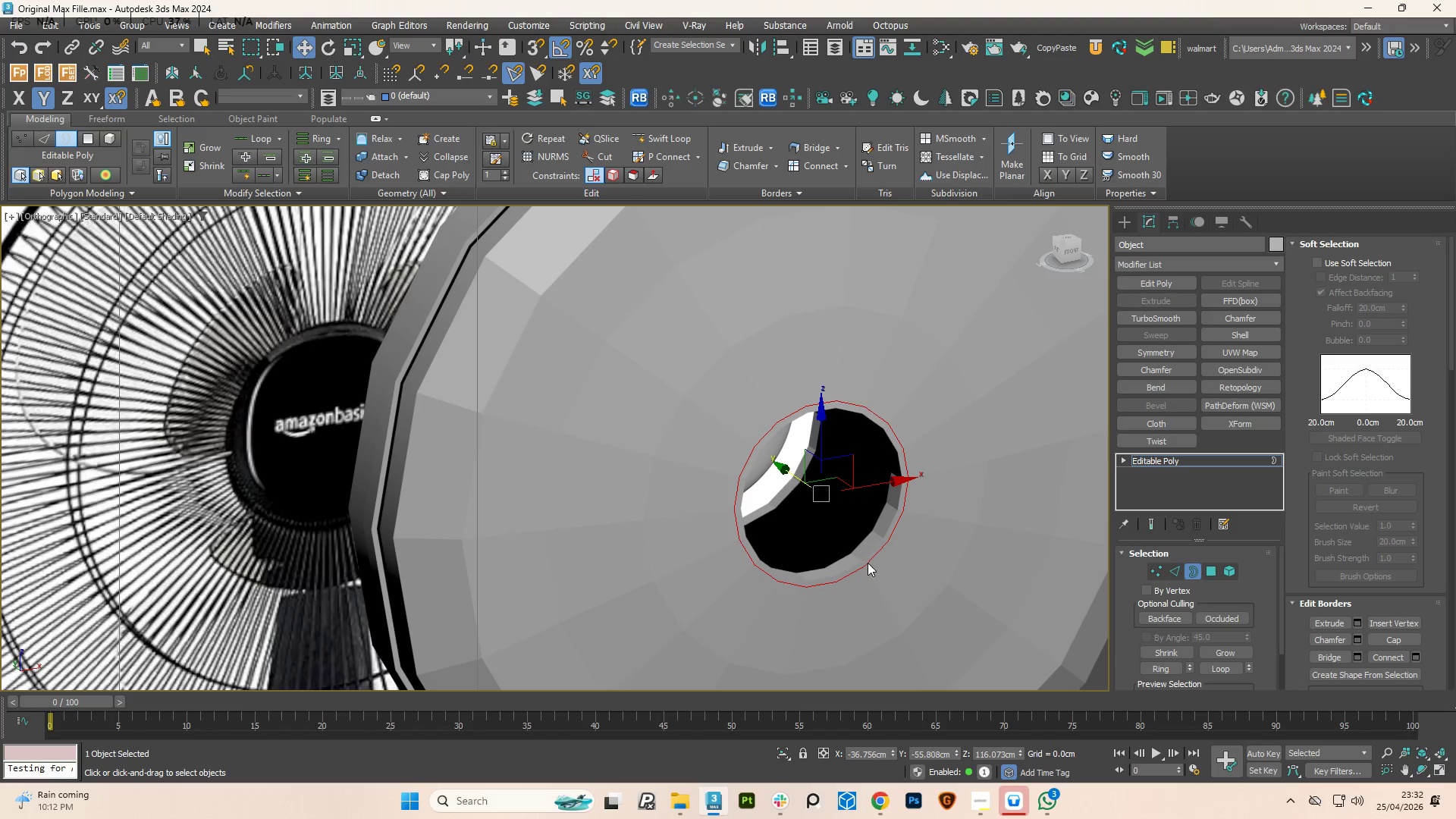 
scroll: coordinate [876, 544], scroll_direction: up, amount: 3.0
 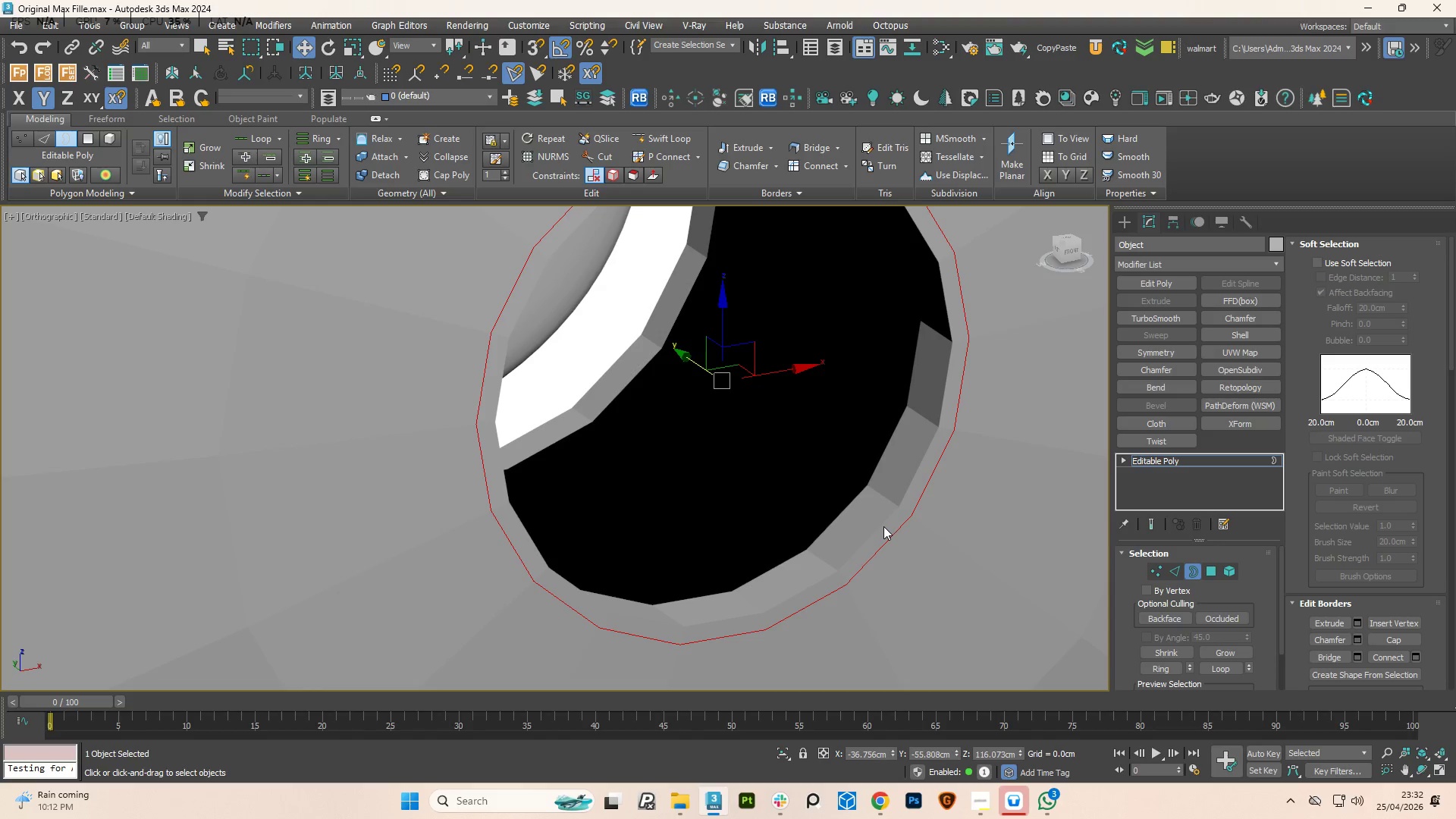 
left_click([883, 526])
 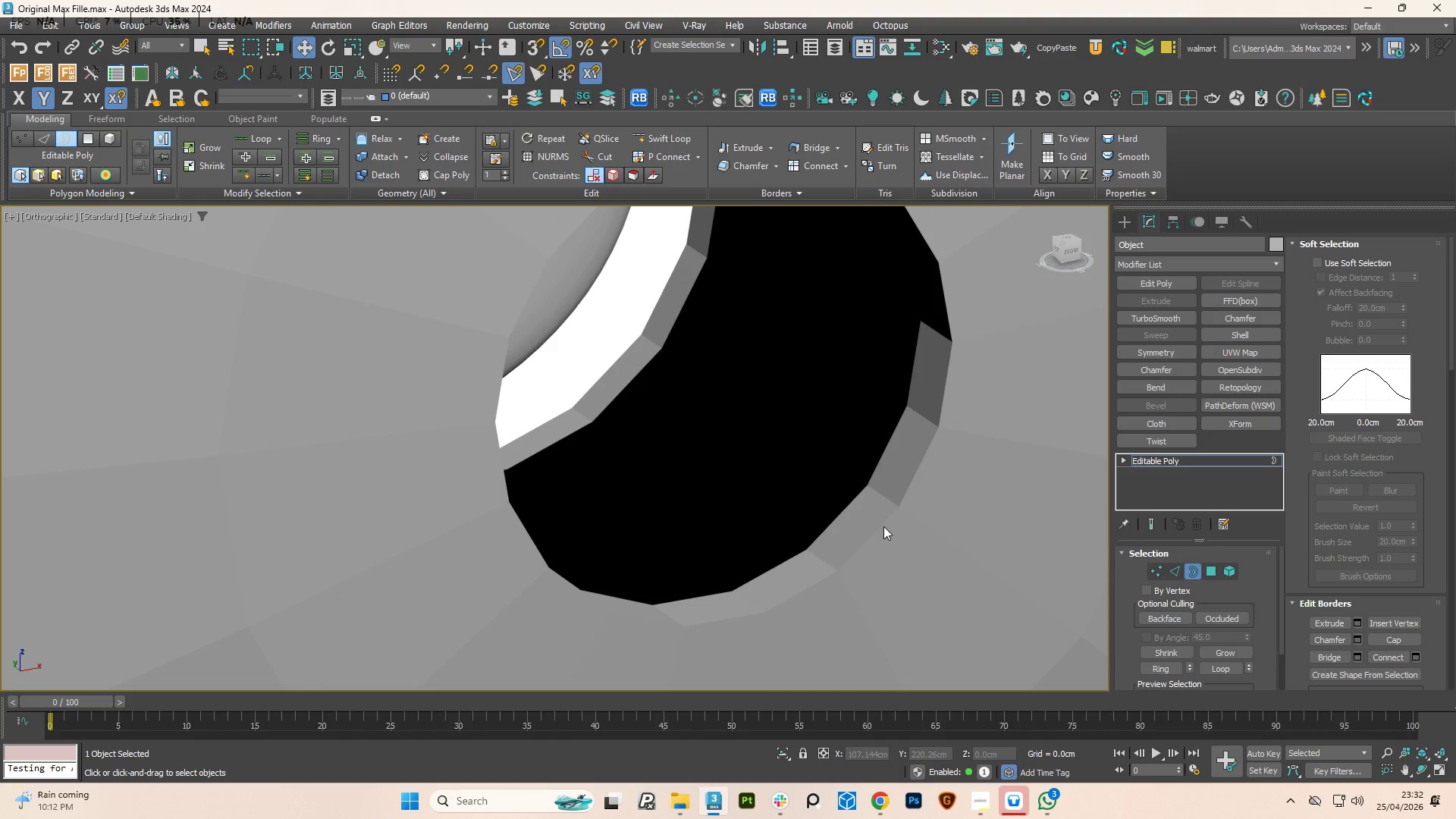 
key(2)
 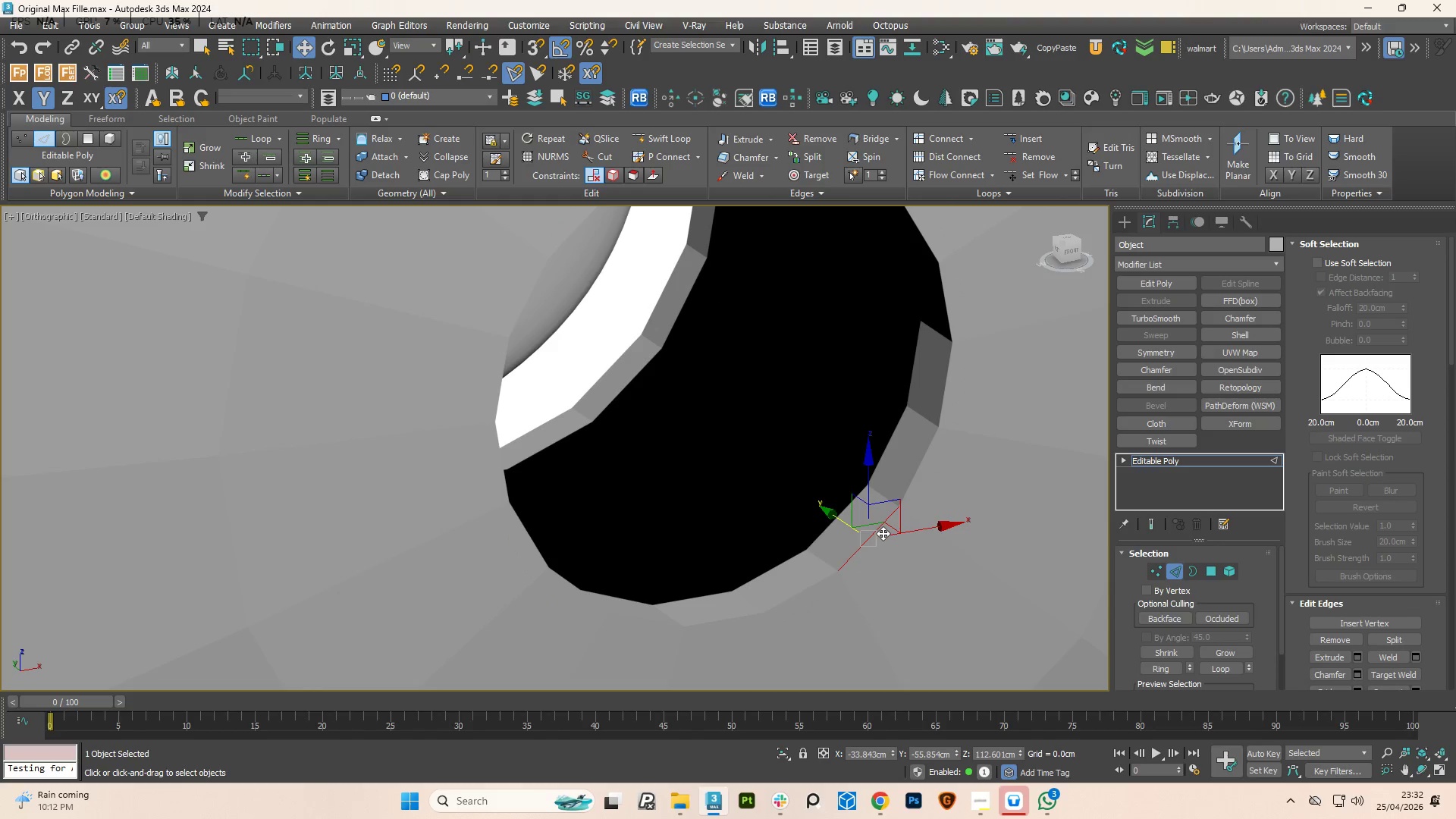 
double_click([883, 533])
 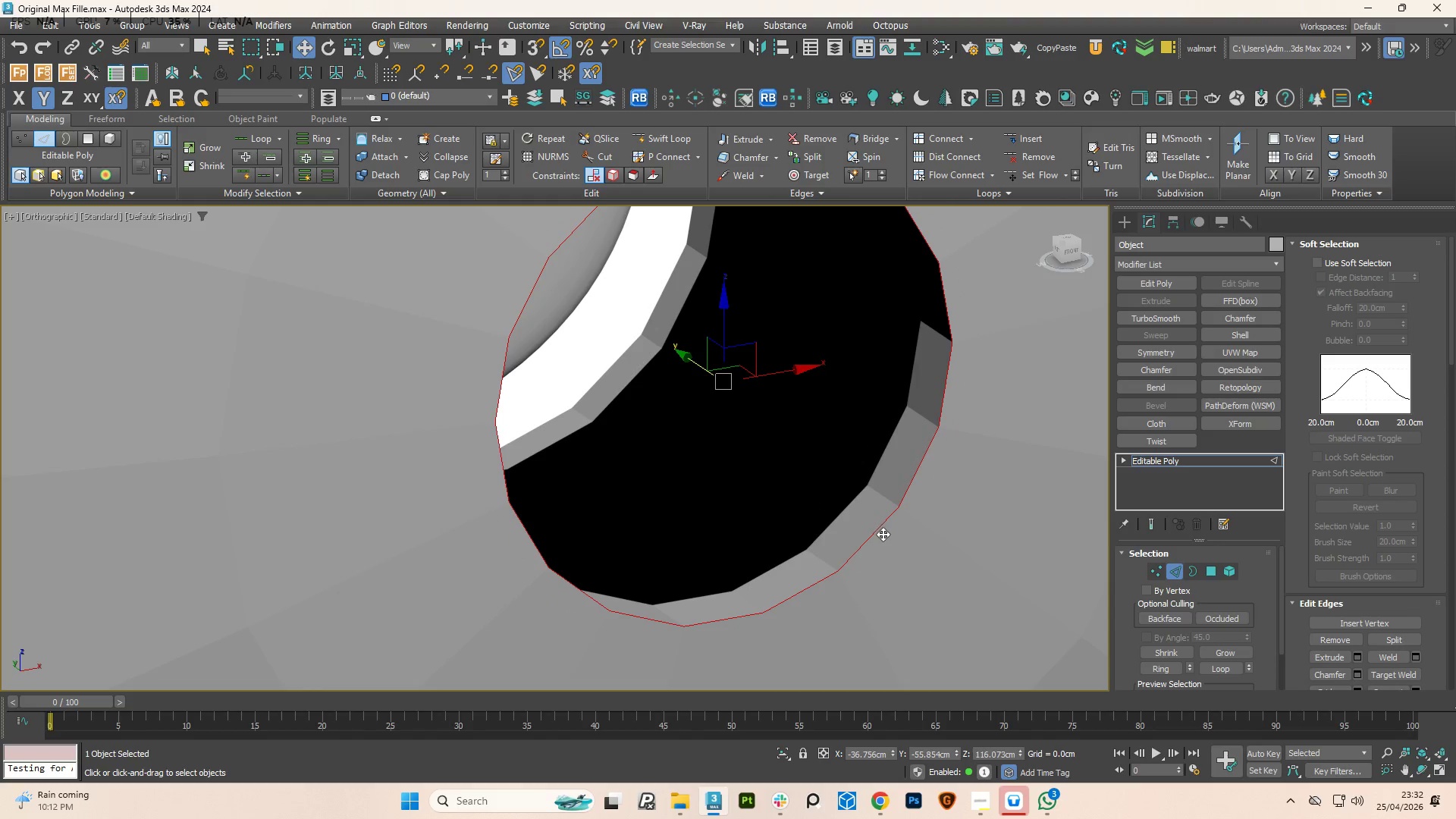 
key(F4)
 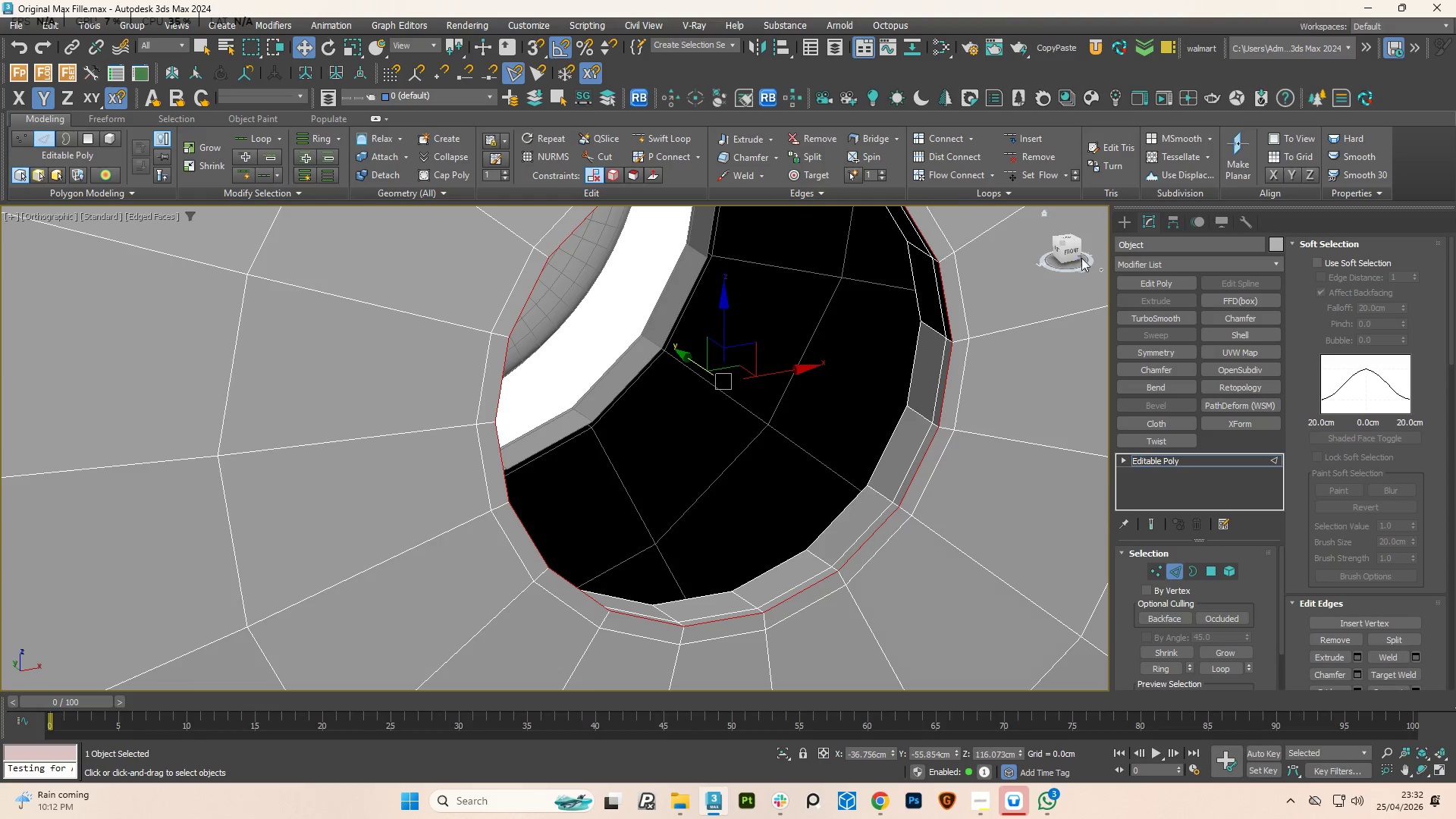 
left_click([1073, 250])
 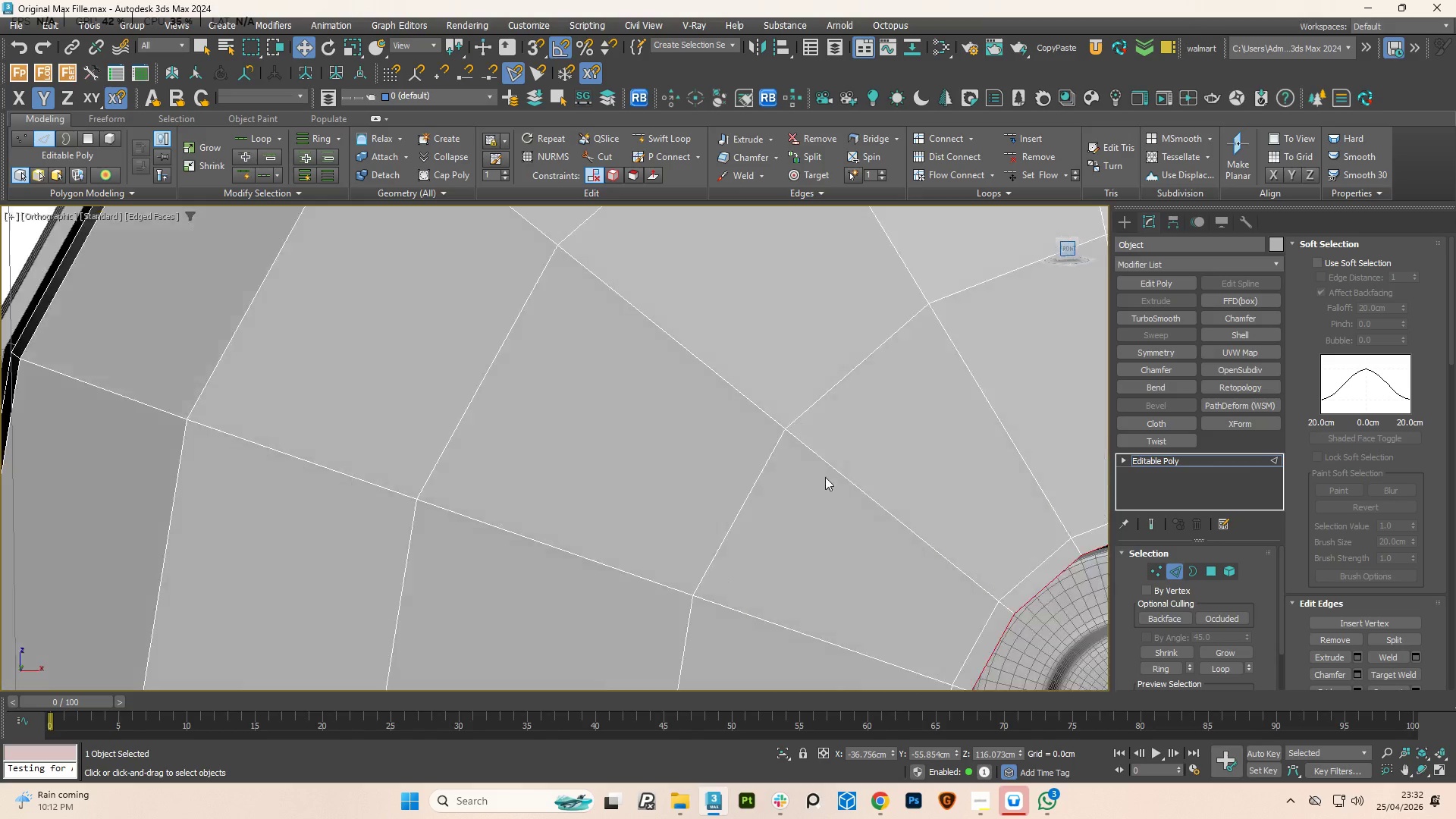 
scroll: coordinate [628, 537], scroll_direction: none, amount: 0.0
 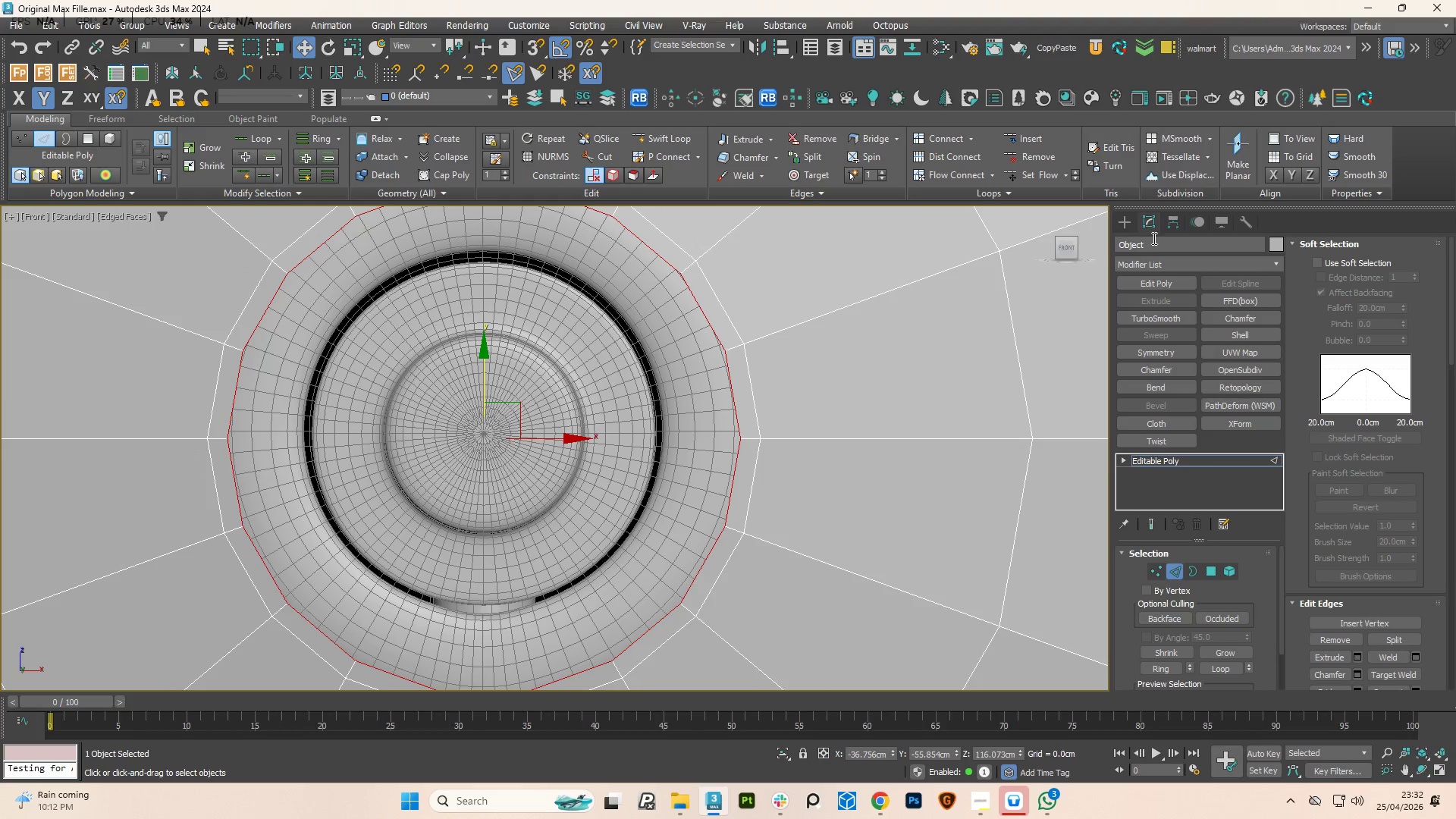 
left_click([1127, 230])
 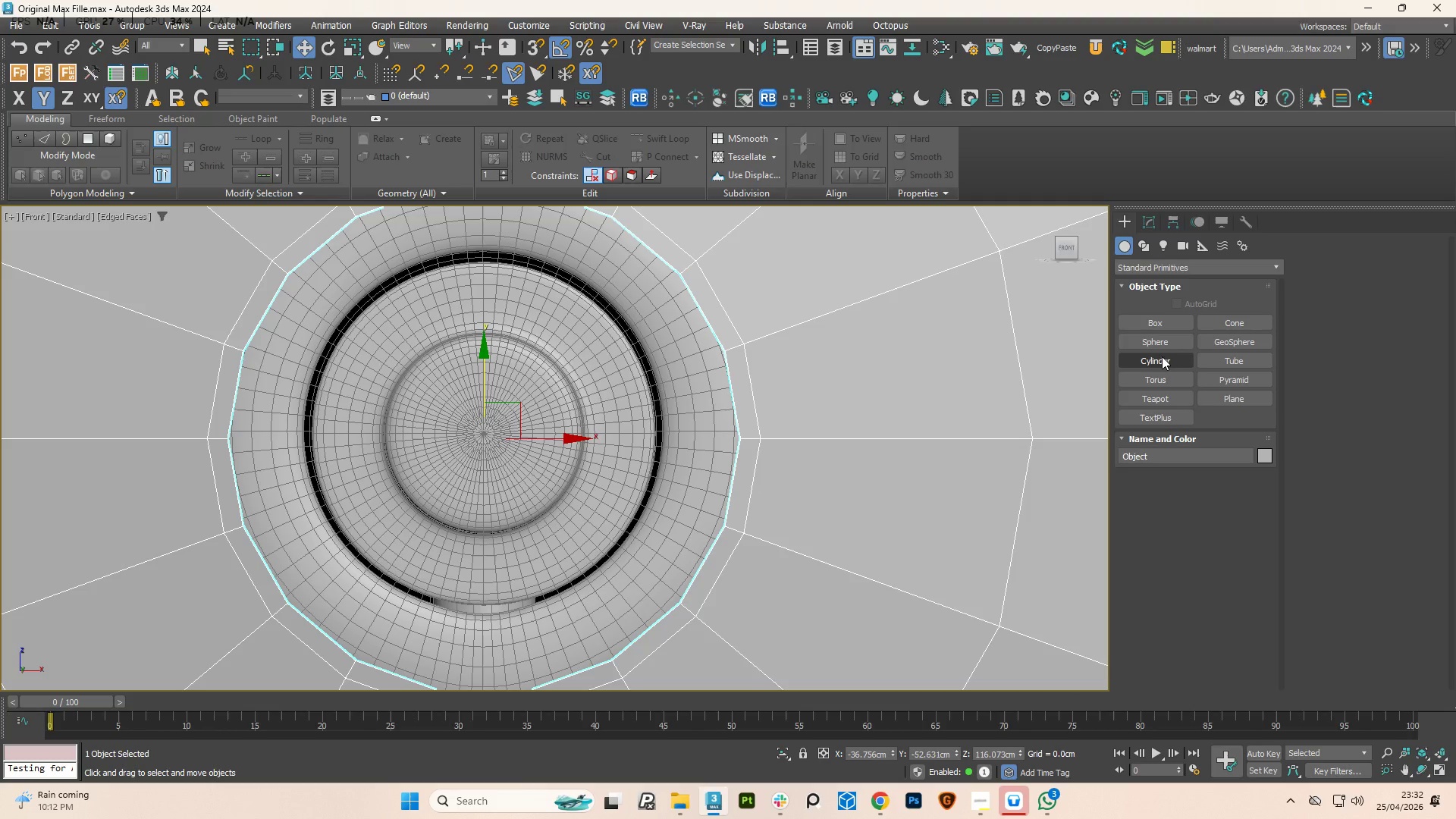 
left_click([1156, 359])
 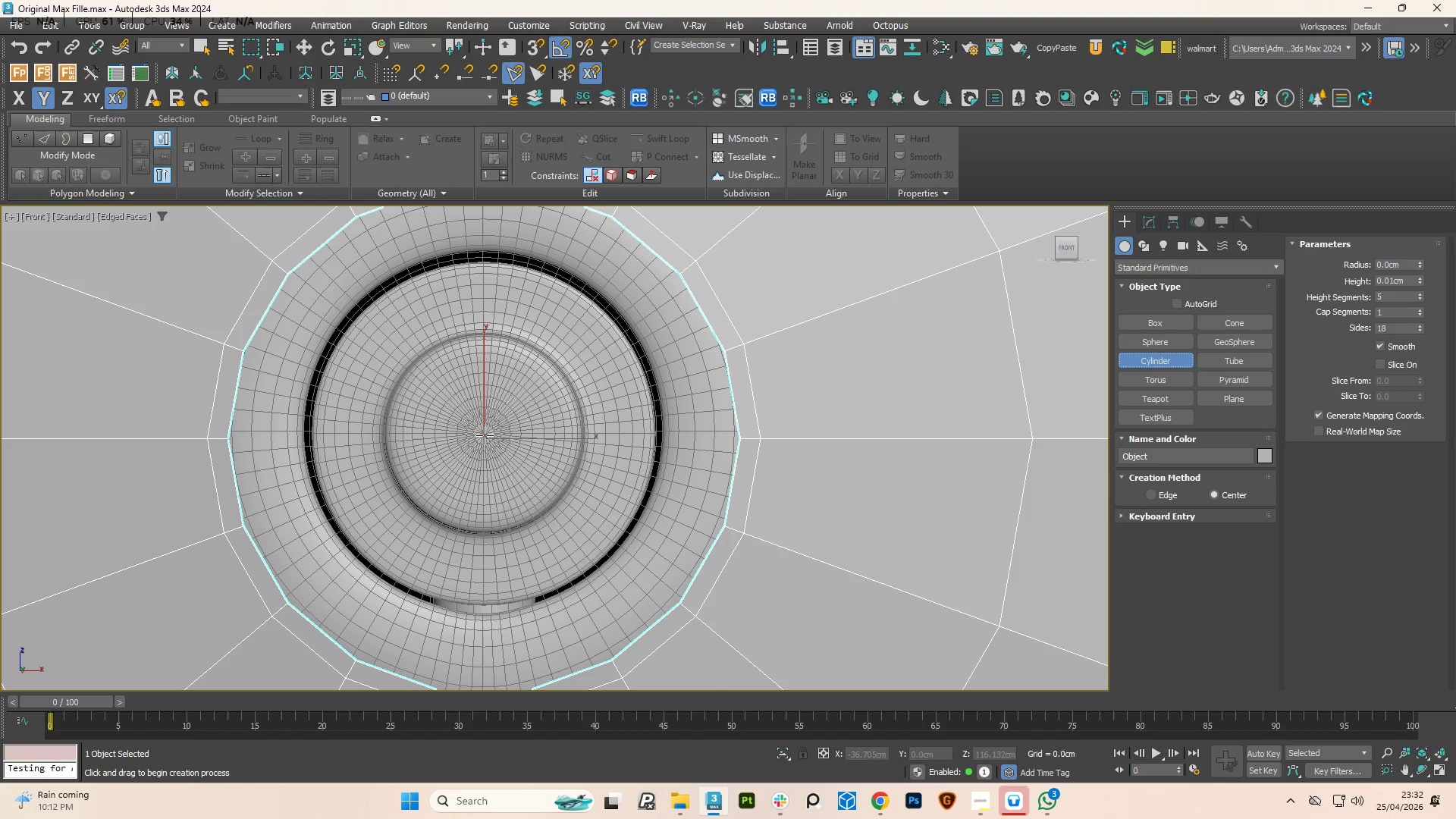 
left_click_drag(start_coordinate=[484, 435], to_coordinate=[548, 609])
 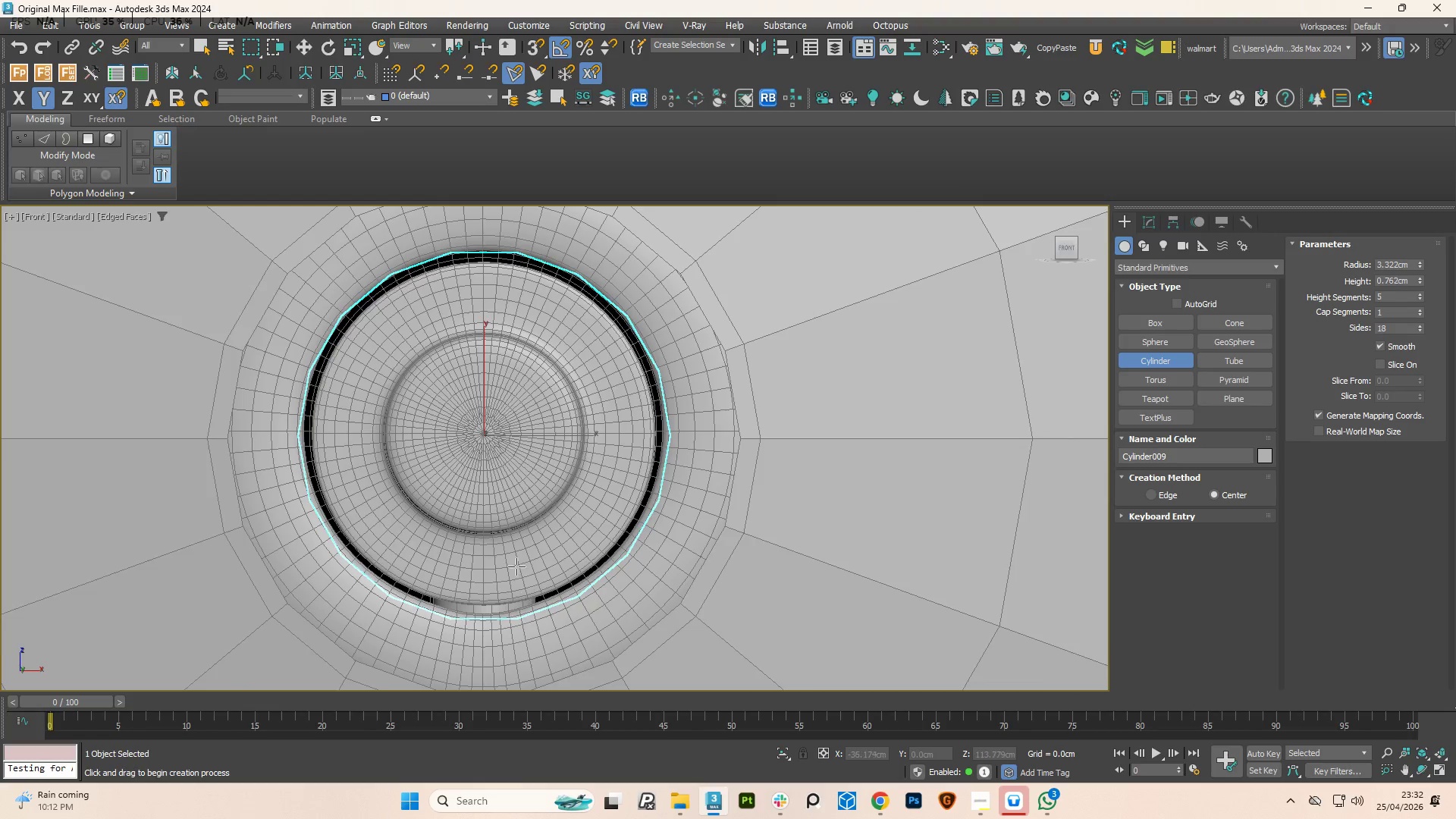 
hold_key(key=AltLeft, duration=0.58)
scroll: coordinate [516, 566], scroll_direction: down, amount: 2.0
 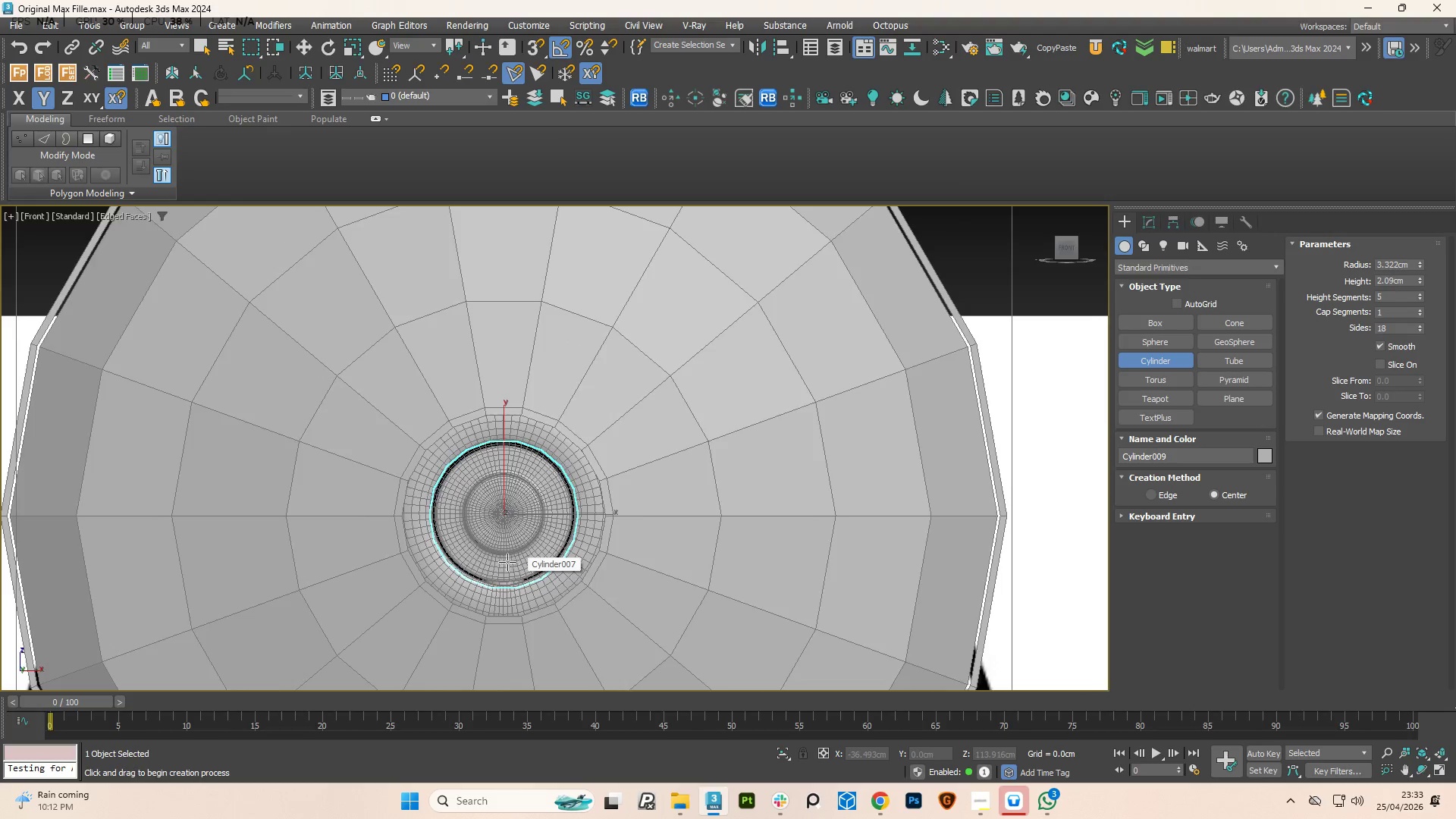 
scroll: coordinate [507, 562], scroll_direction: up, amount: 1.0
 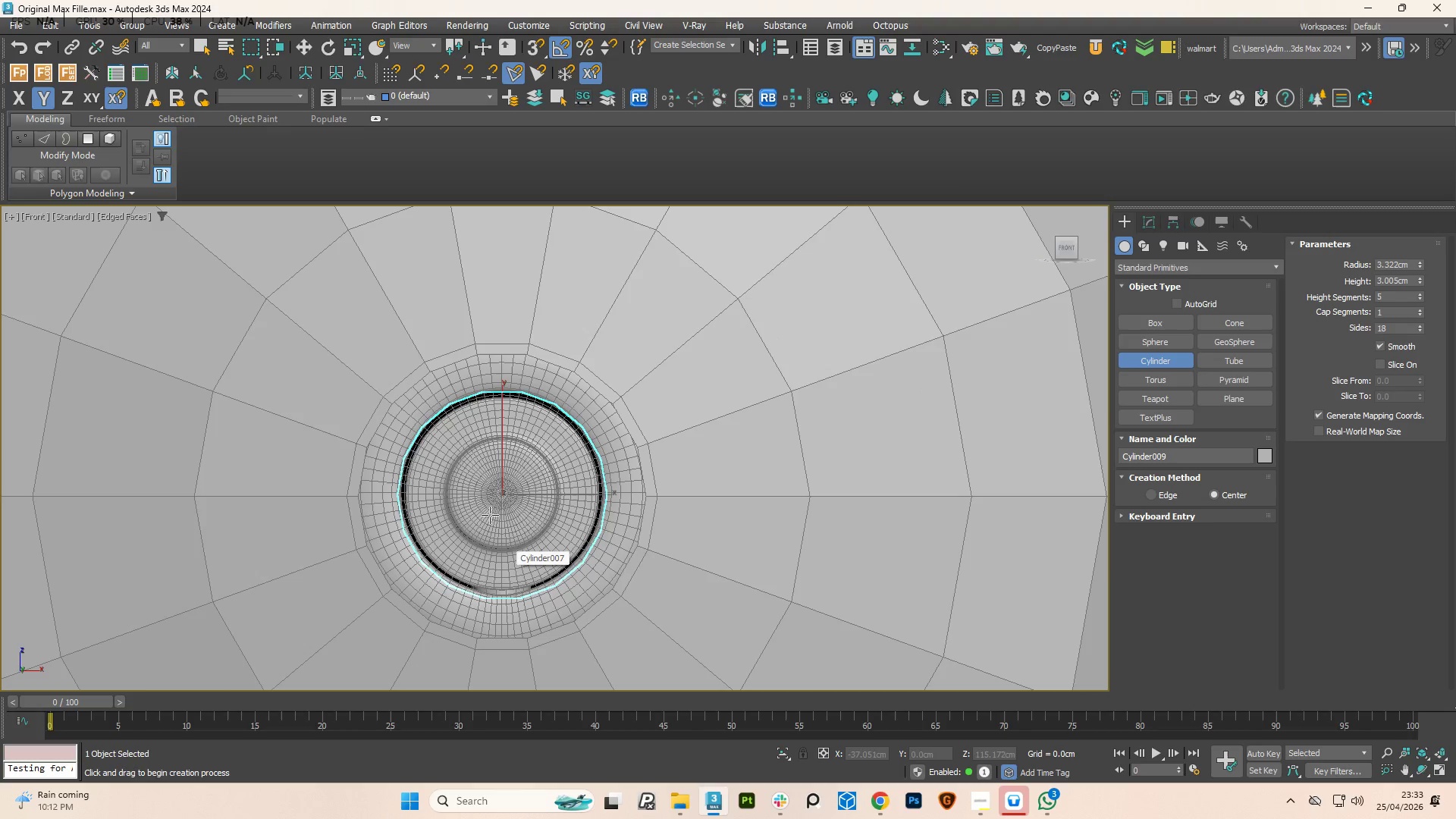 
middle_click([490, 515])
 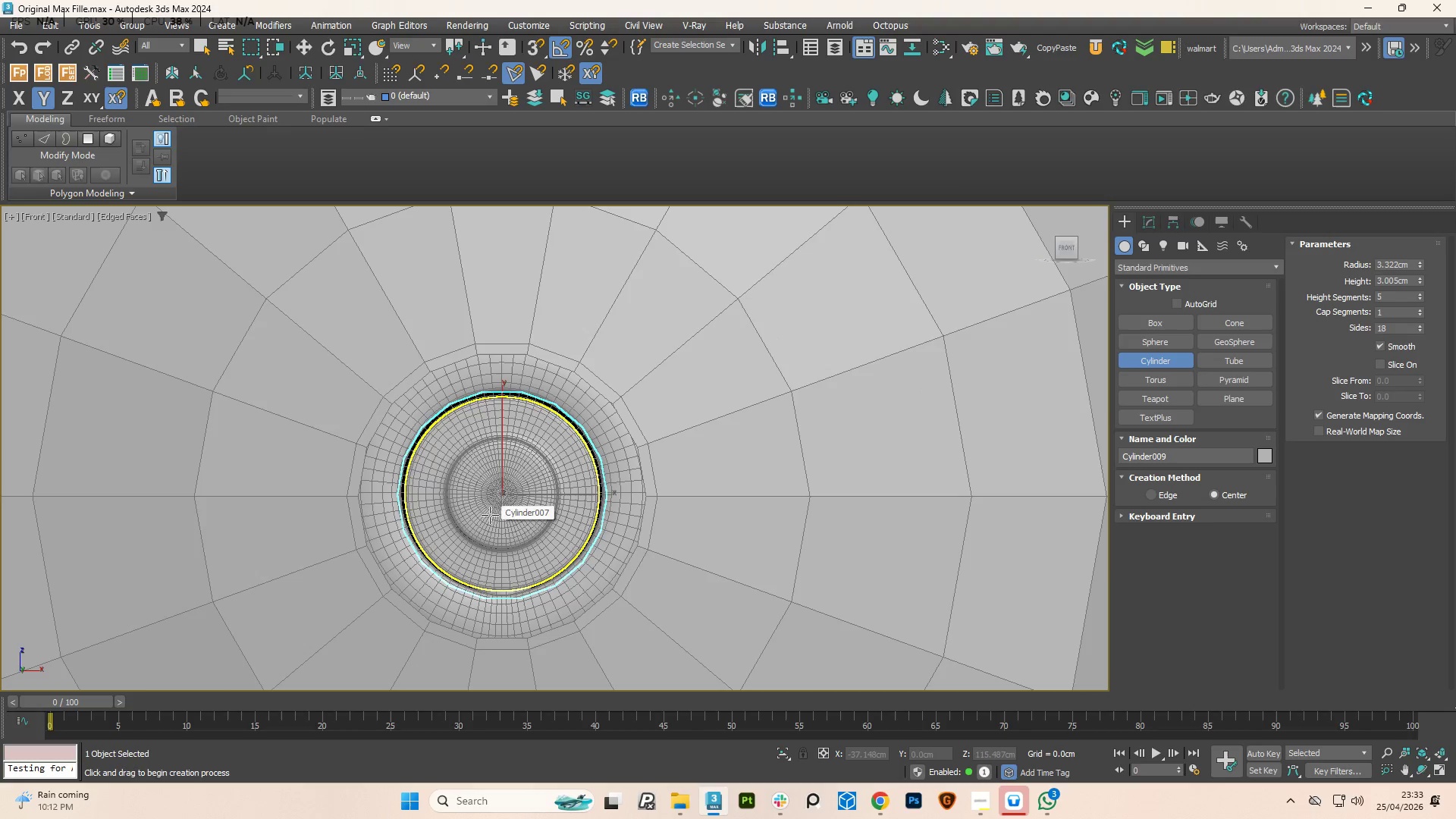 
left_click([490, 515])
 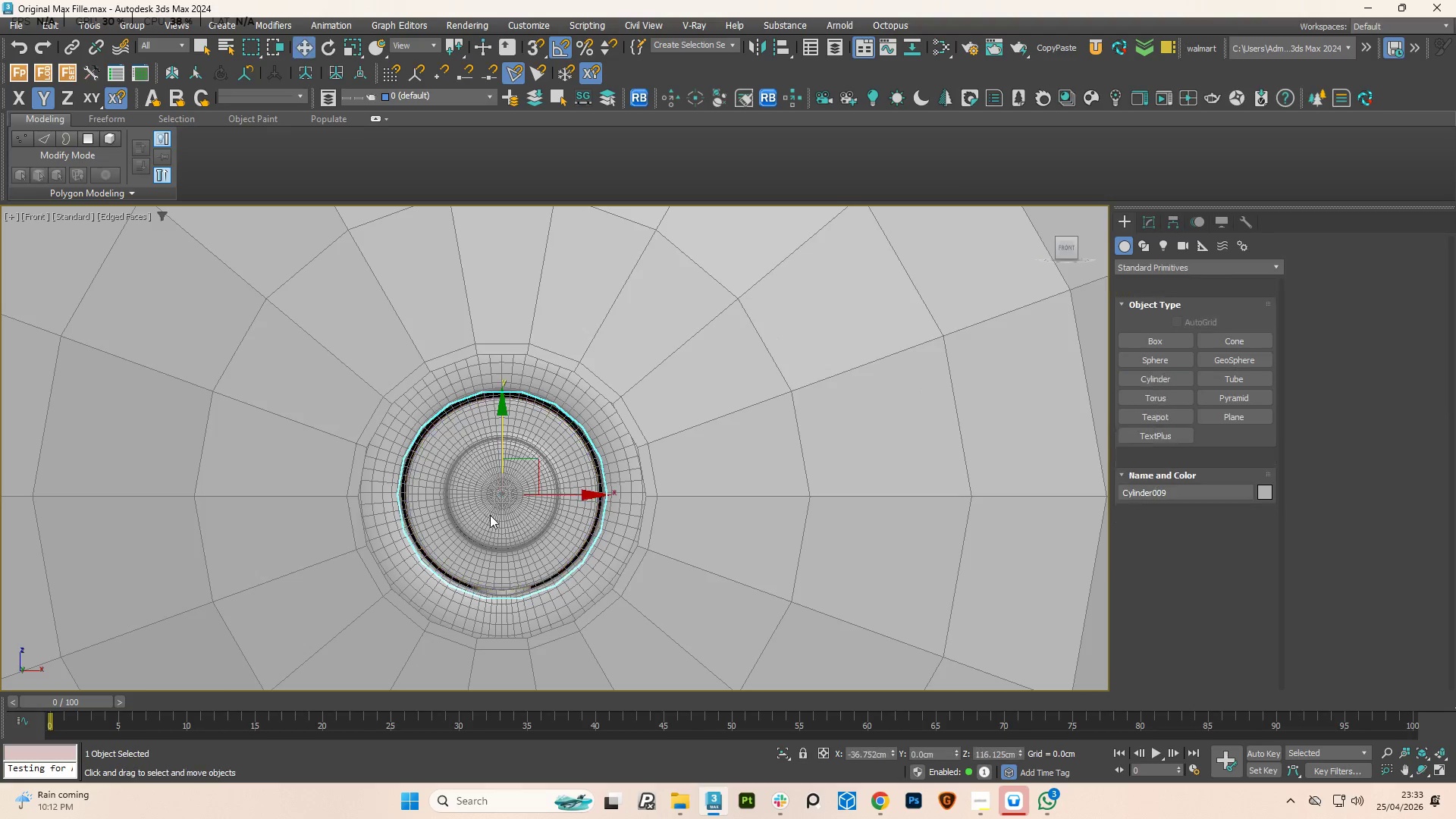 
hold_key(key=AltLeft, duration=0.78)
 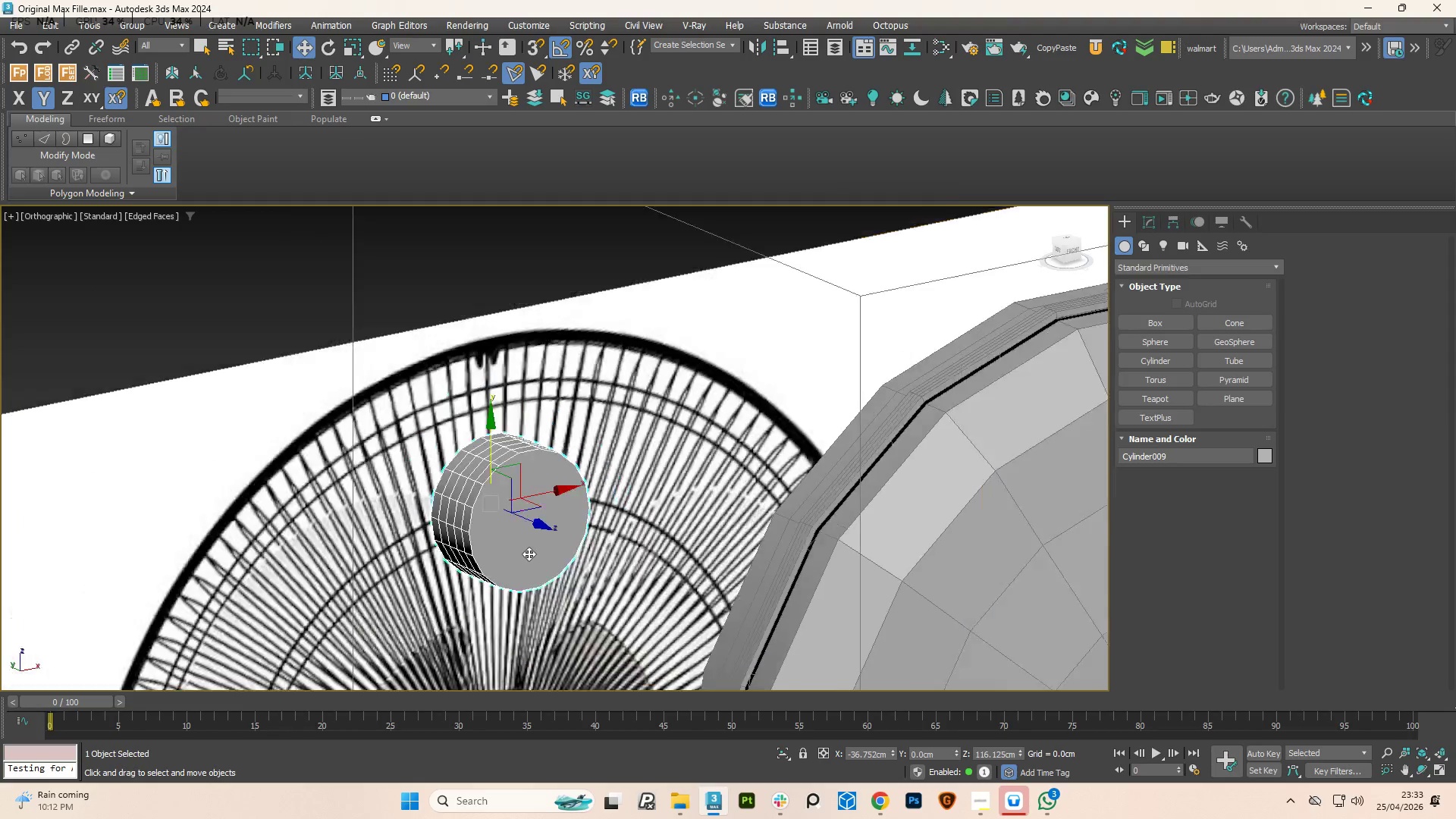 
hold_key(key=AltLeft, duration=0.72)
 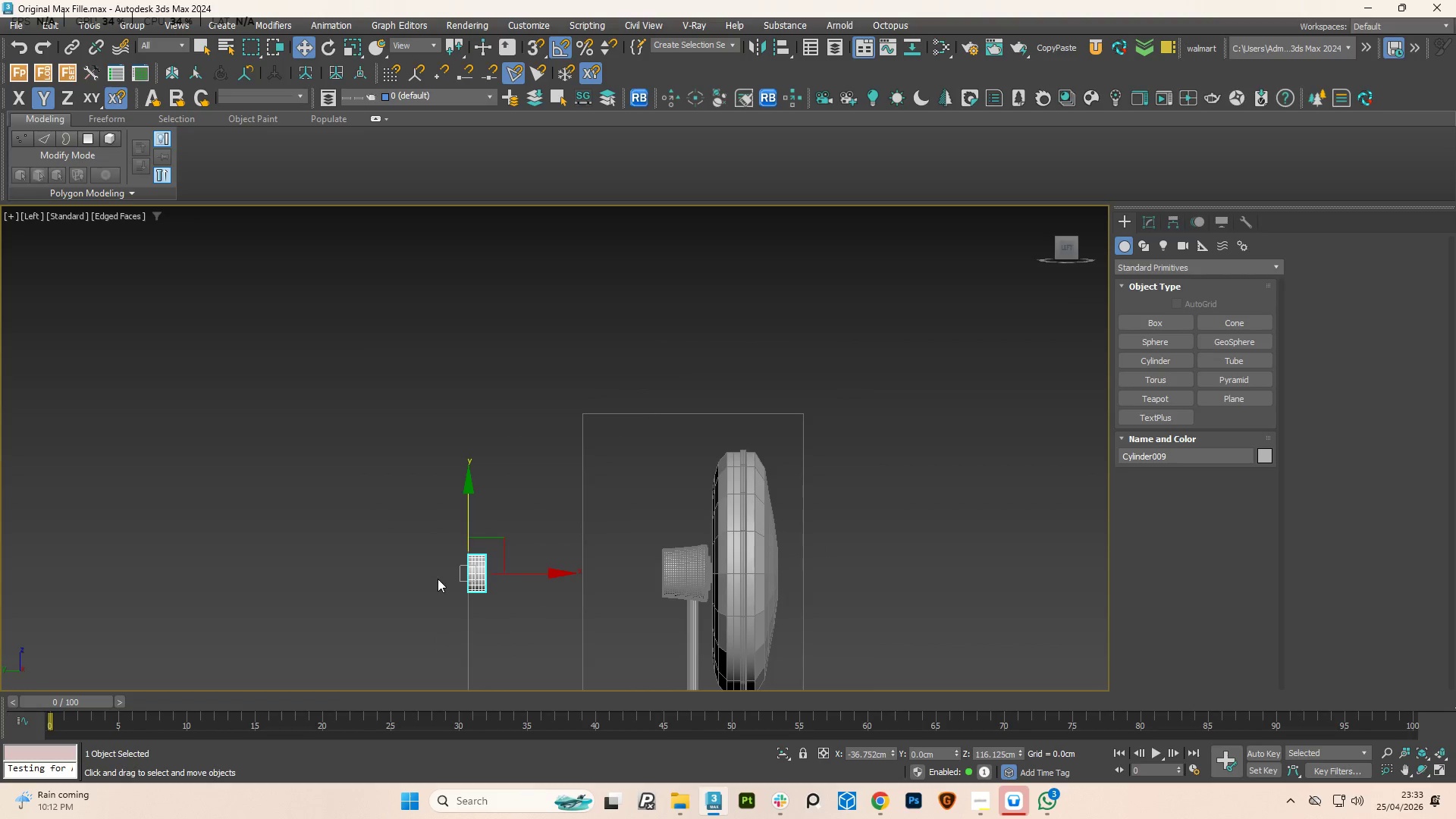 
scroll: coordinate [529, 554], scroll_direction: down, amount: 5.0
 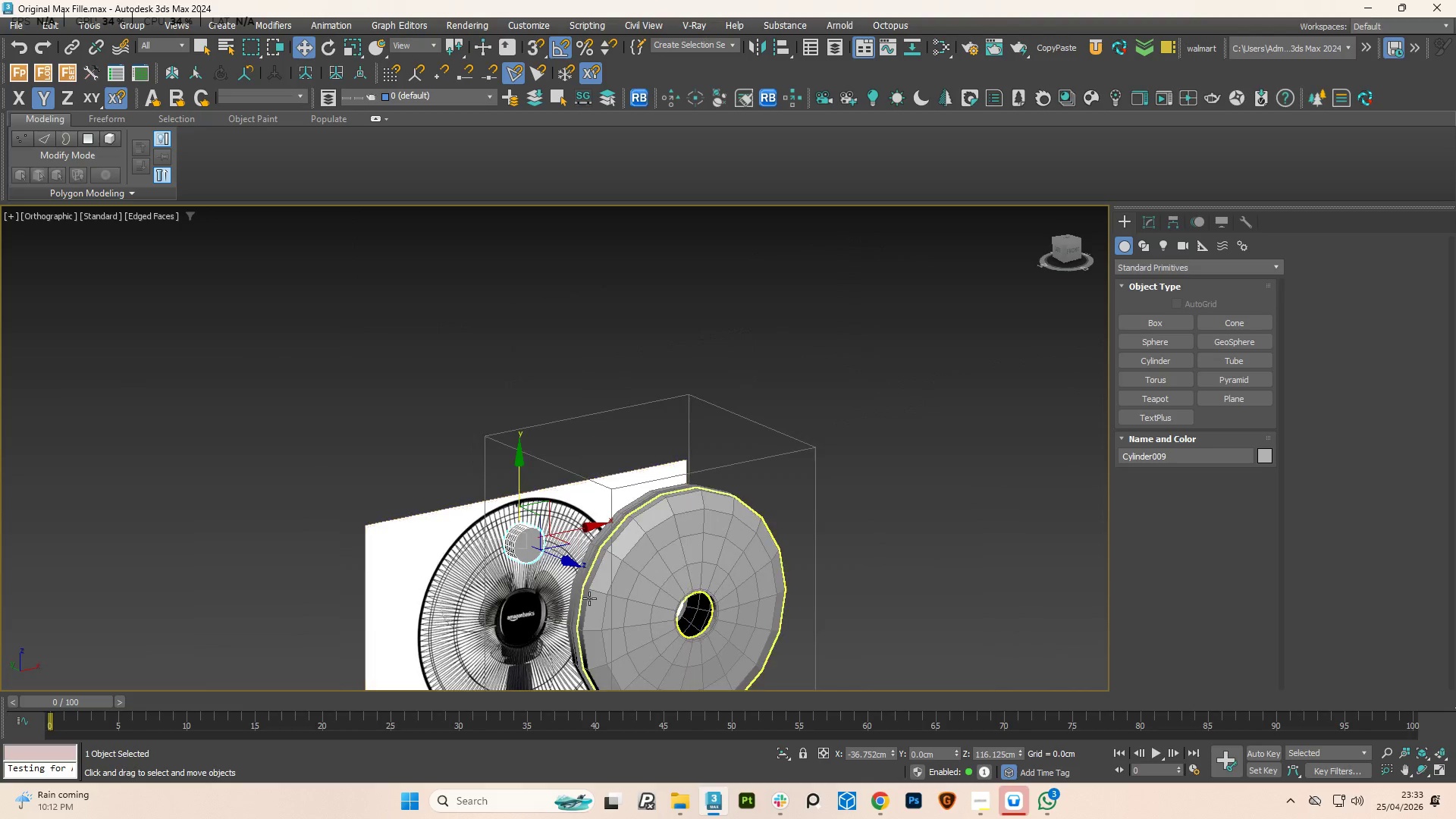 
left_click_drag(start_coordinate=[525, 572], to_coordinate=[821, 573])
 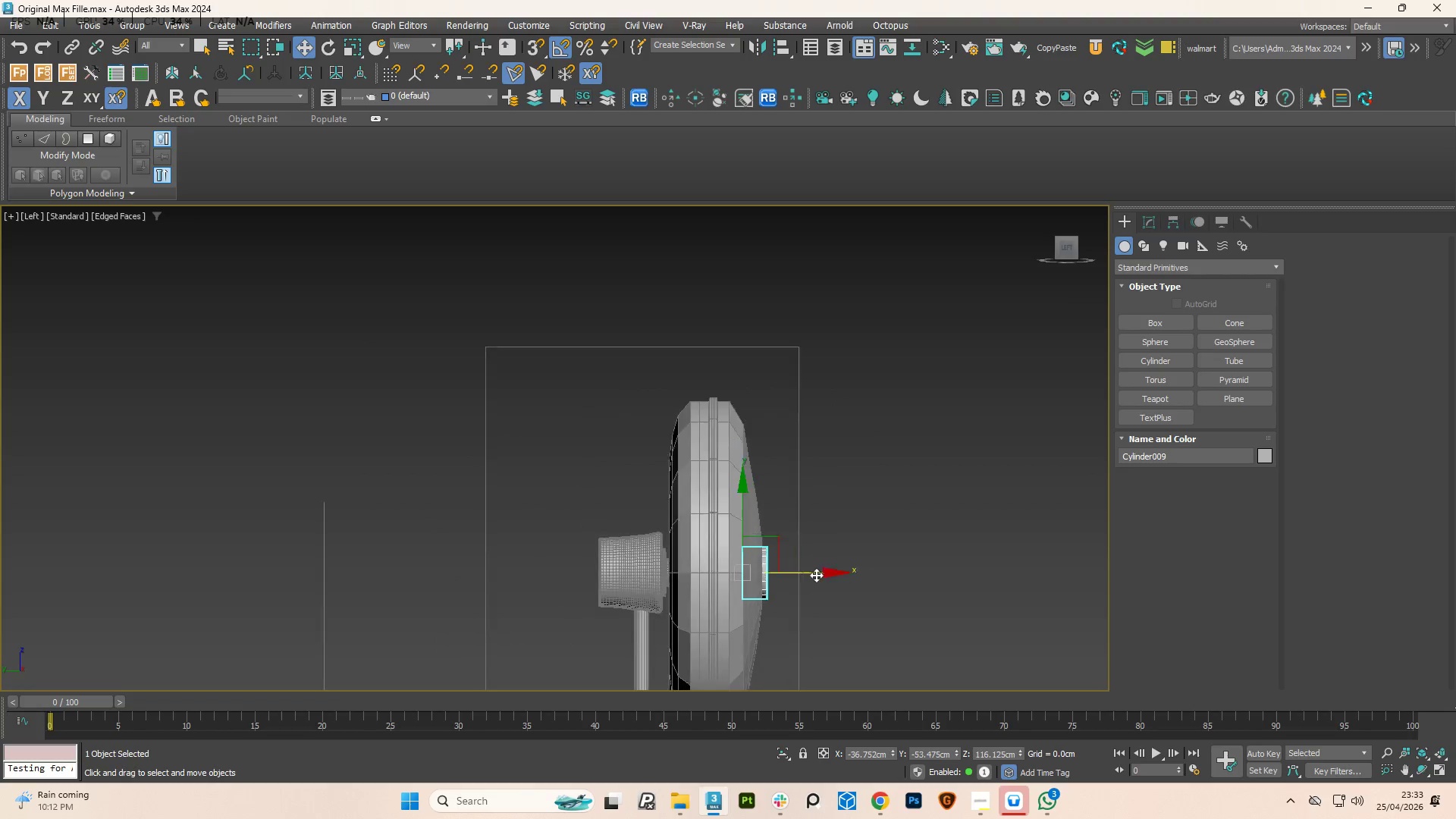 
scroll: coordinate [816, 575], scroll_direction: up, amount: 4.0
 